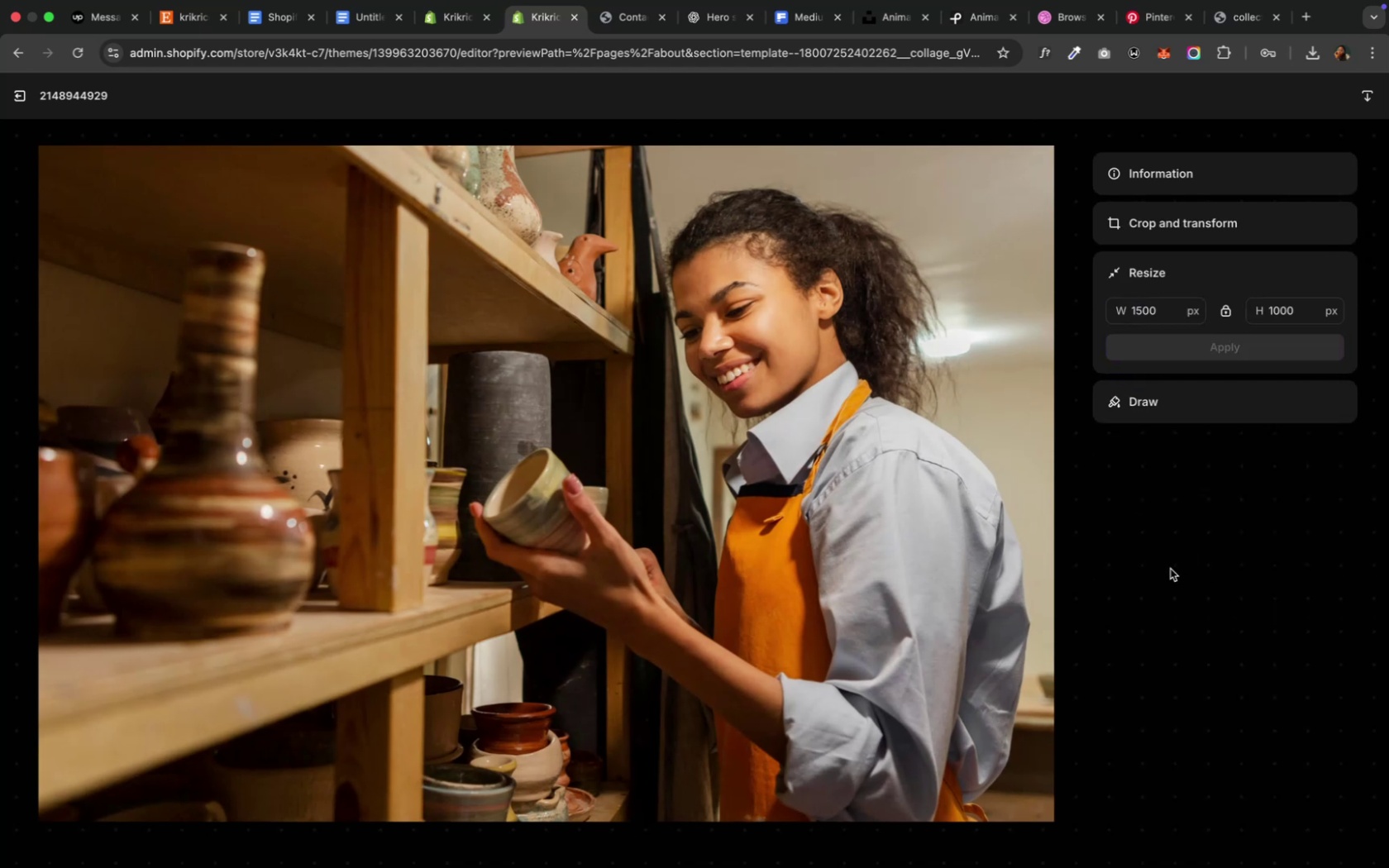 
wait(8.67)
 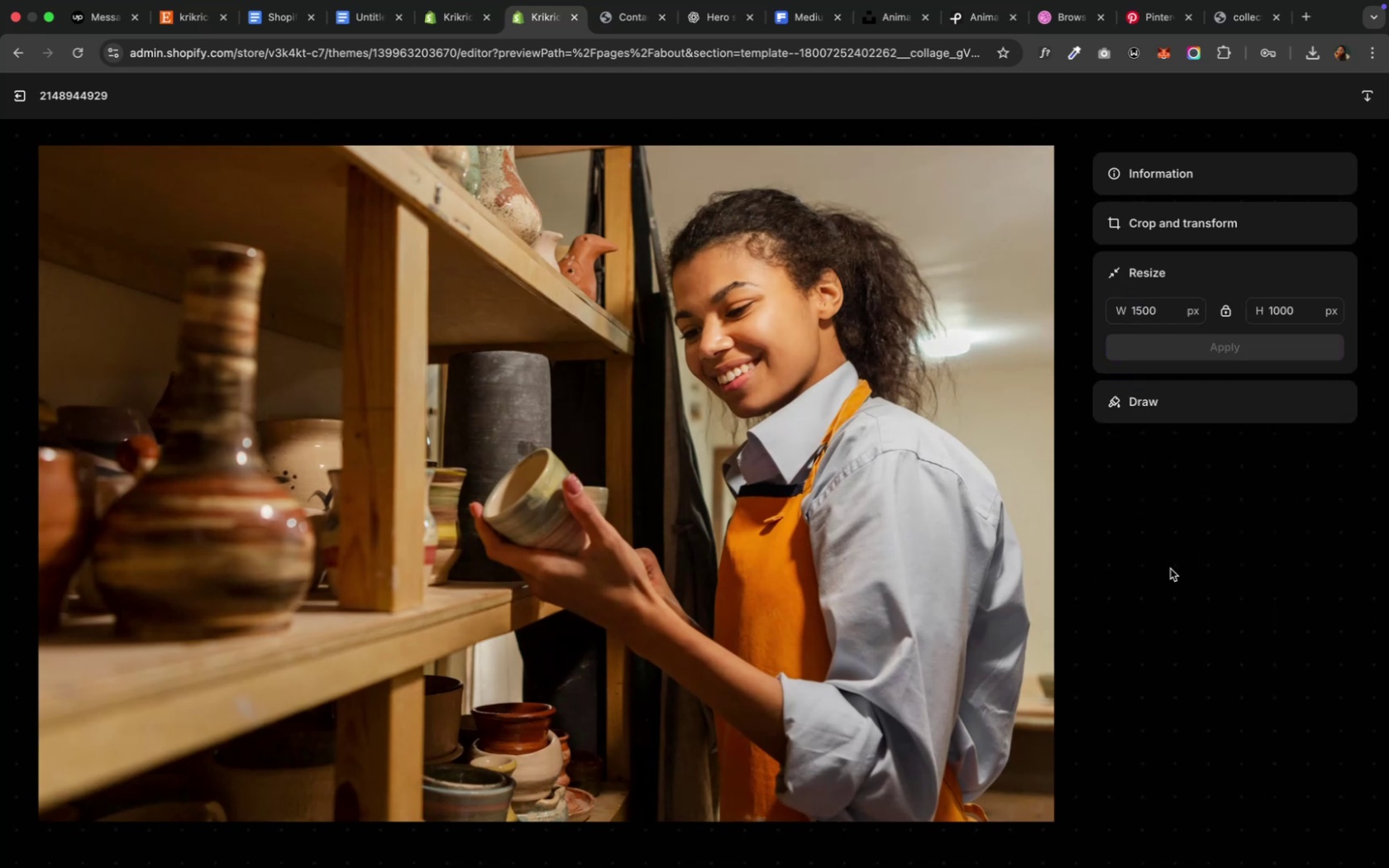 
left_click([1129, 215])
 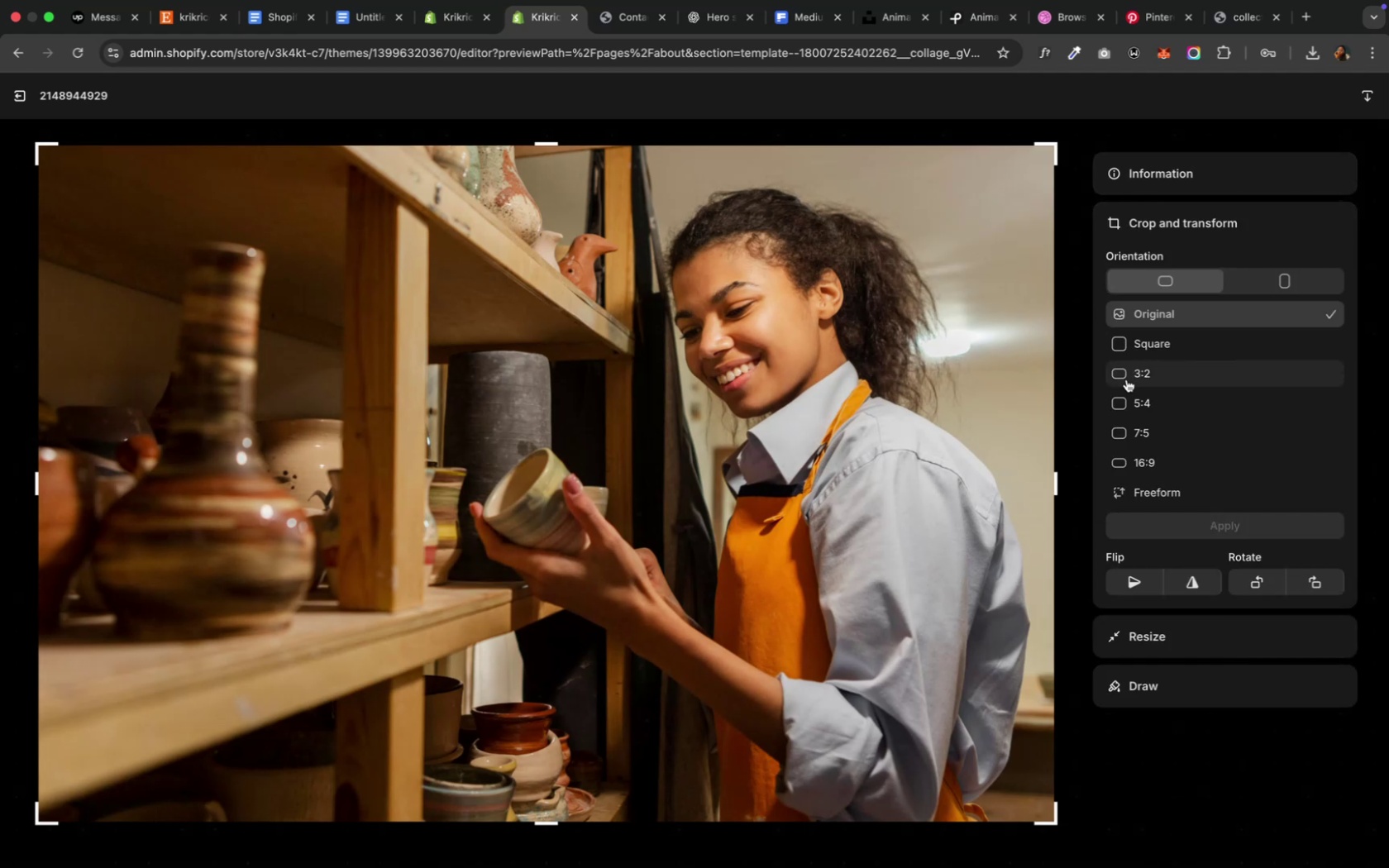 
left_click([1128, 354])
 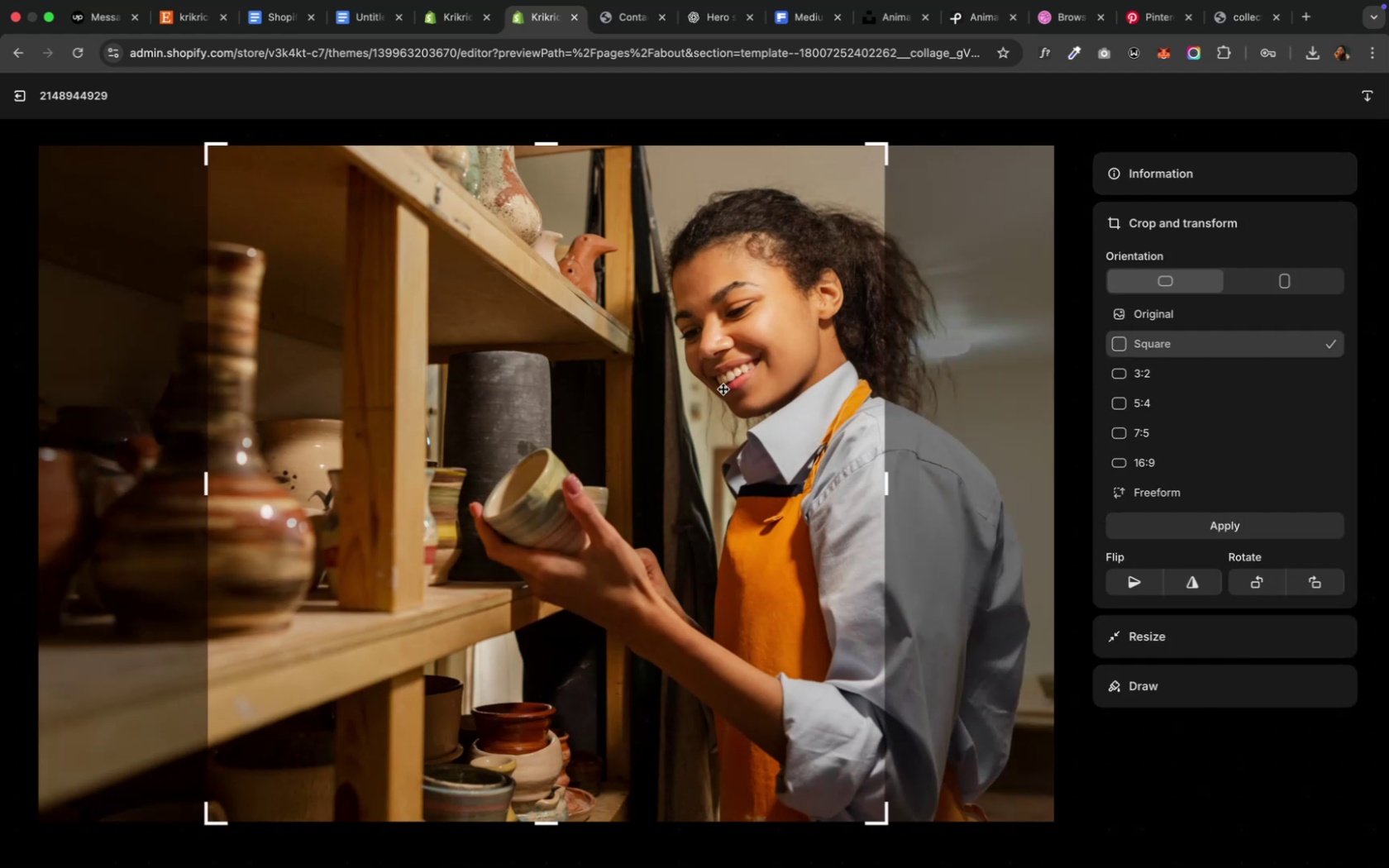 
left_click_drag(start_coordinate=[695, 398], to_coordinate=[797, 401])
 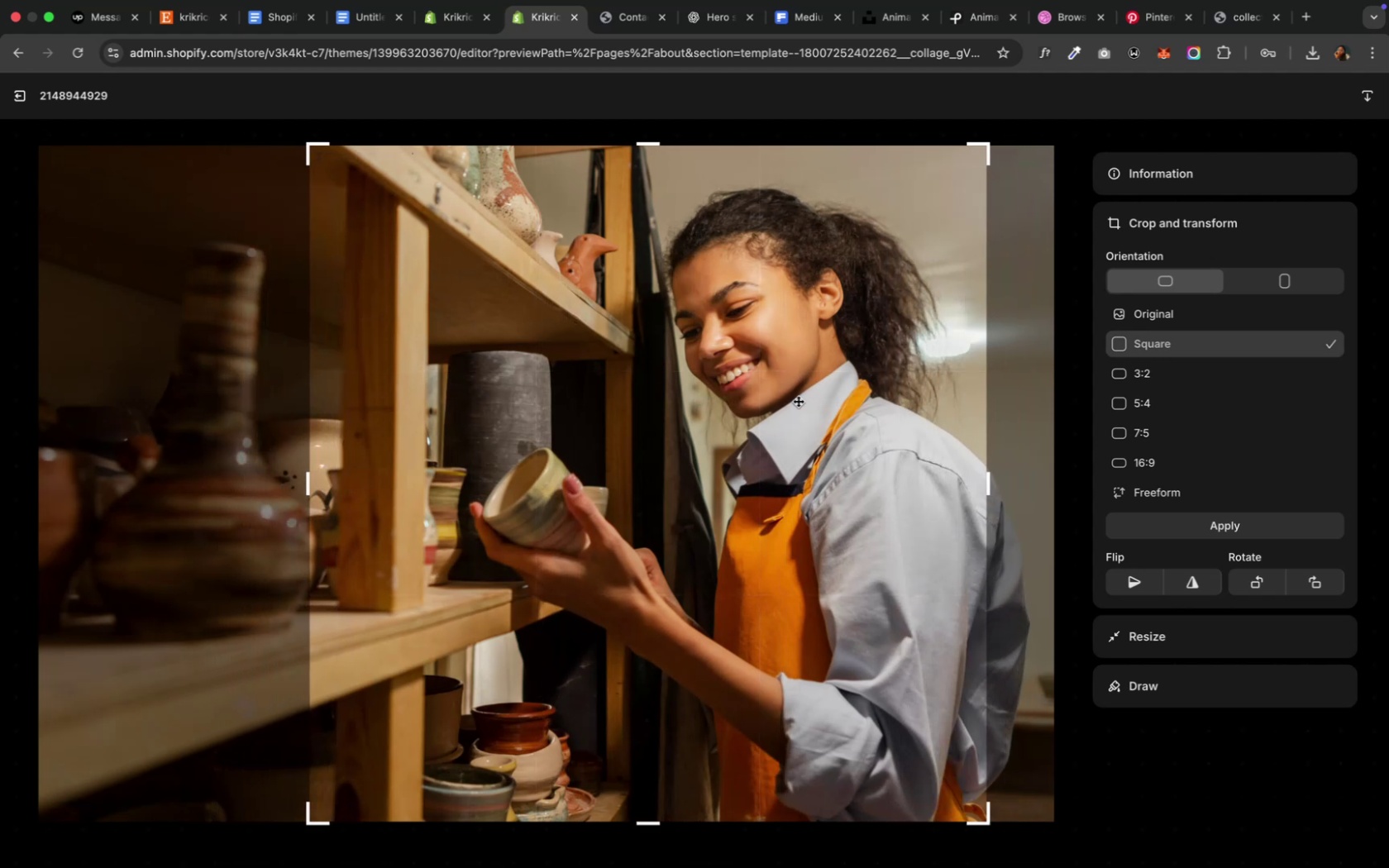 
left_click_drag(start_coordinate=[797, 401], to_coordinate=[775, 401])
 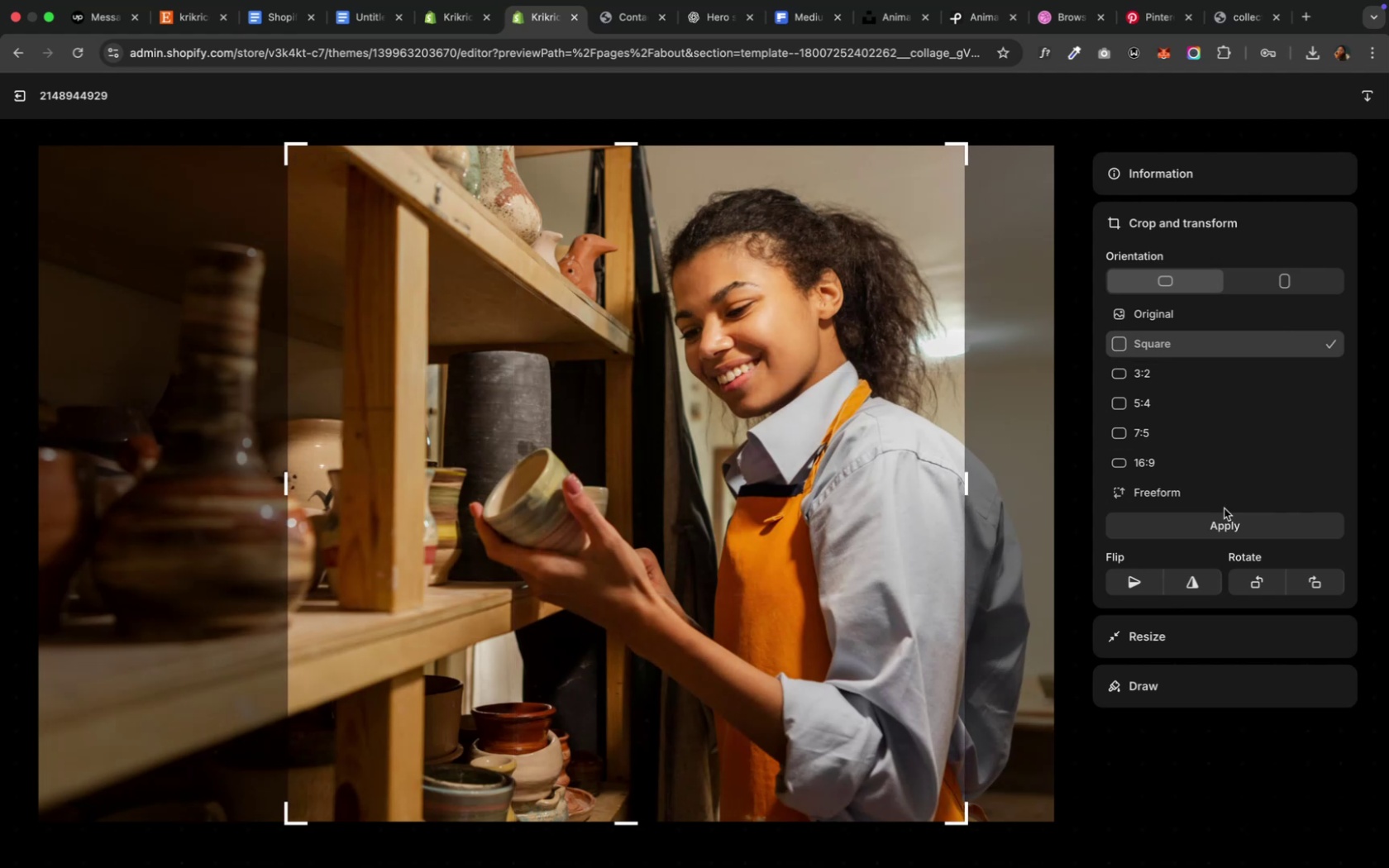 
left_click([1221, 531])
 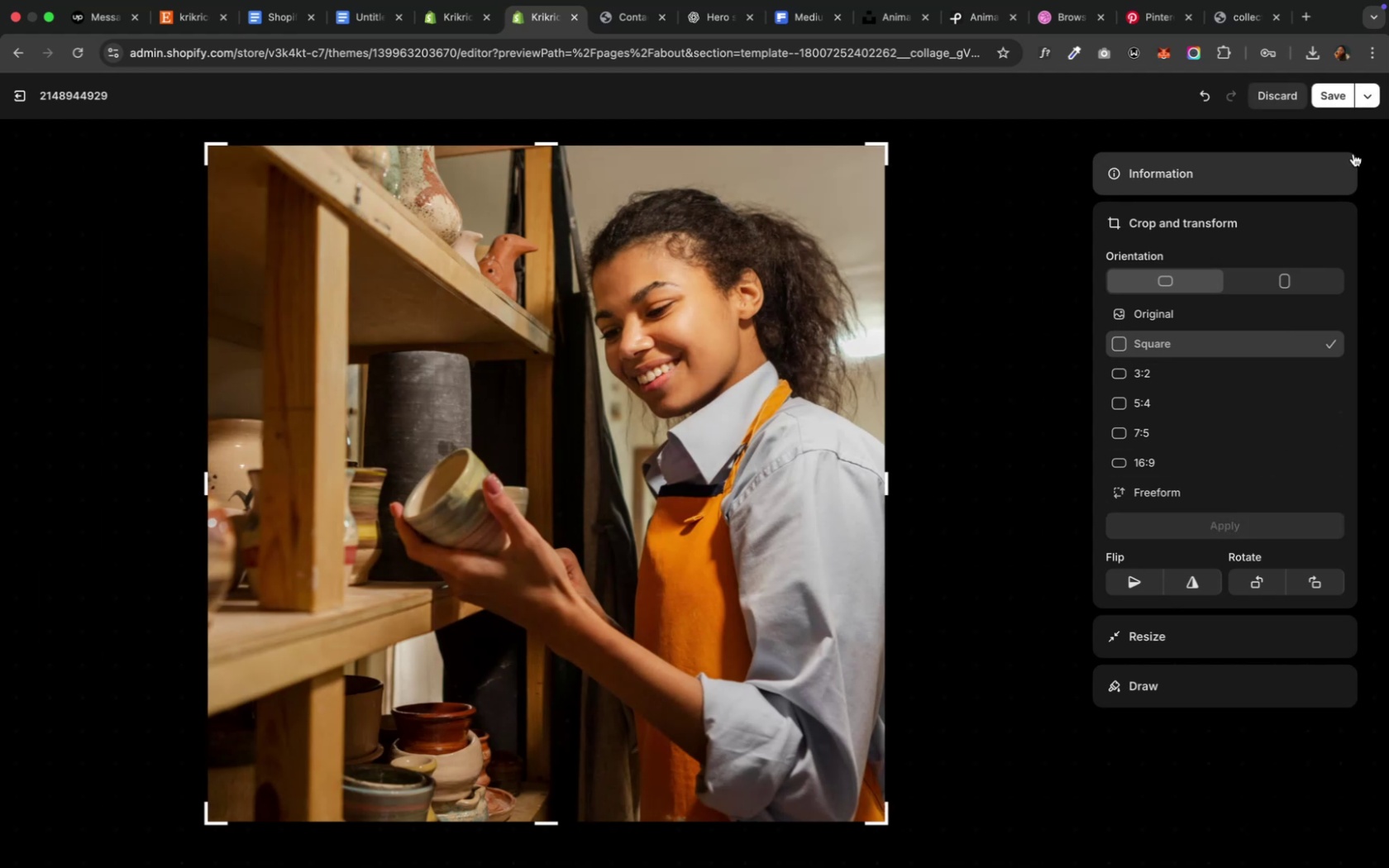 
left_click([1334, 95])
 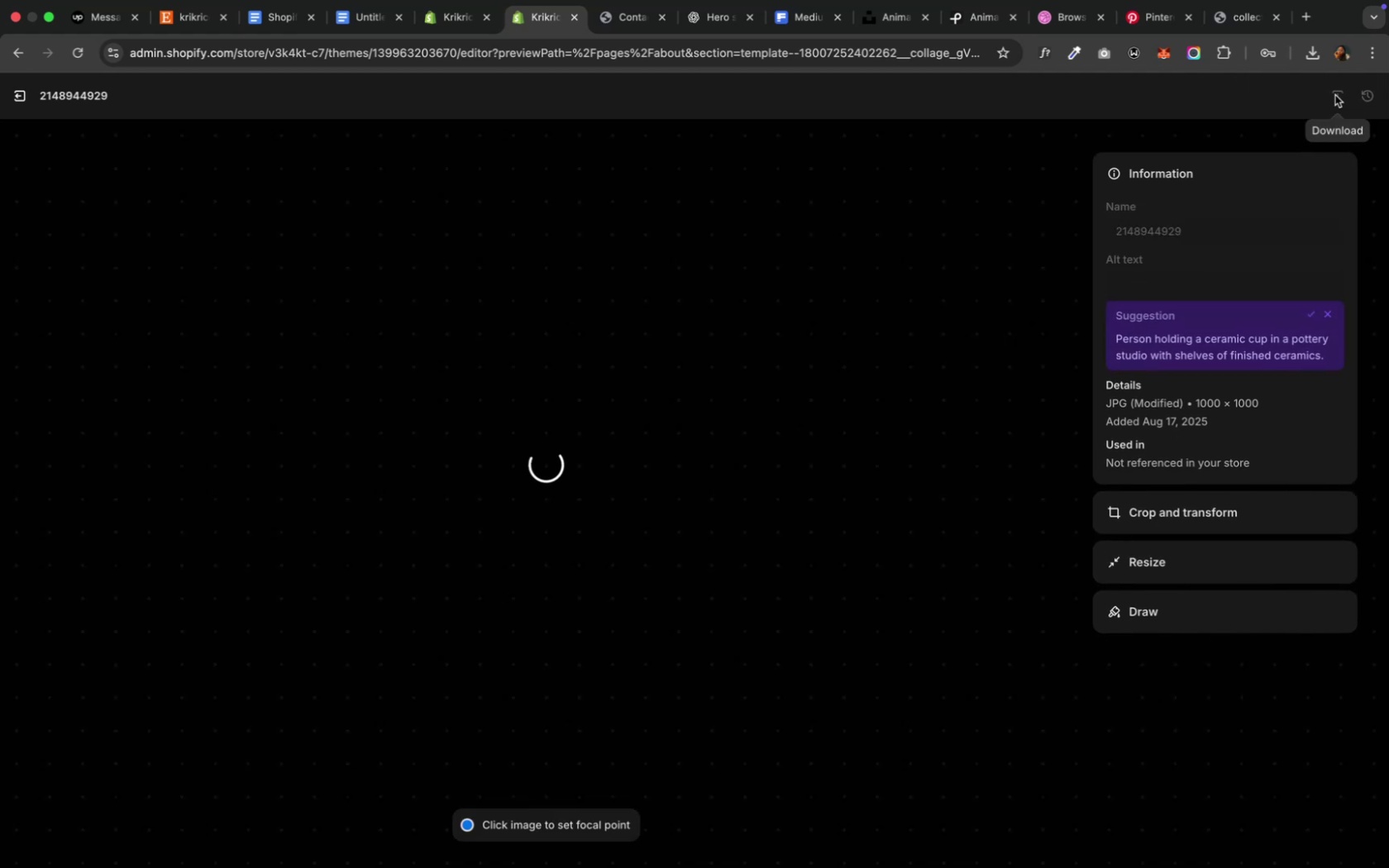 
wait(13.35)
 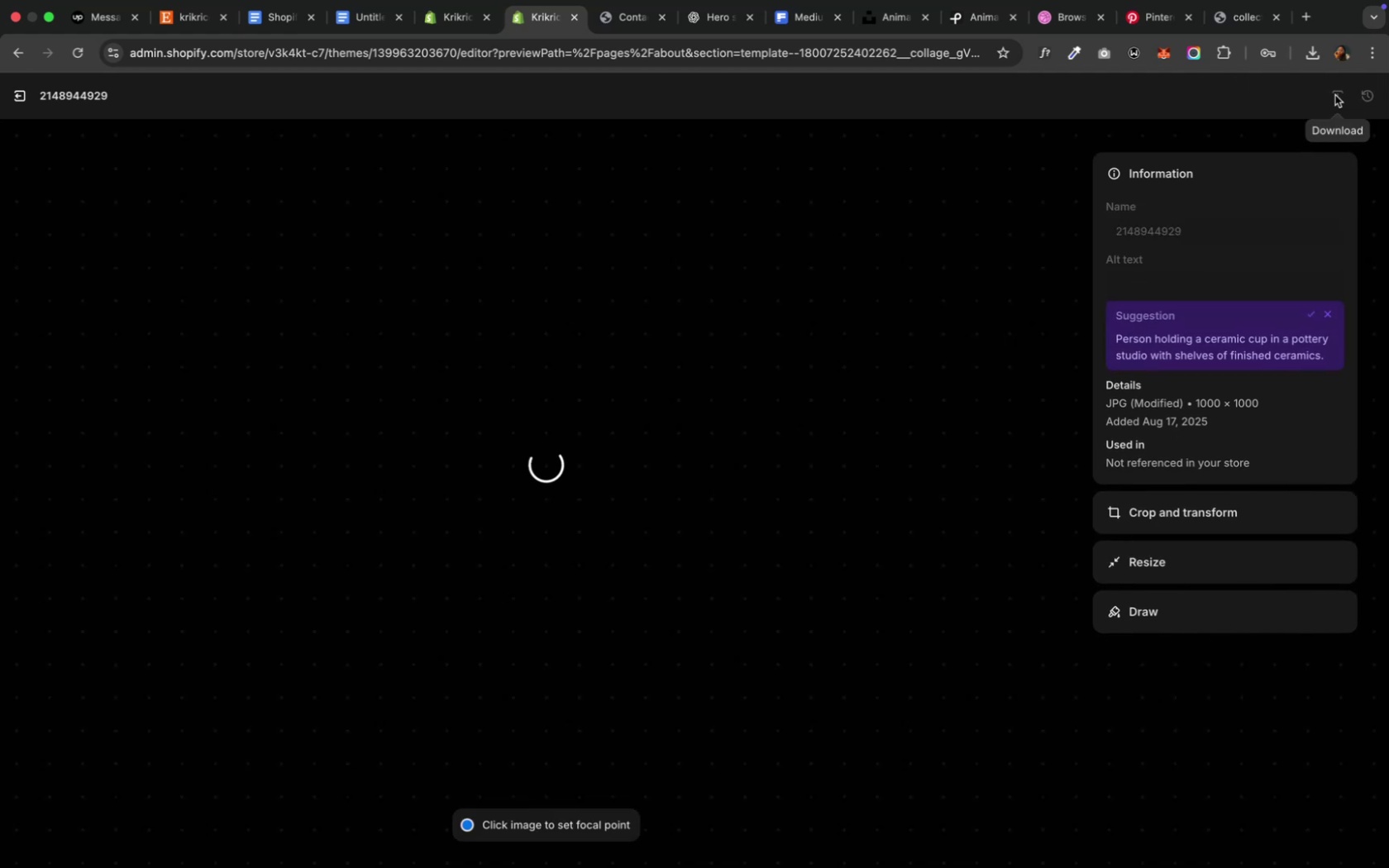 
left_click([21, 98])
 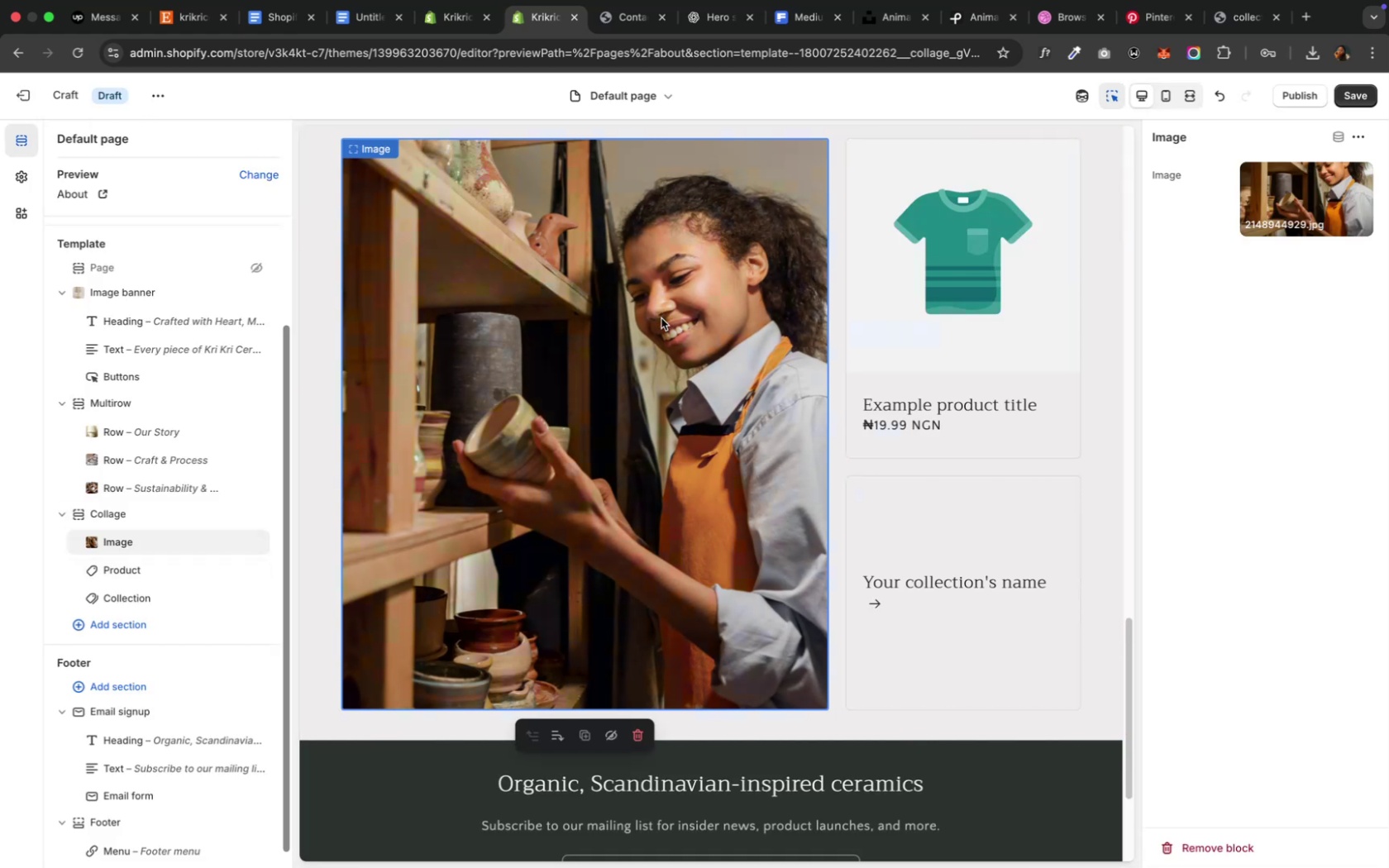 
wait(7.44)
 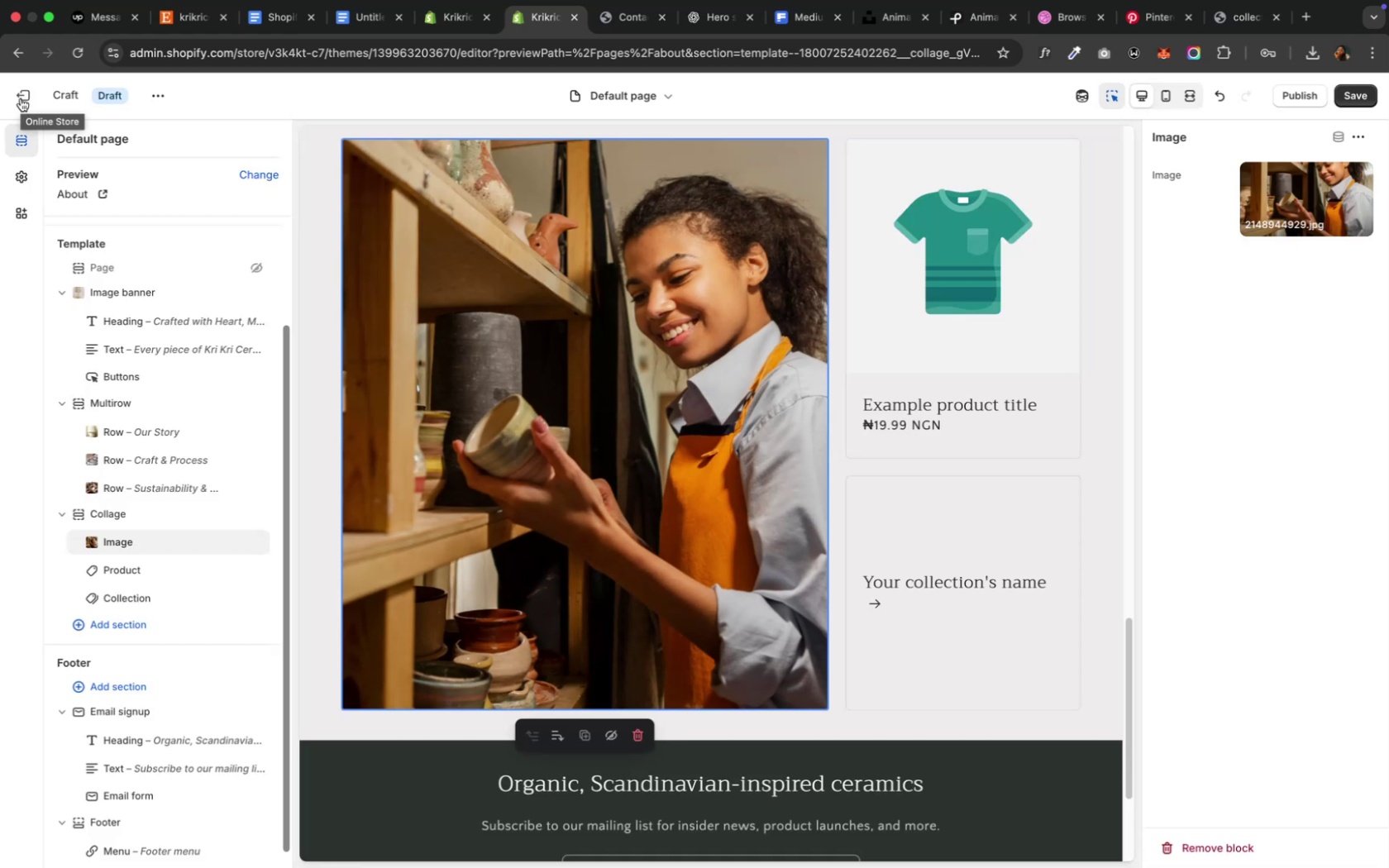 
left_click([1357, 179])
 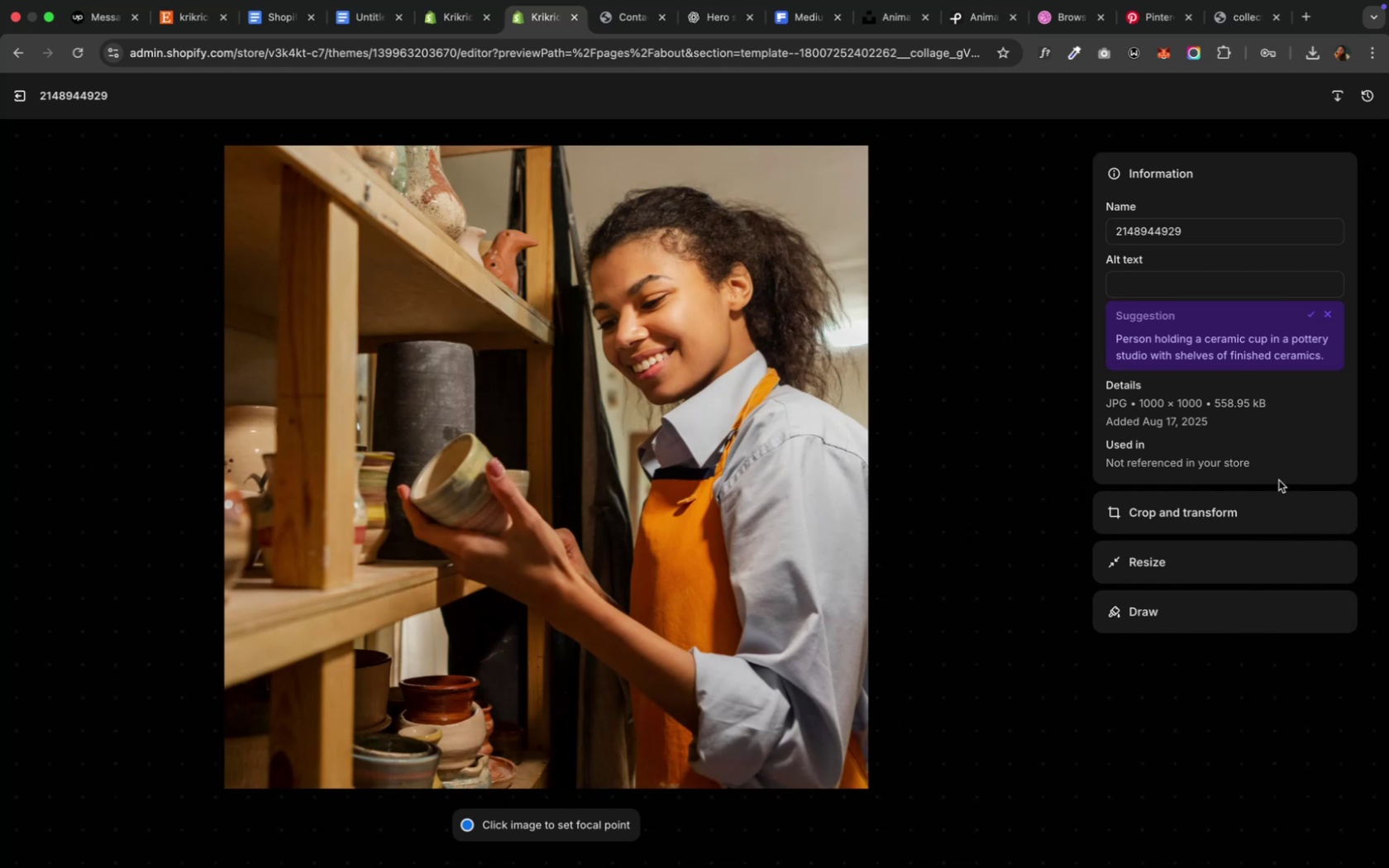 
left_click([1227, 526])
 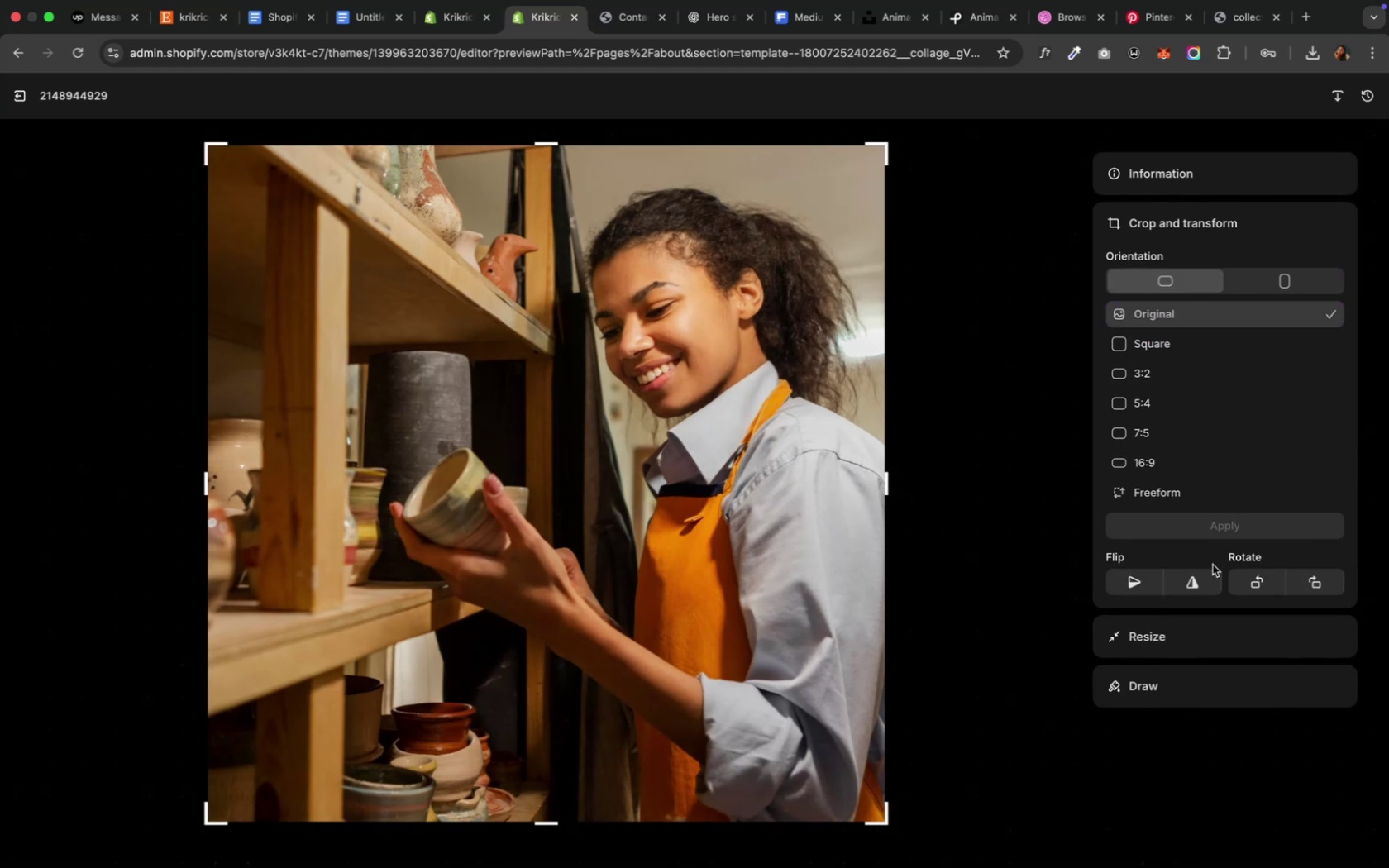 
left_click([1197, 582])
 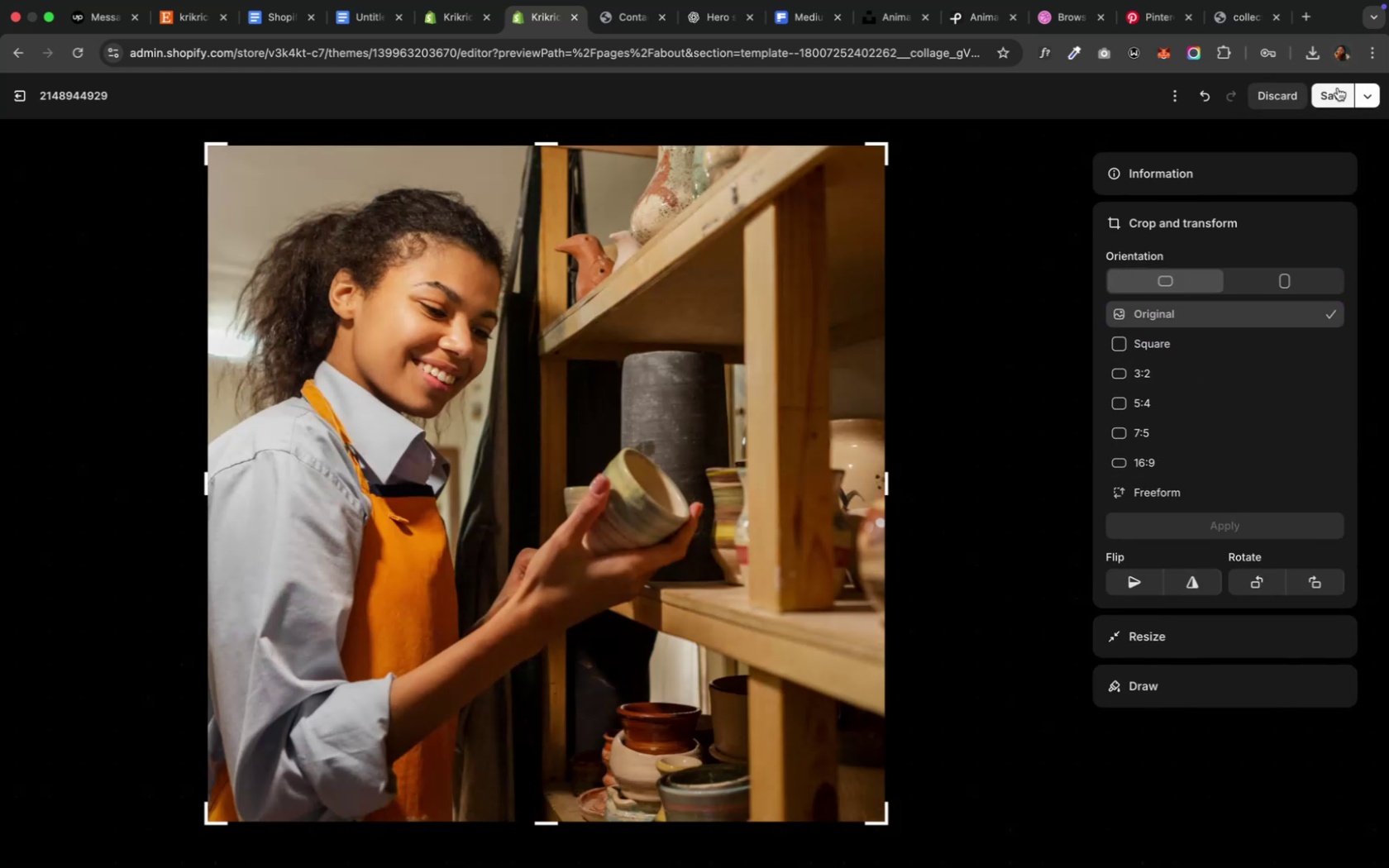 
left_click([1329, 96])
 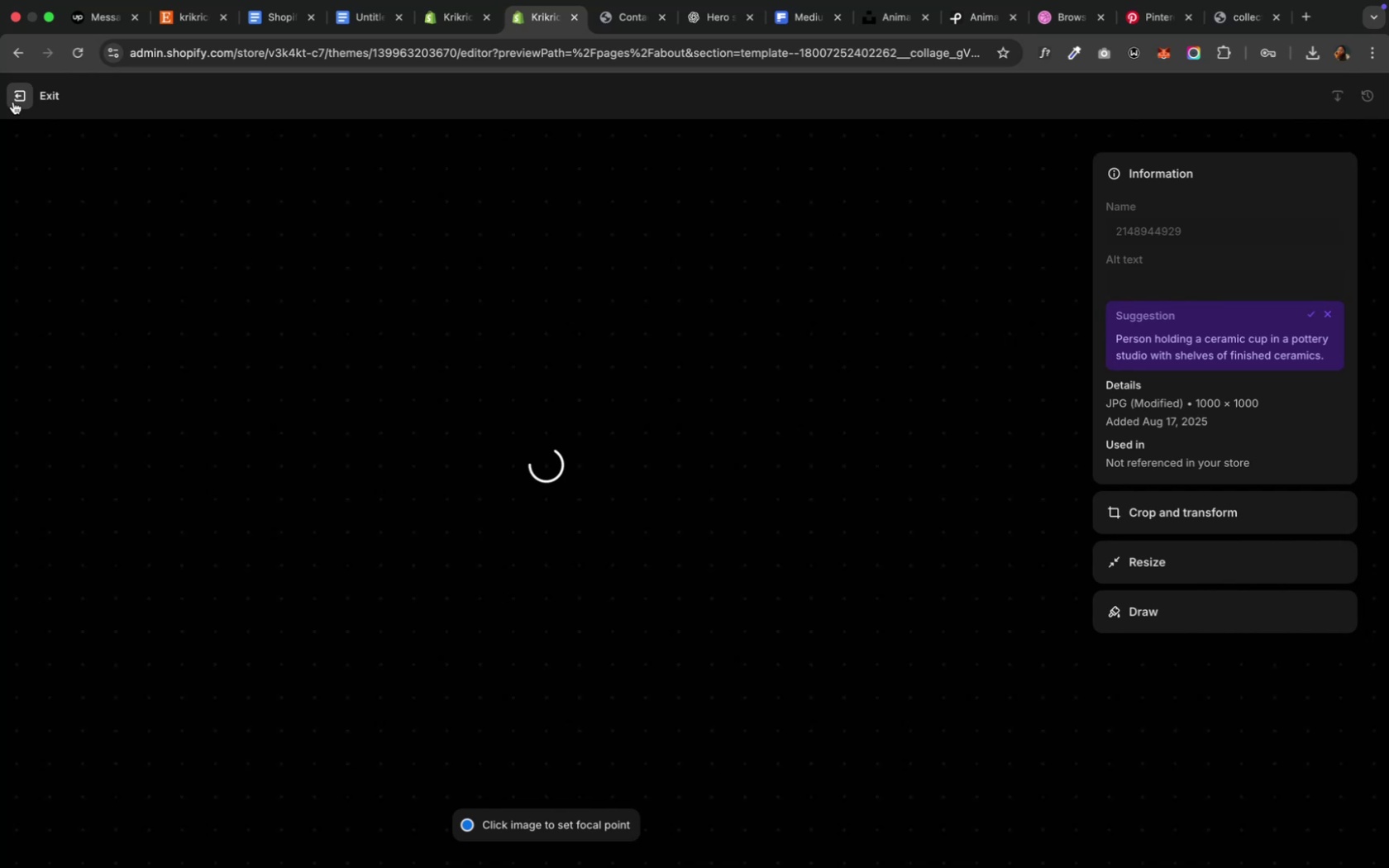 
wait(9.83)
 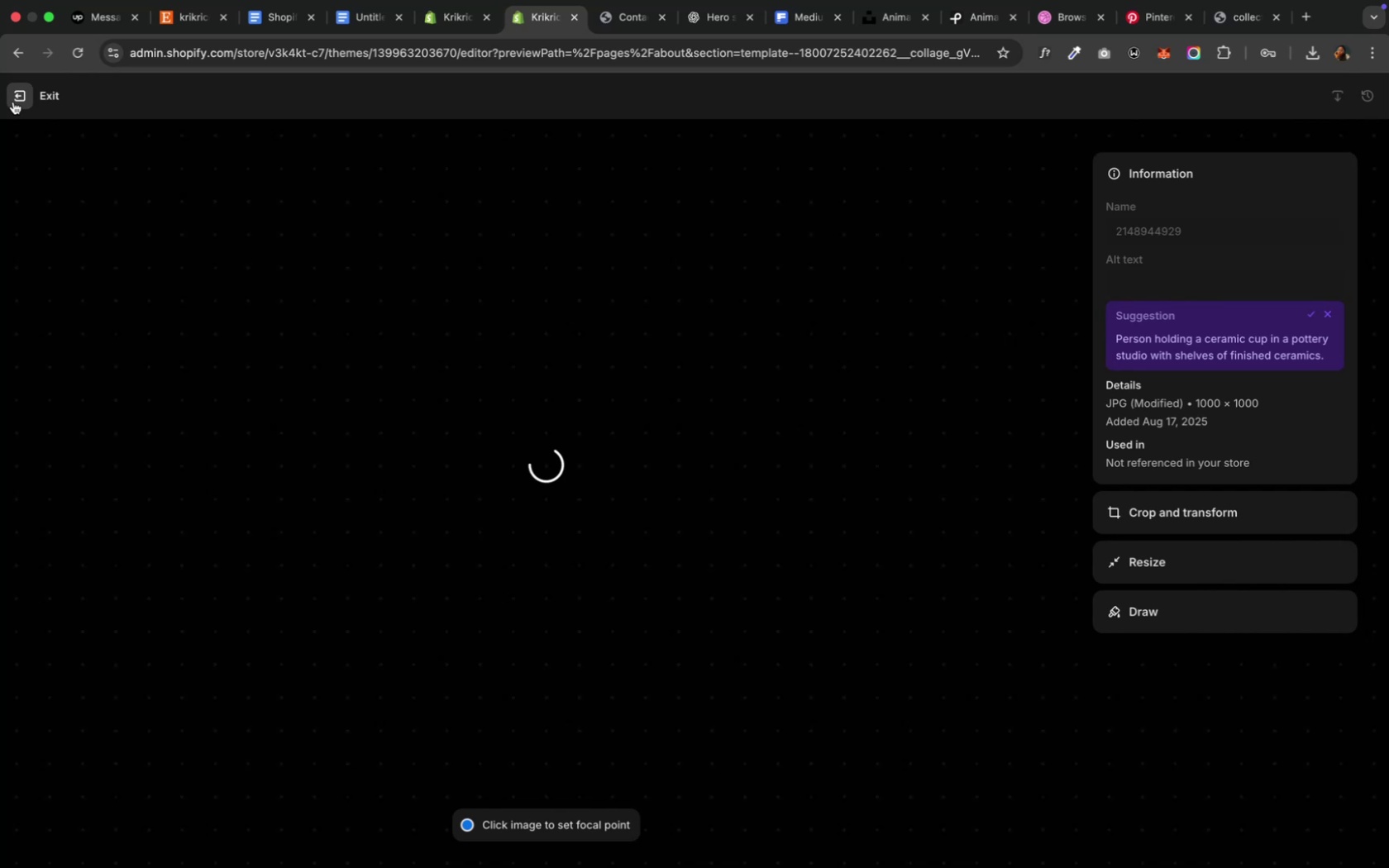 
left_click([13, 102])
 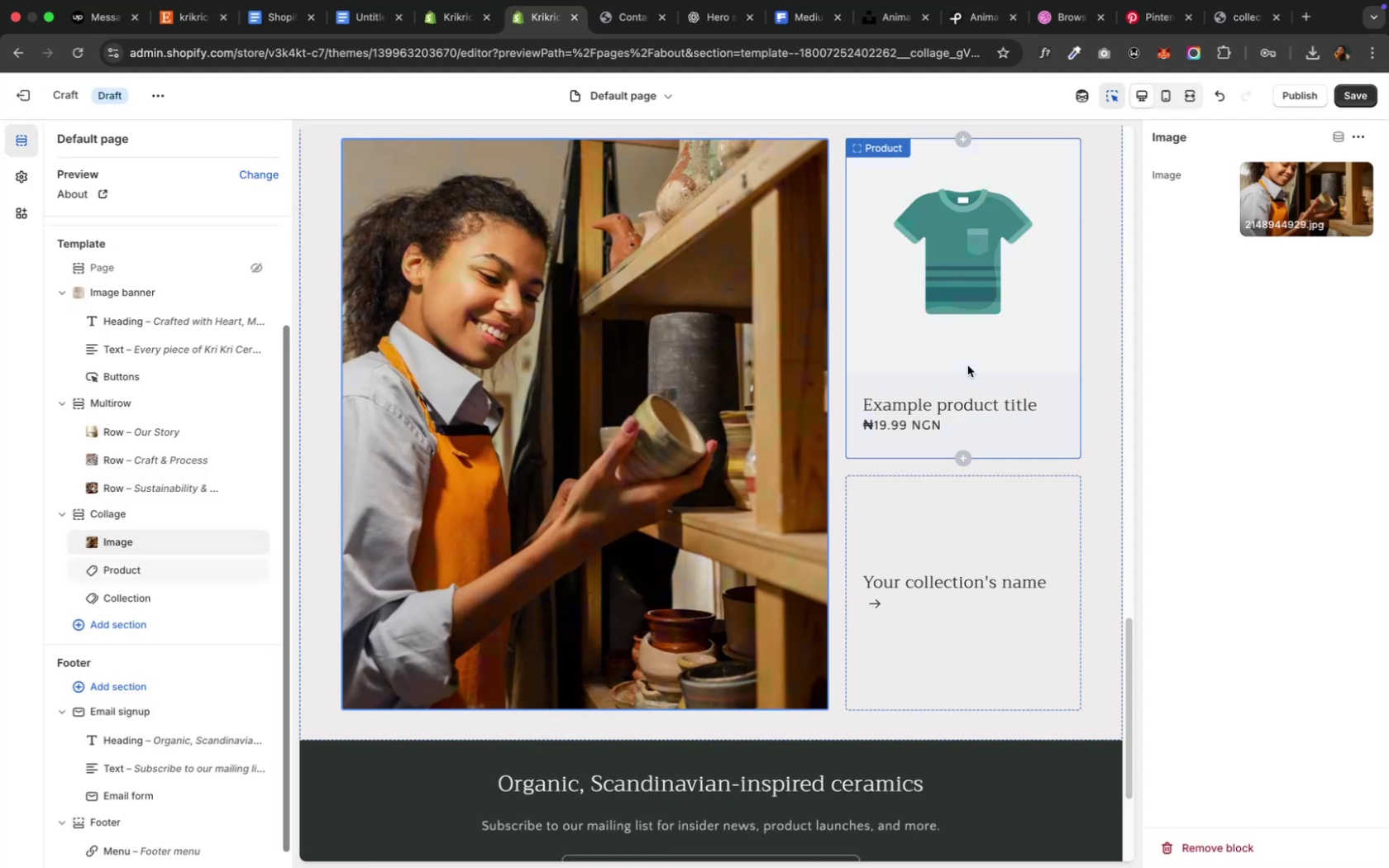 
left_click([967, 365])
 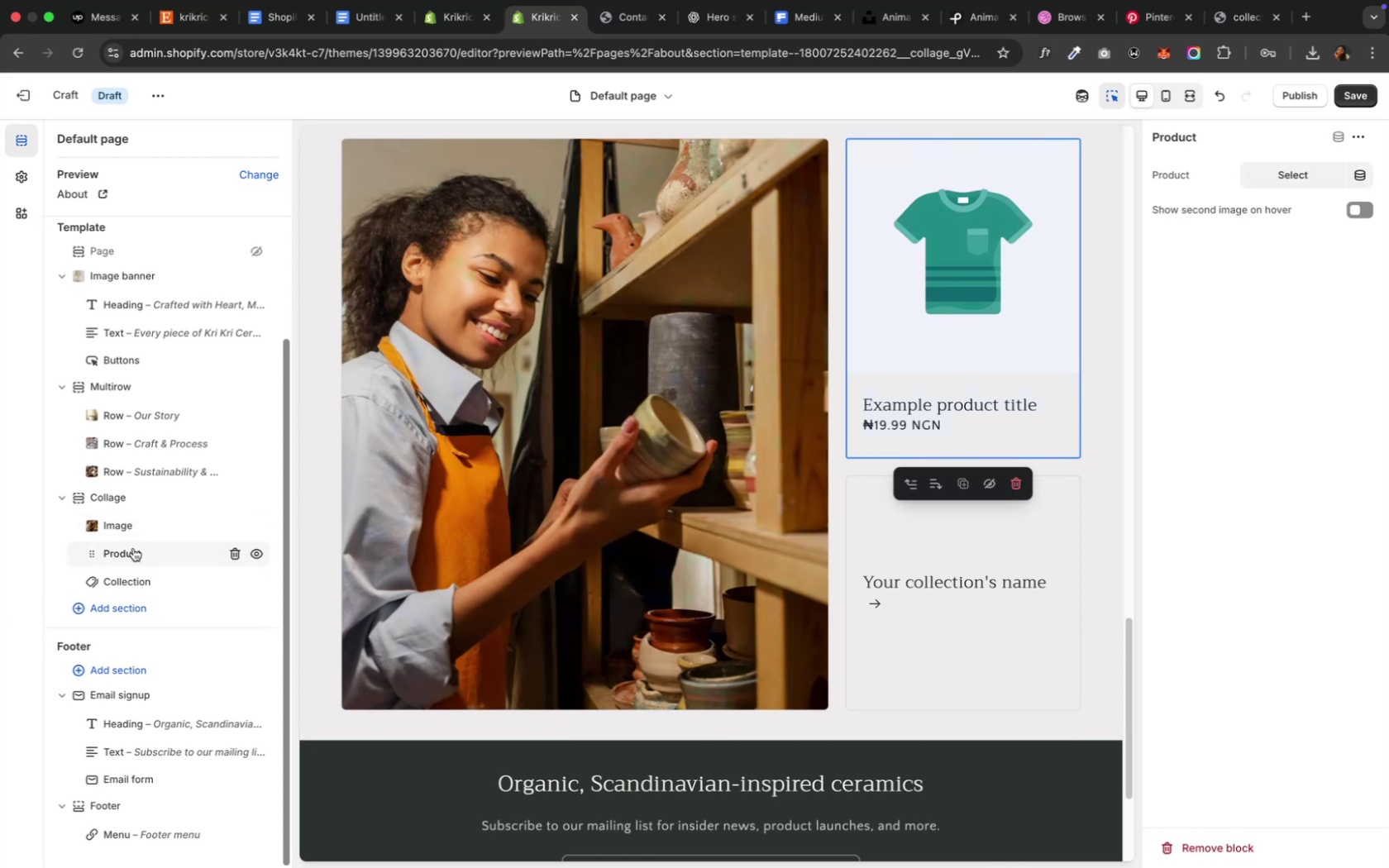 
left_click([159, 550])
 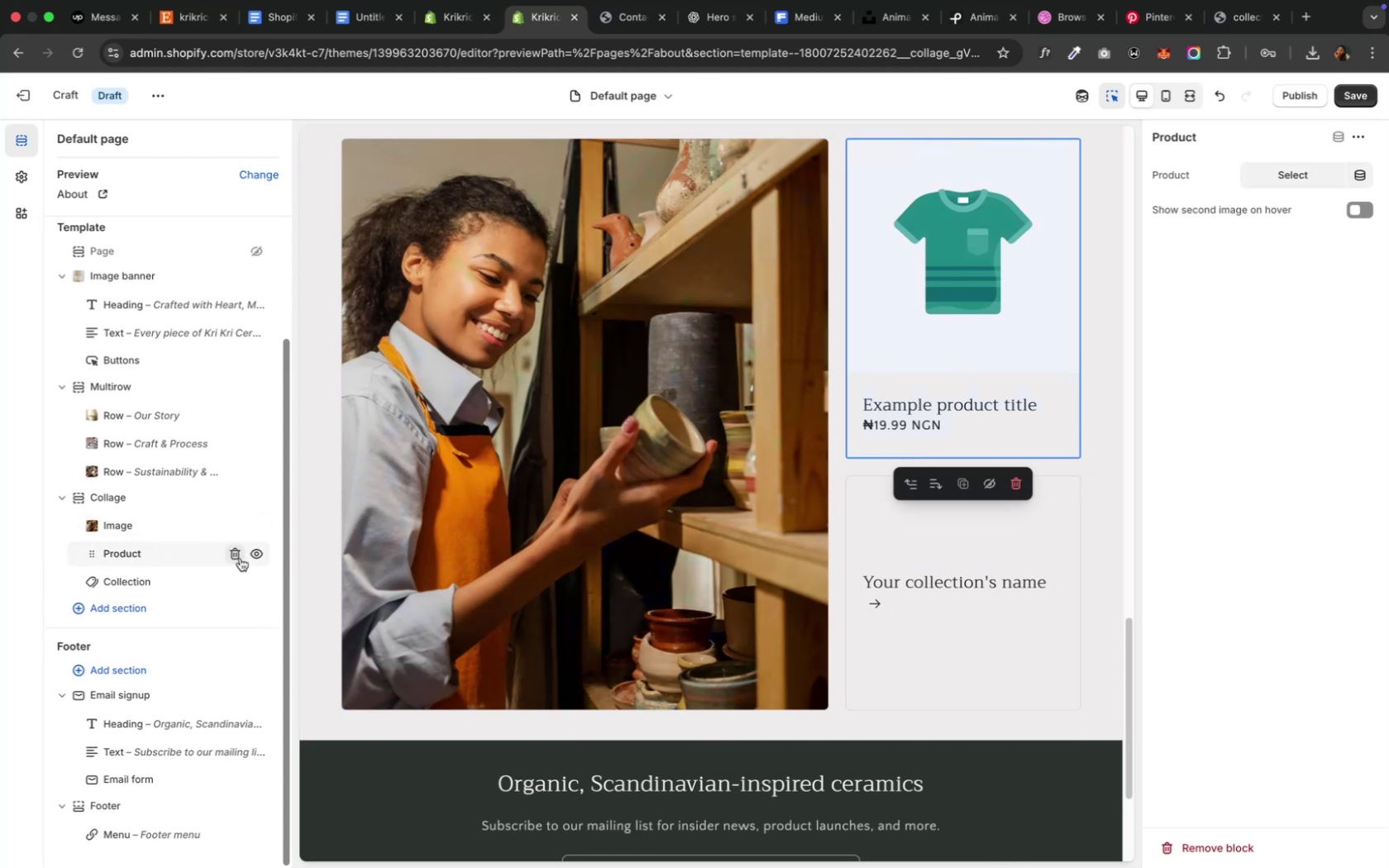 
left_click([240, 557])
 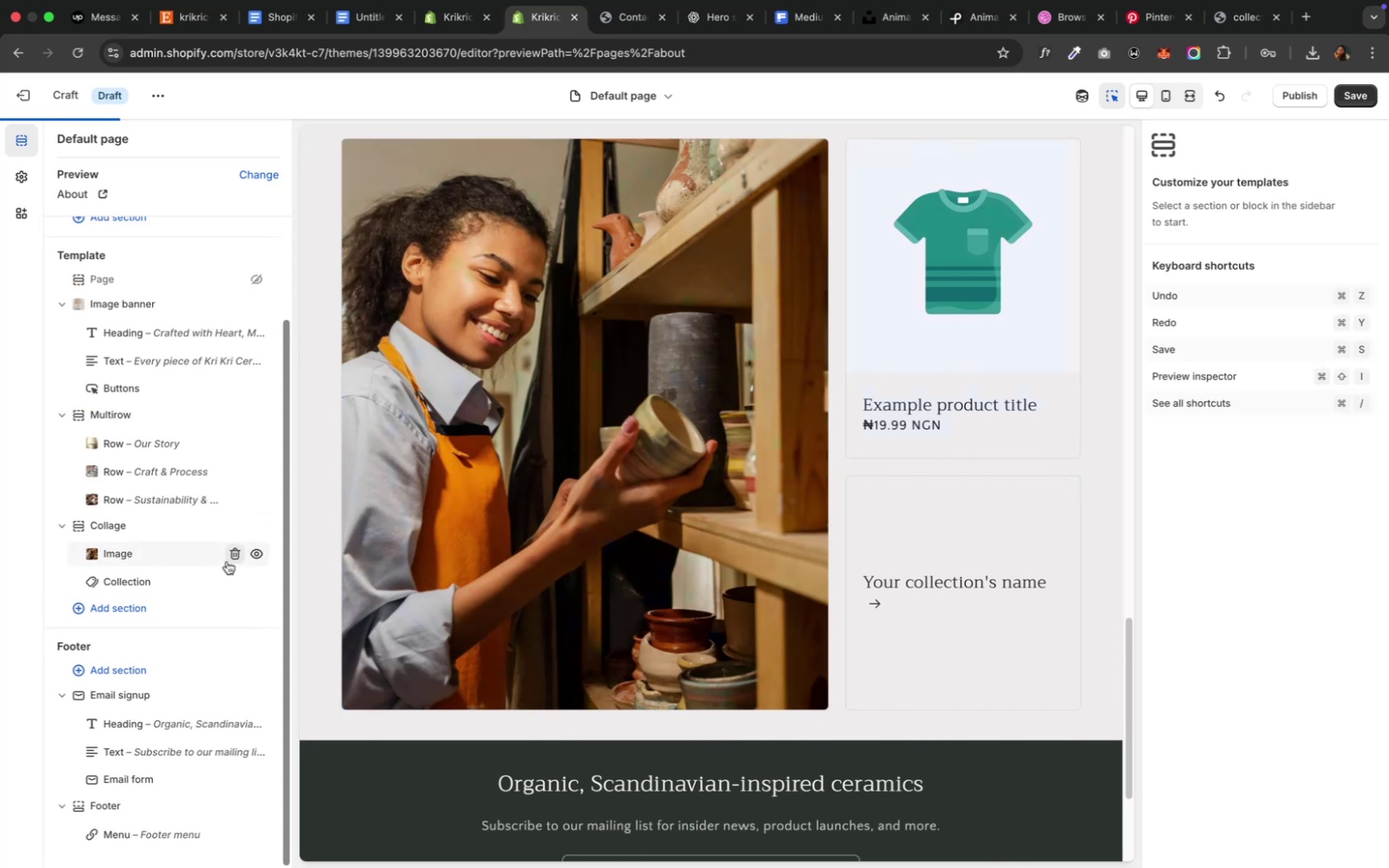 
mouse_move([186, 587])
 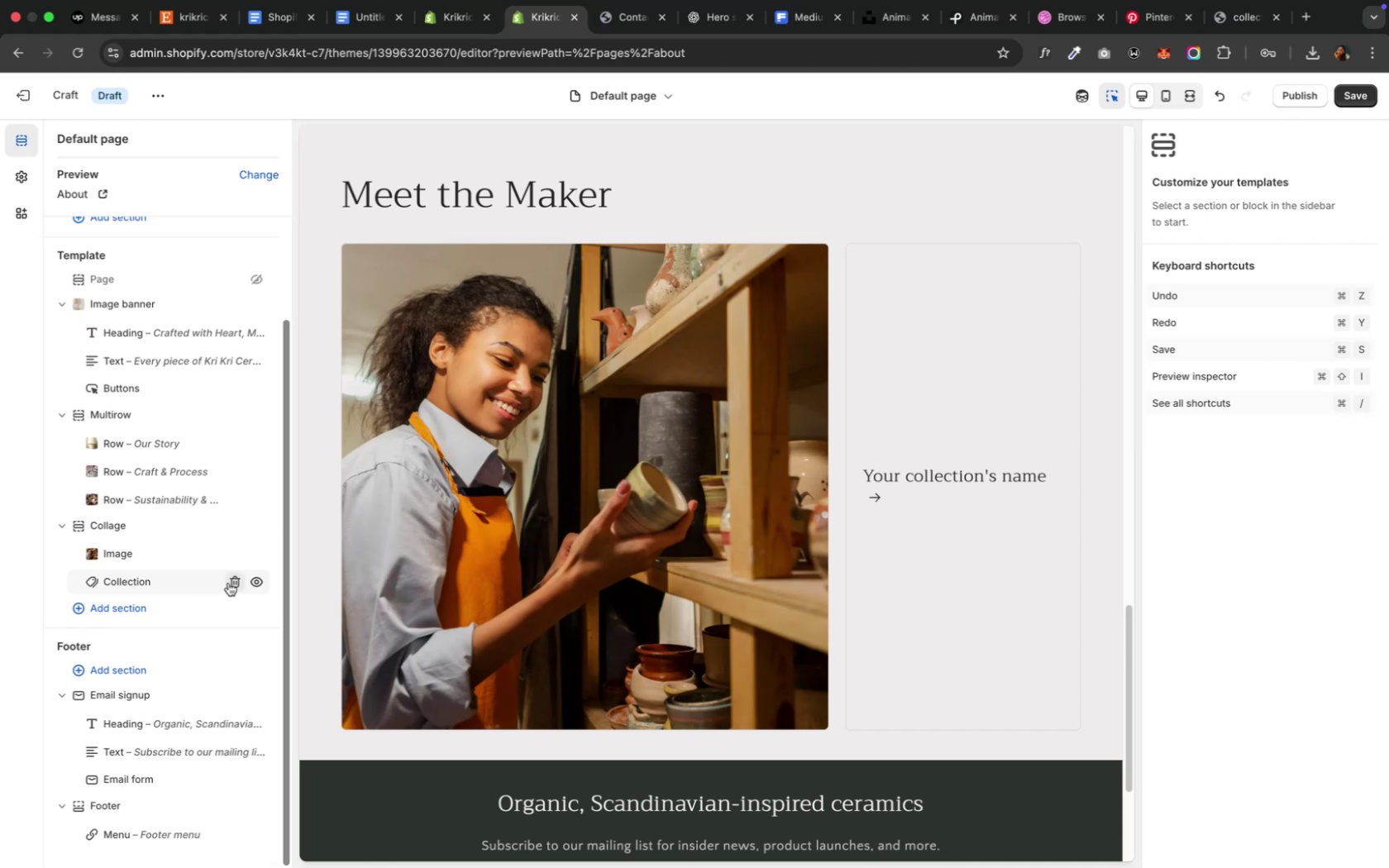 
left_click([230, 582])
 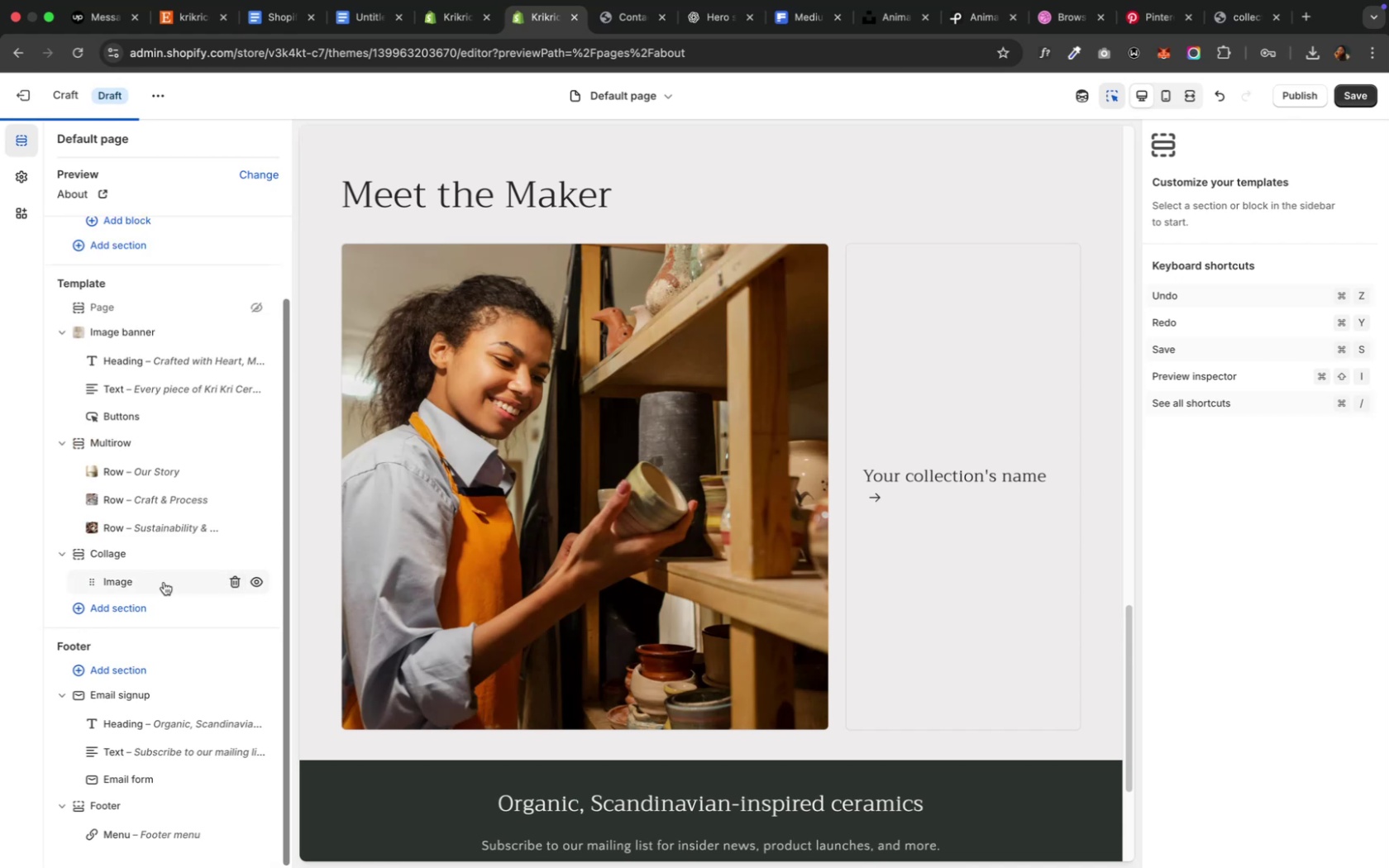 
mouse_move([169, 595])
 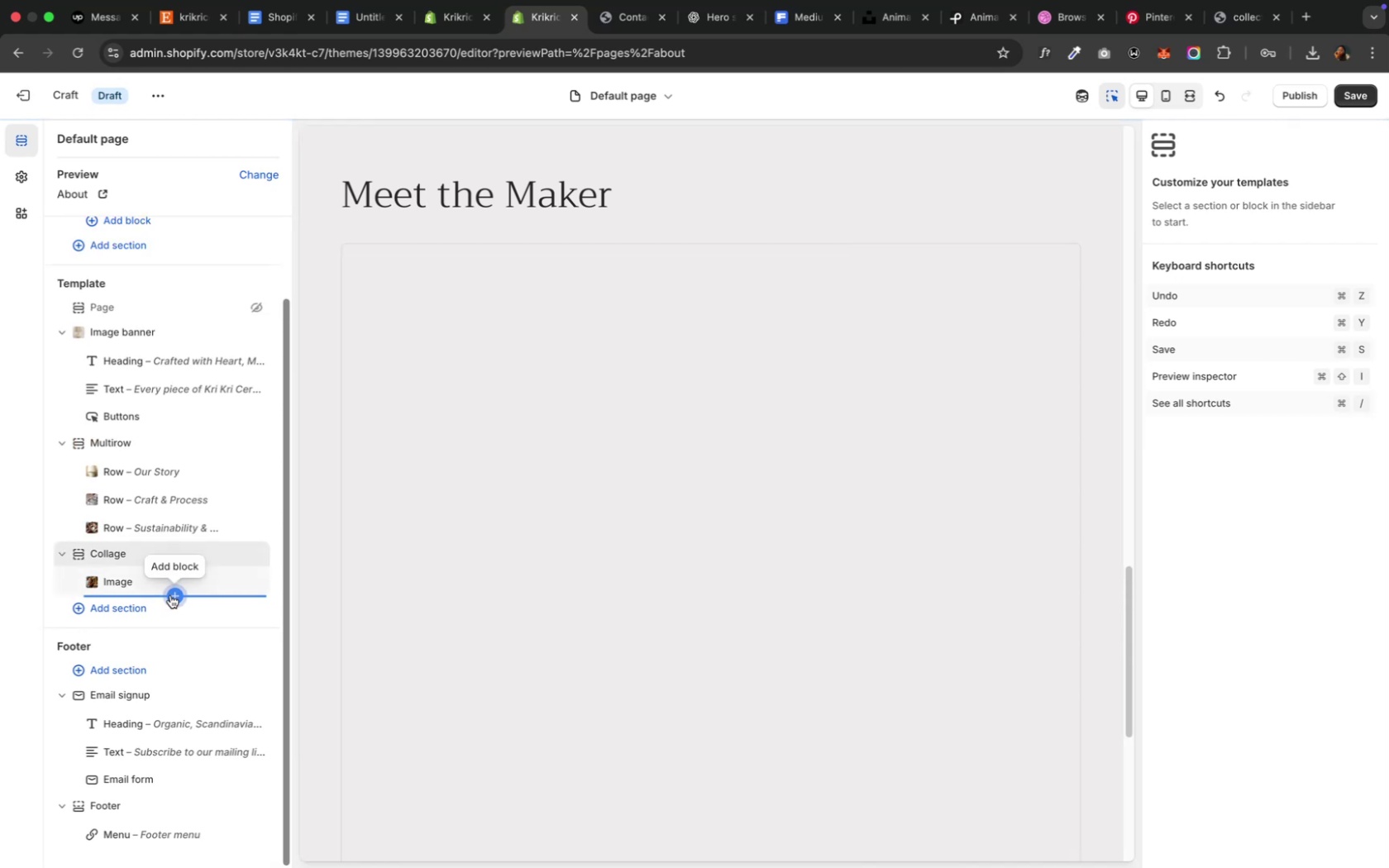 
left_click([170, 595])
 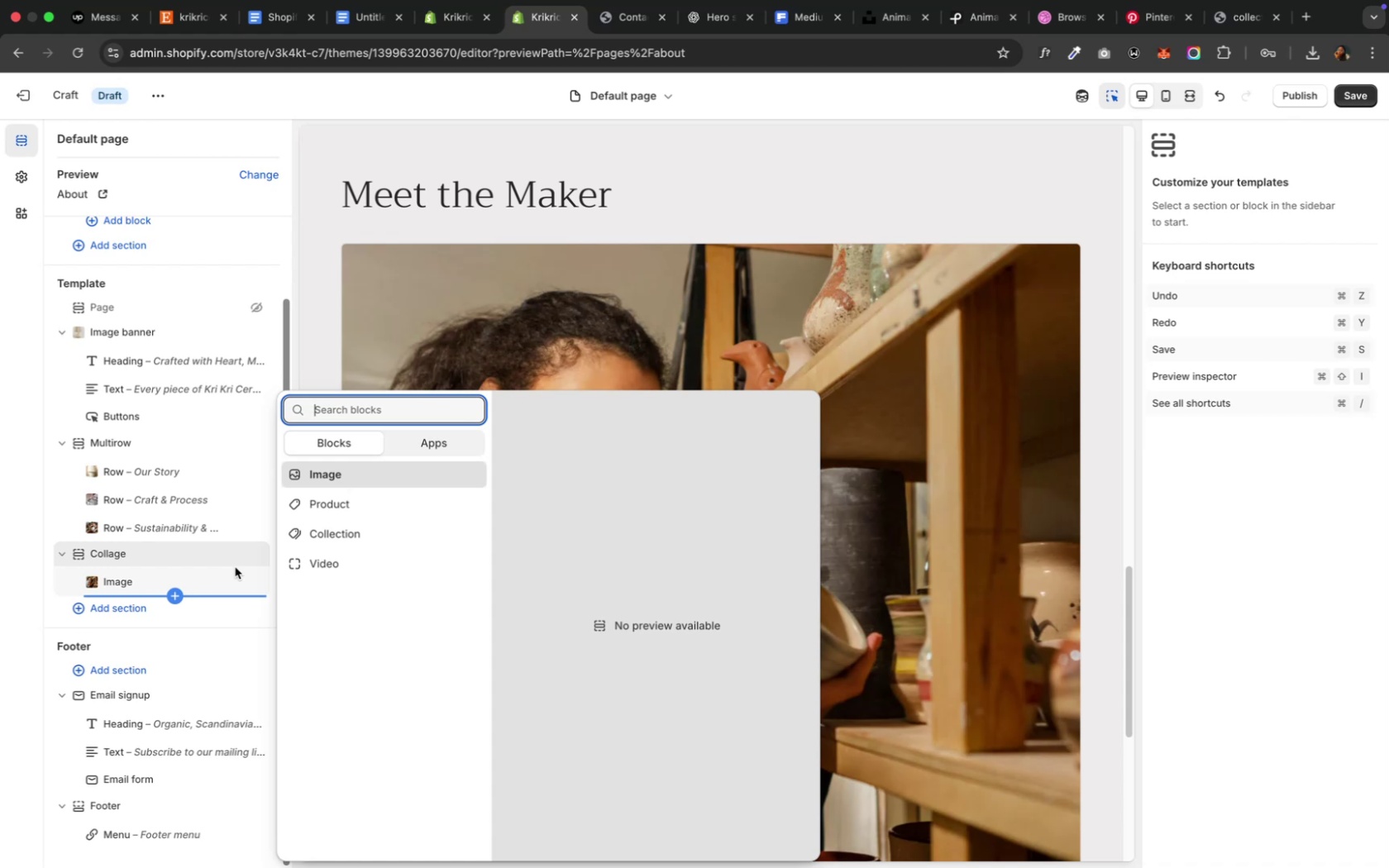 
wait(15.47)
 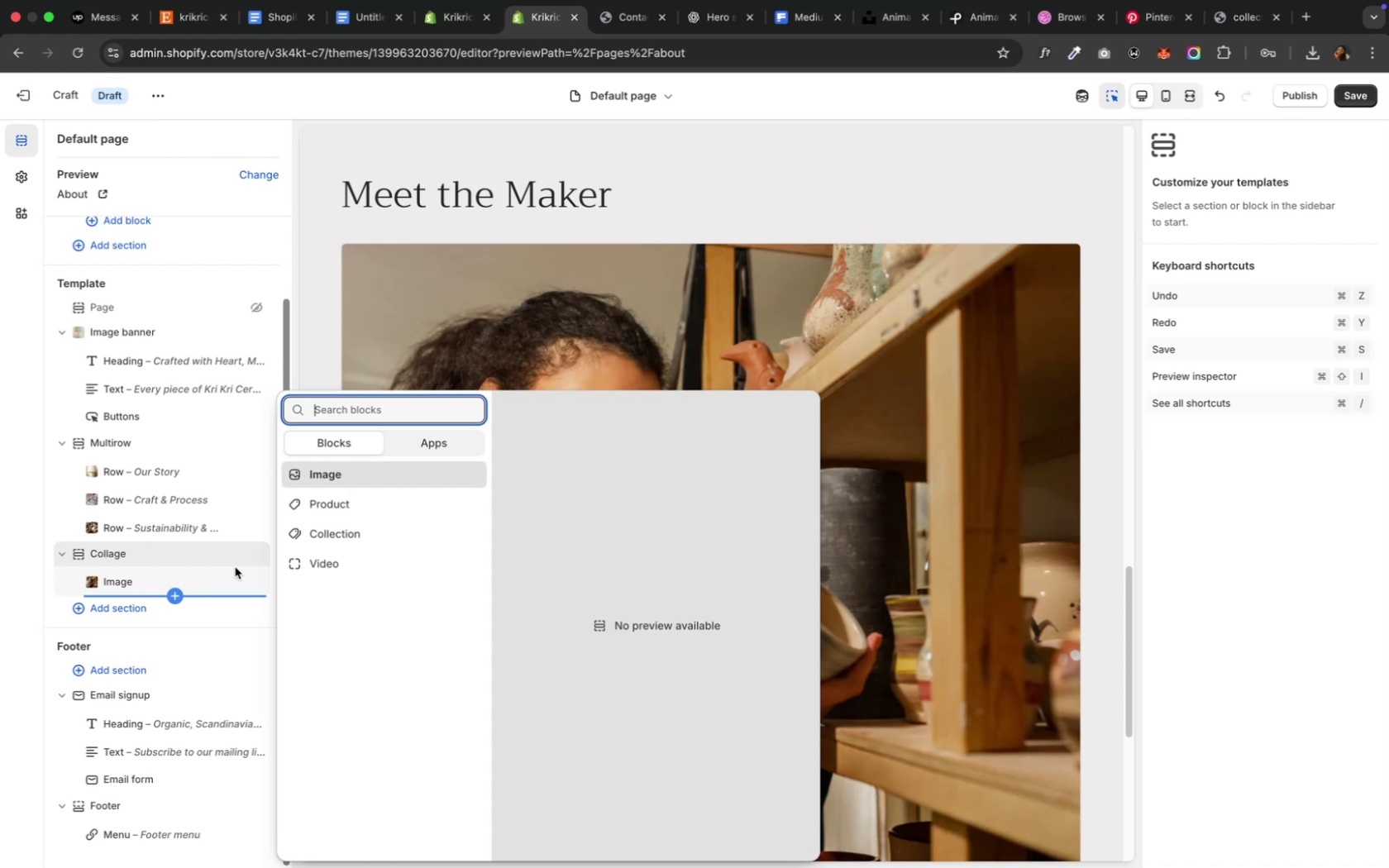 
left_click([16, 556])
 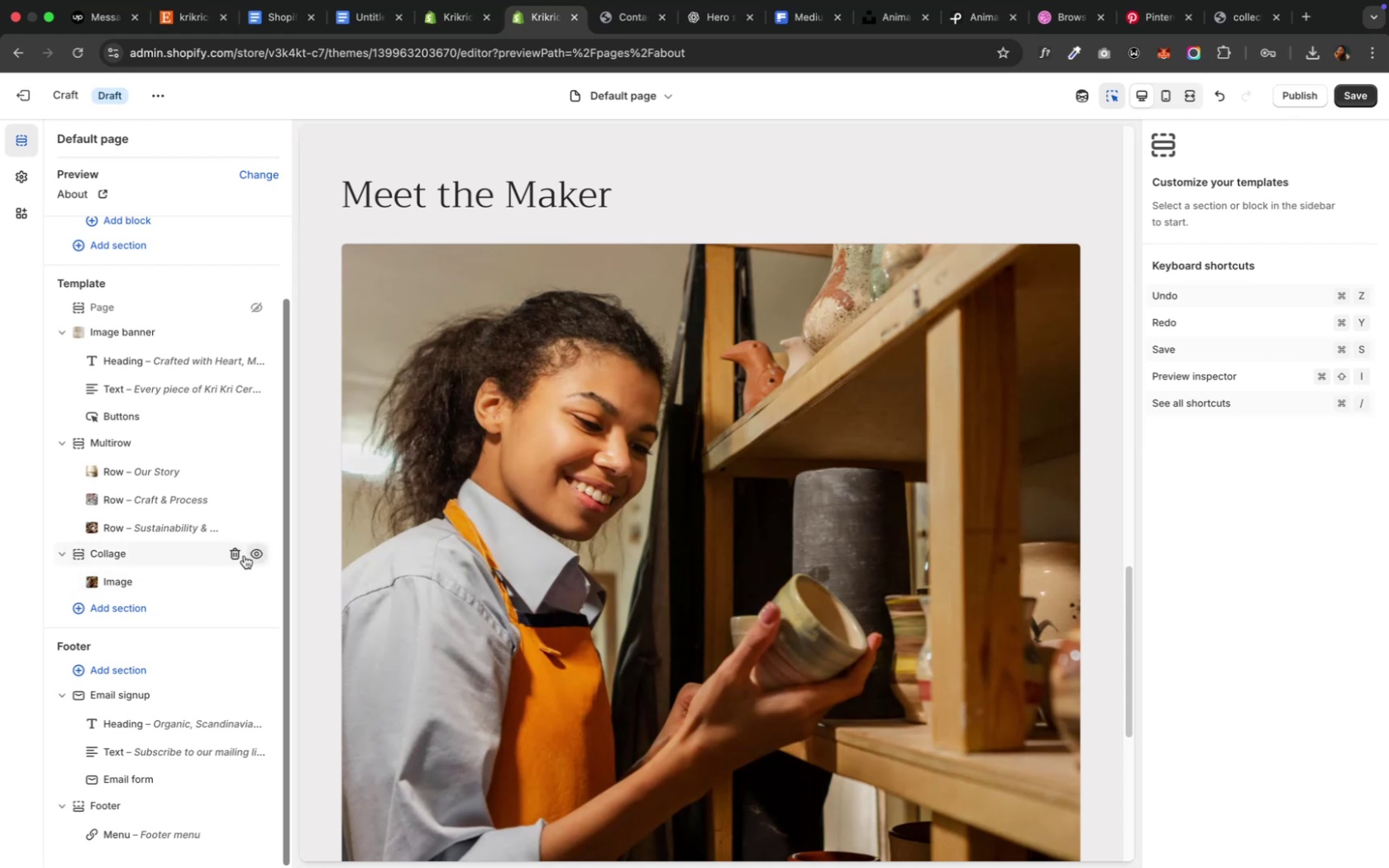 
left_click([237, 556])
 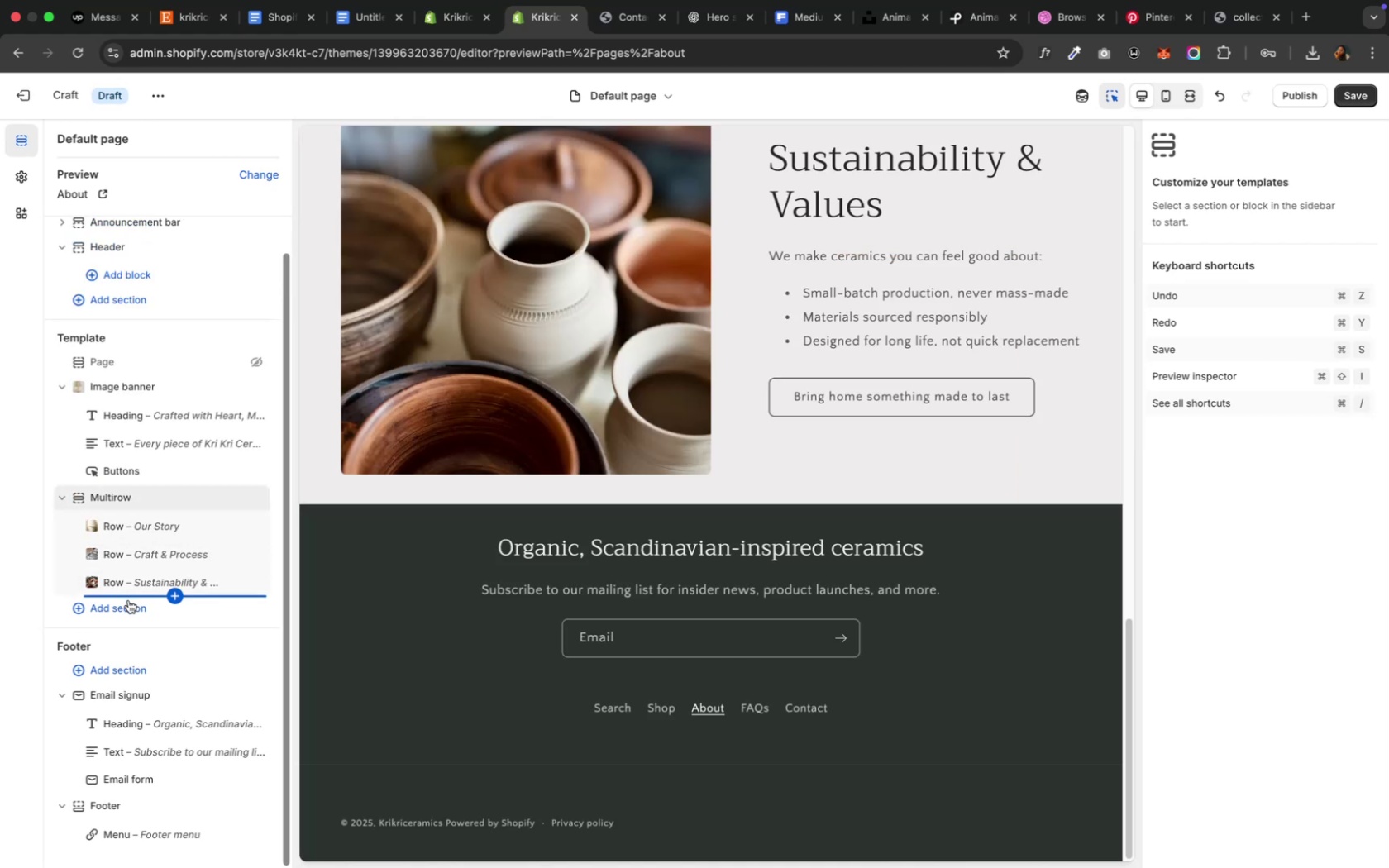 
left_click([125, 608])
 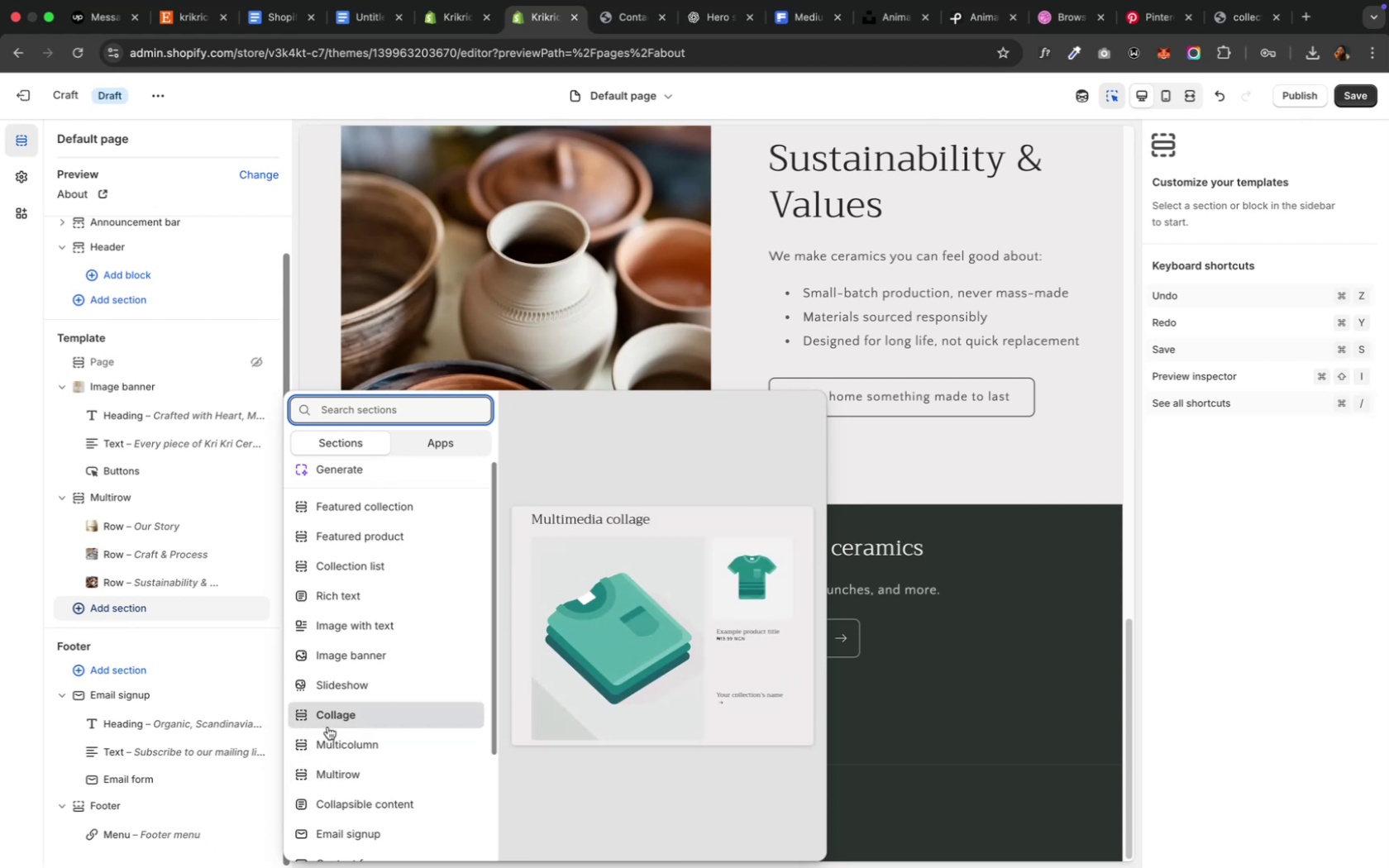 
wait(18.72)
 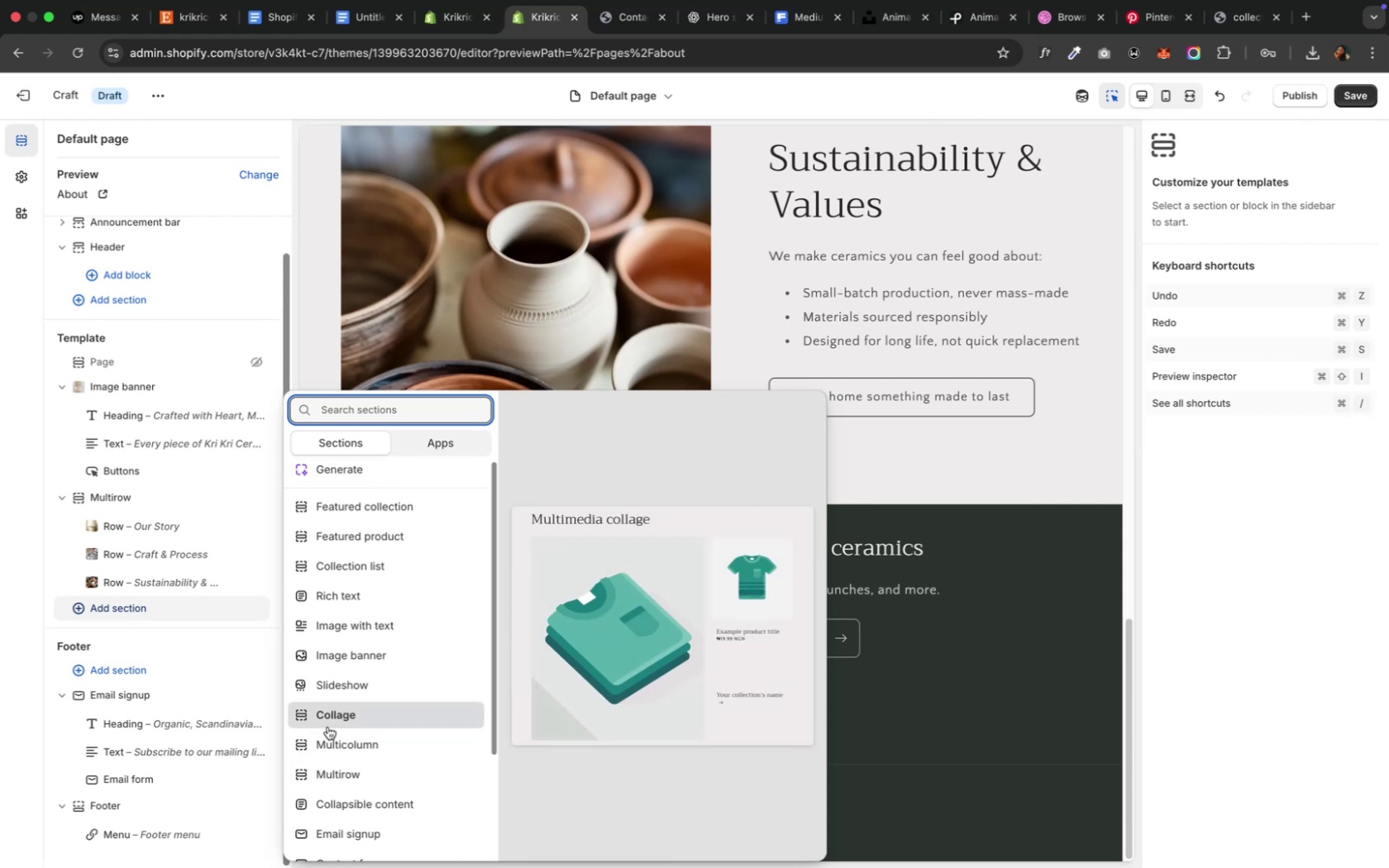 
scroll: coordinate [327, 727], scroll_direction: up, amount: 8.0
 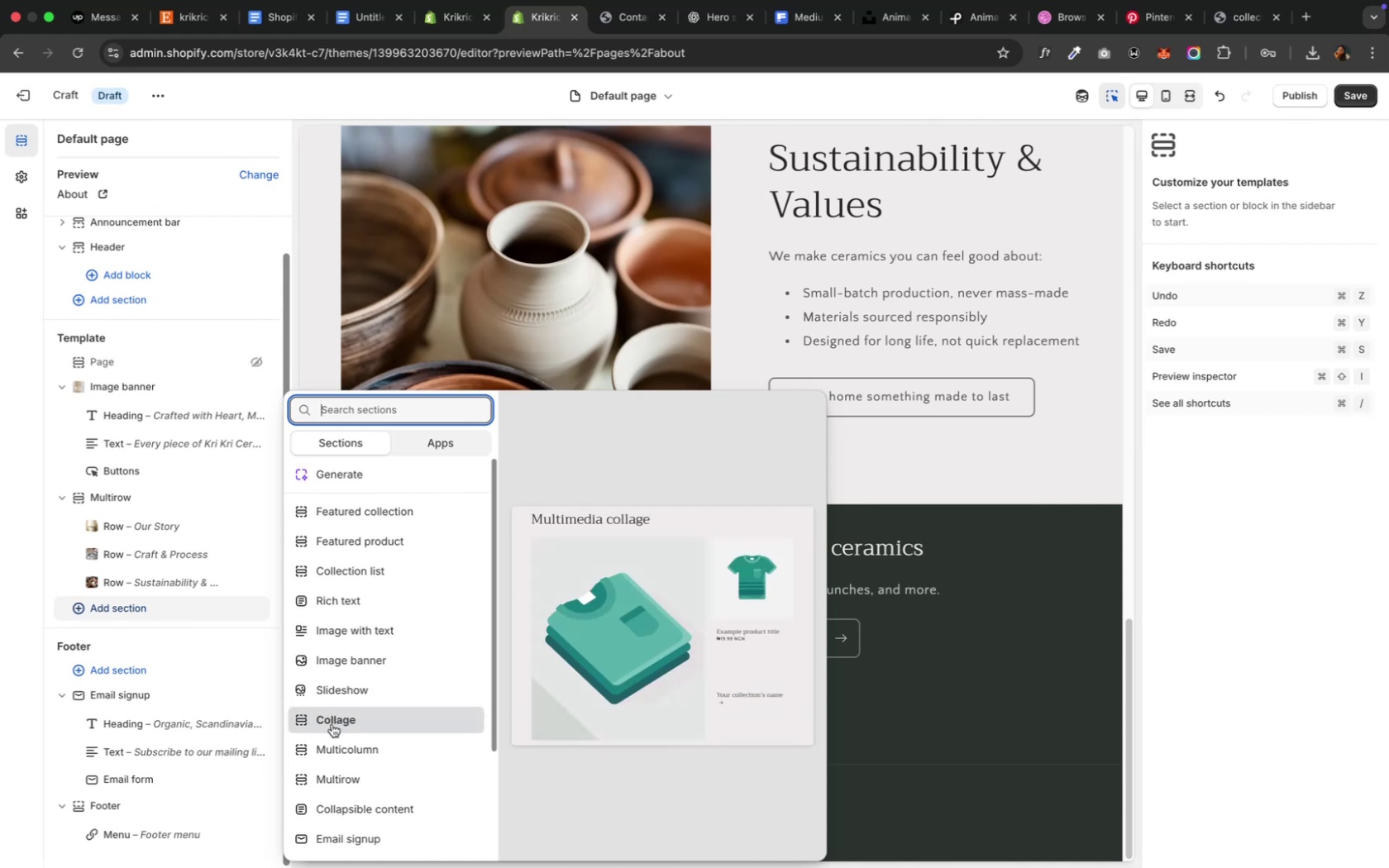 
wait(5.25)
 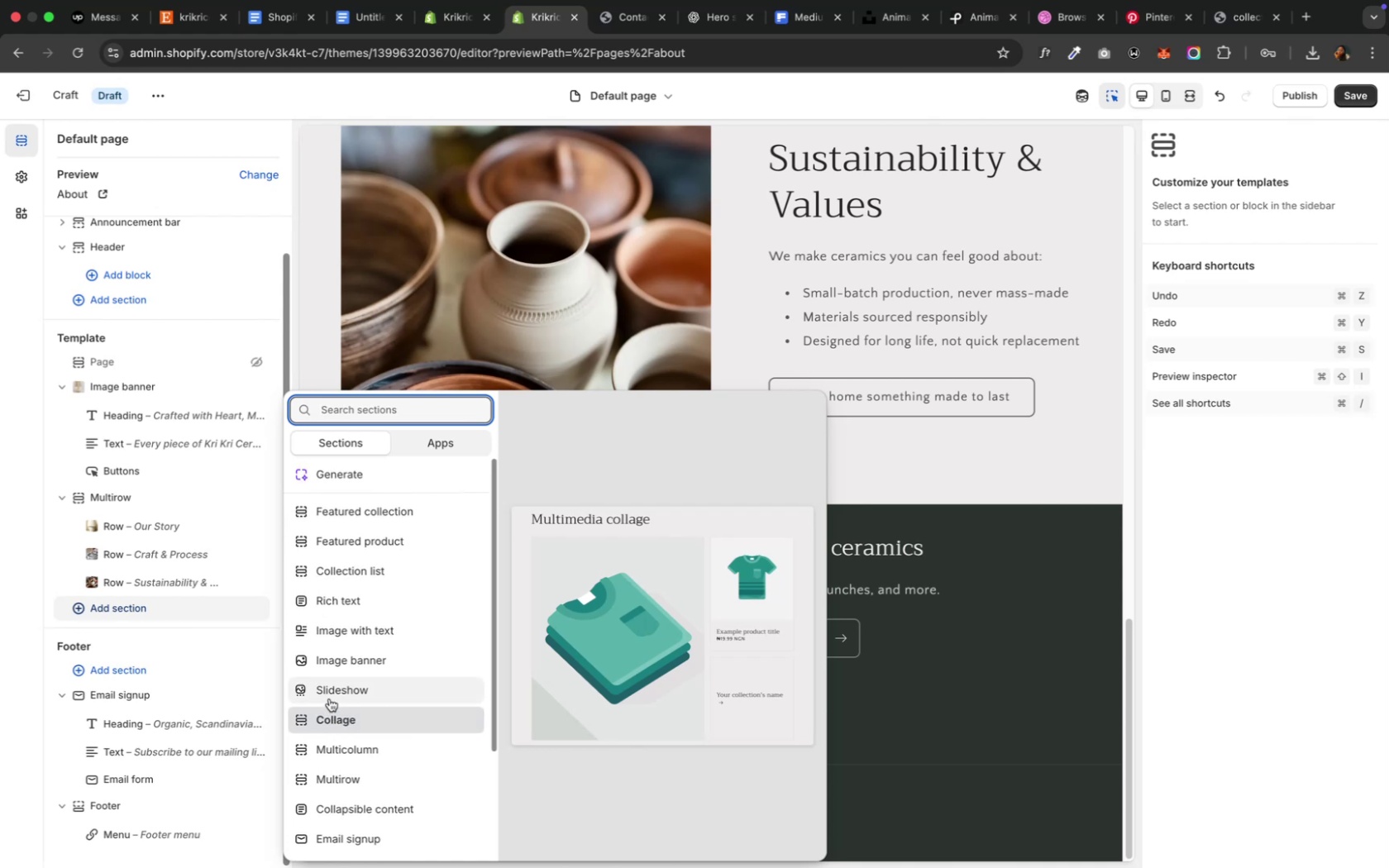 
scroll: coordinate [333, 742], scroll_direction: up, amount: 1.0
 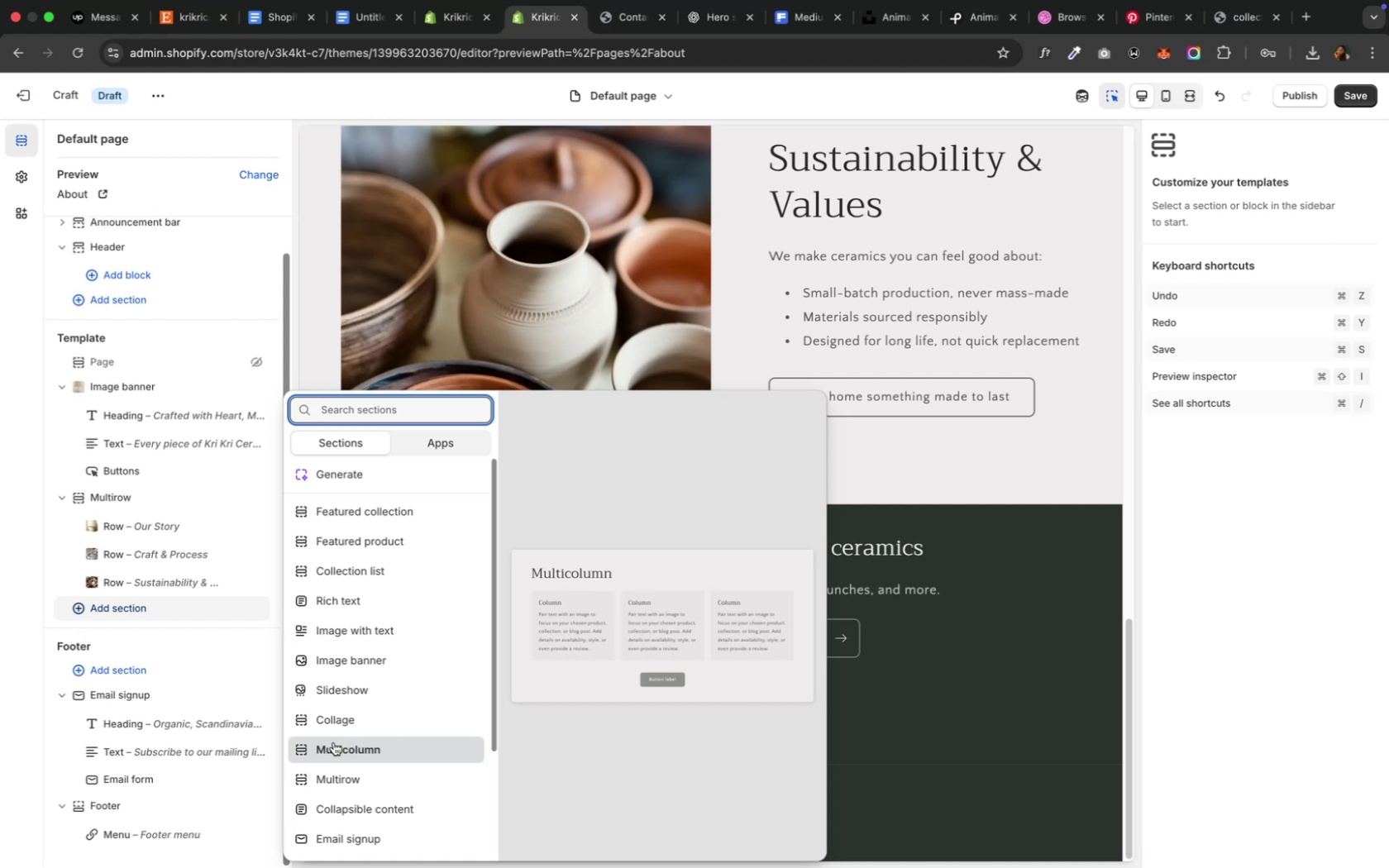 
scroll: coordinate [333, 742], scroll_direction: down, amount: 5.0
 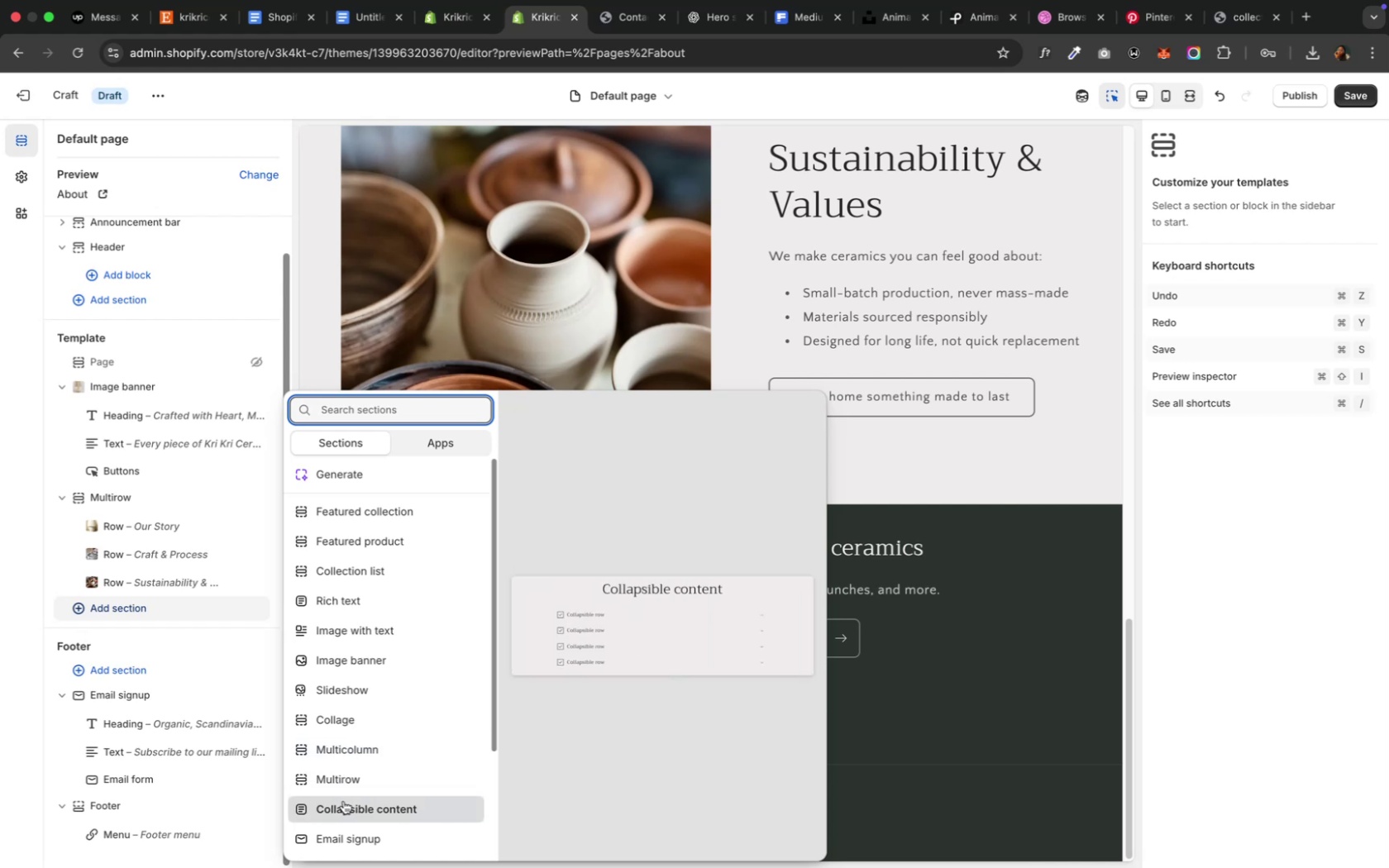 
wait(6.6)
 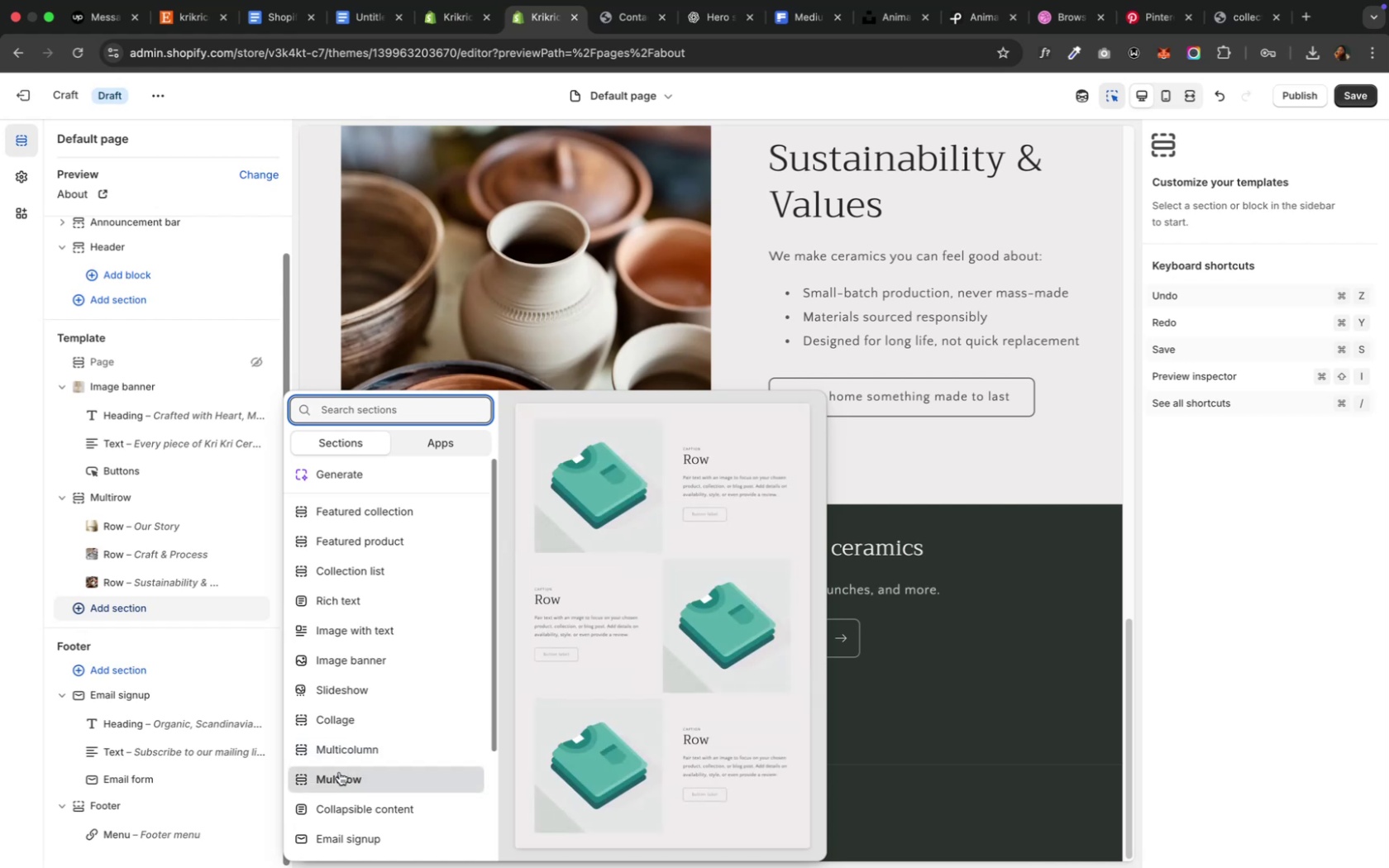 
scroll: coordinate [341, 829], scroll_direction: down, amount: 3.0
 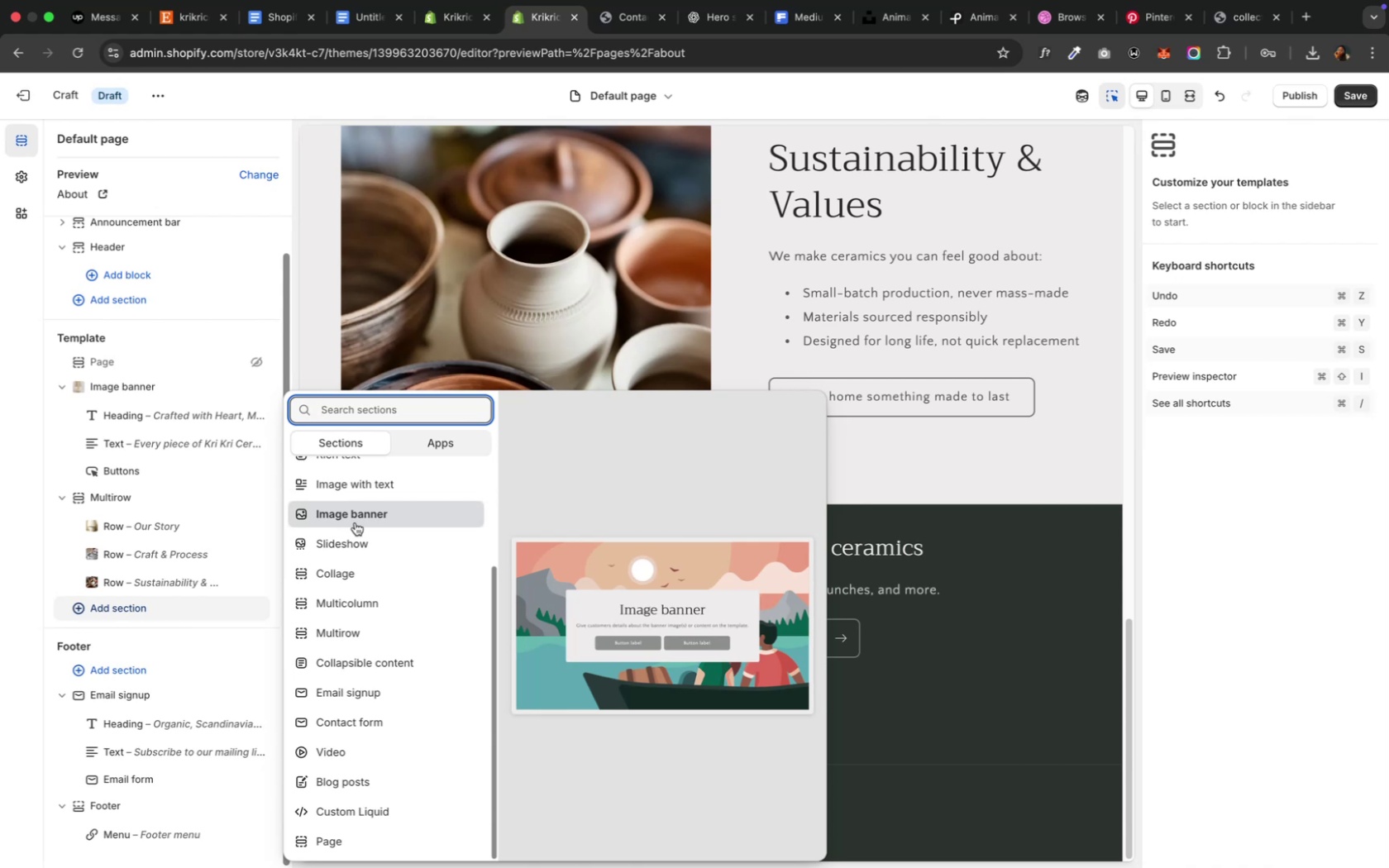 
wait(41.63)
 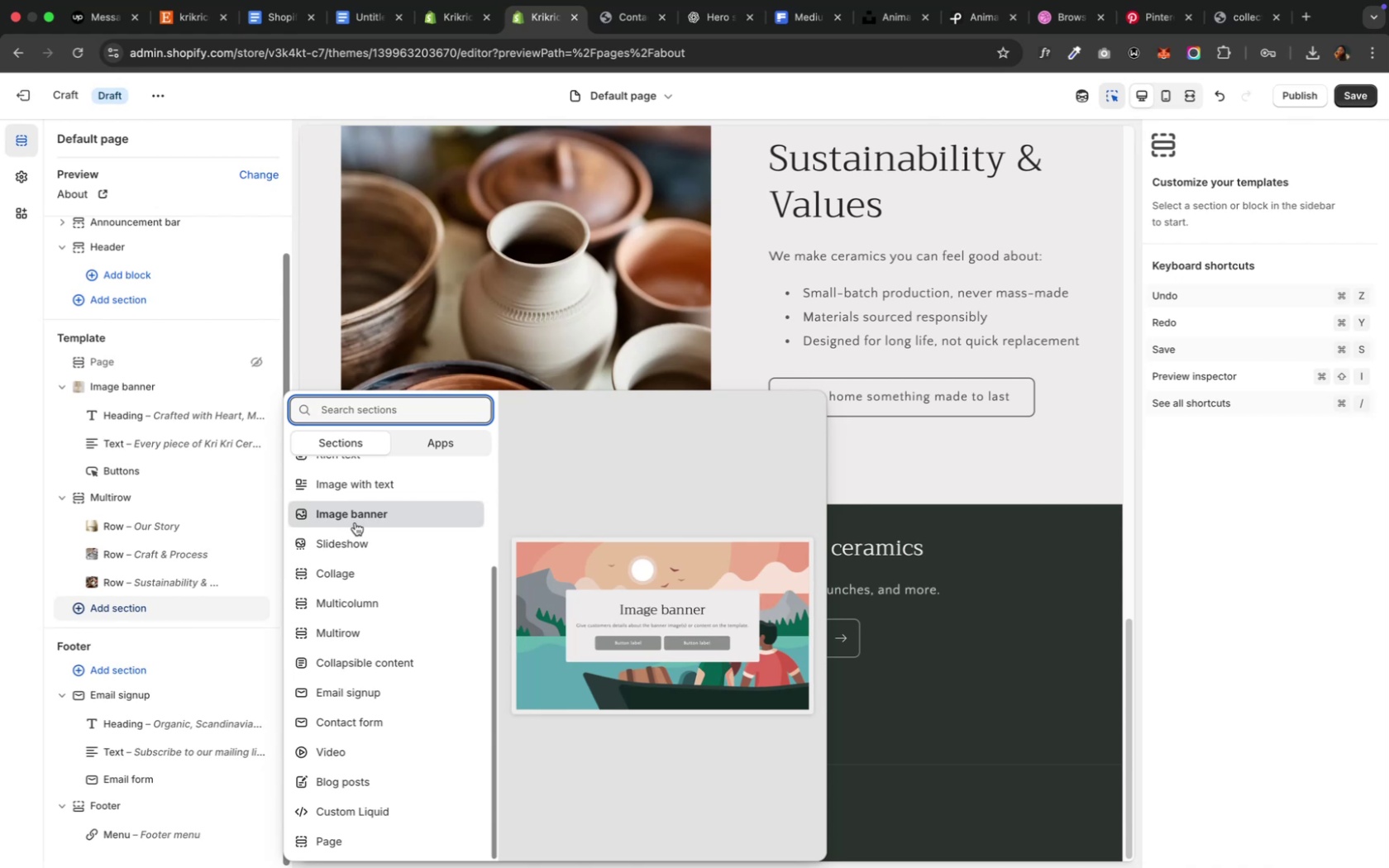 
scroll: coordinate [373, 539], scroll_direction: up, amount: 11.0
 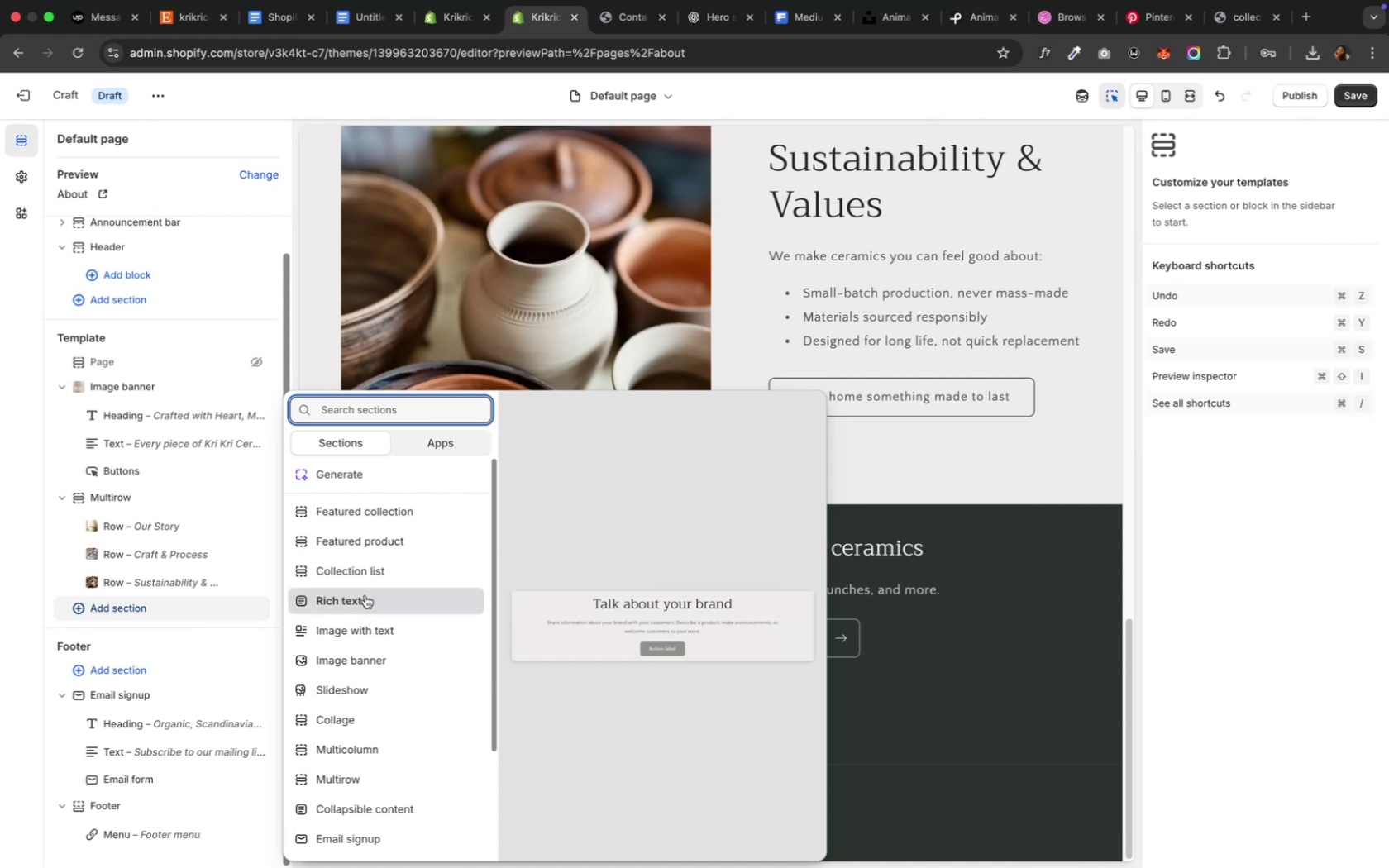 
wait(7.78)
 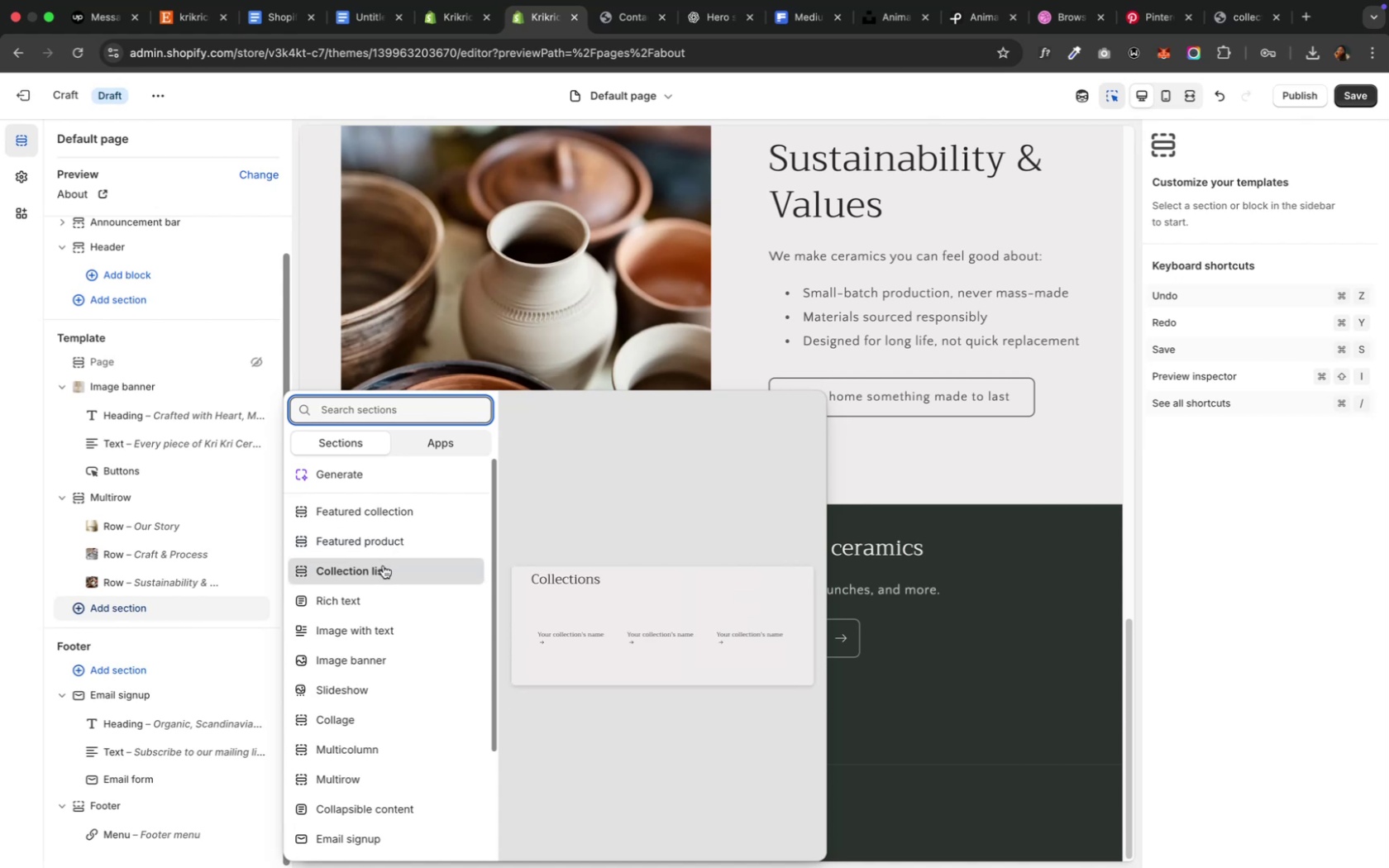 
left_click([365, 595])
 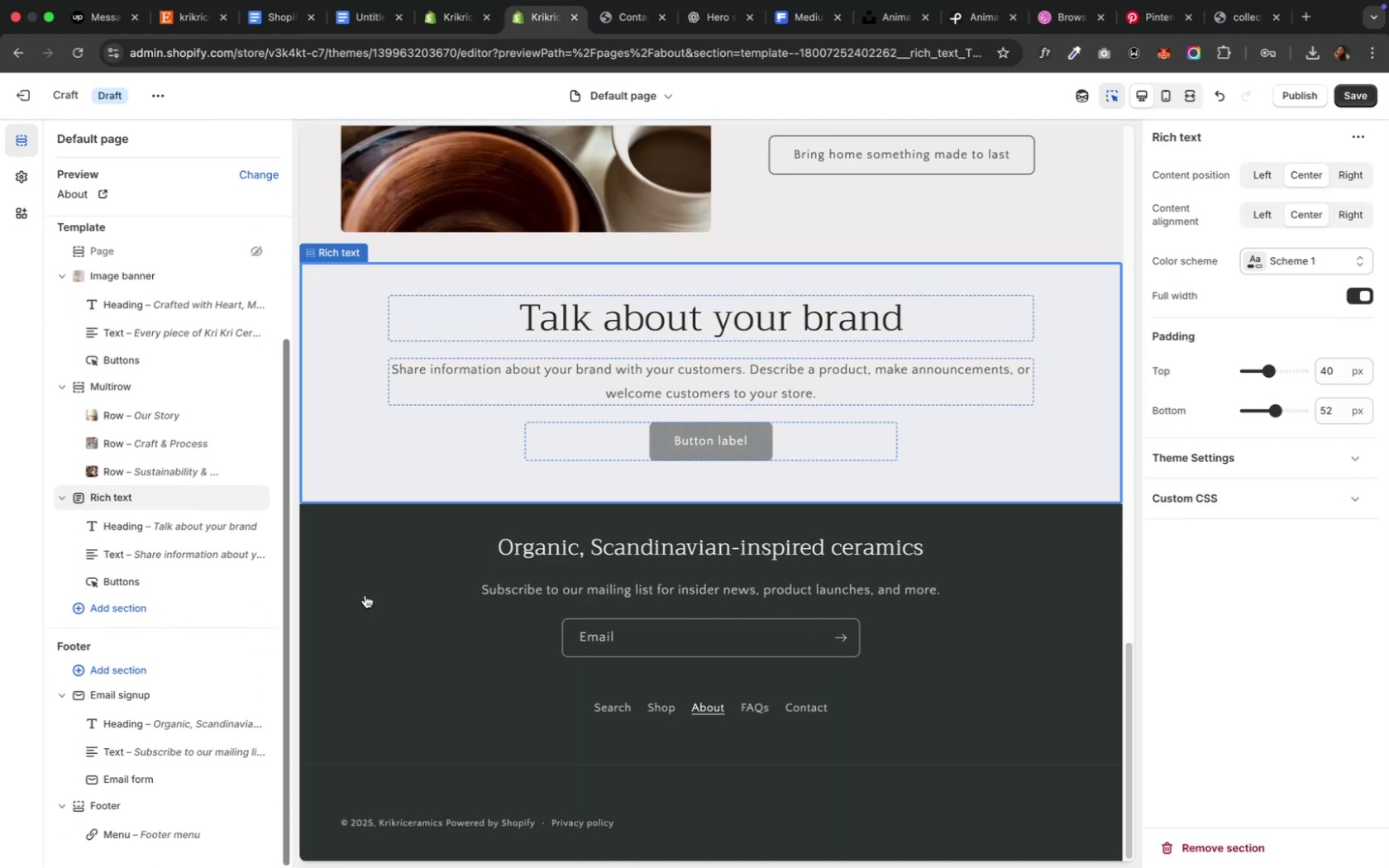 
mouse_move([990, 27])
 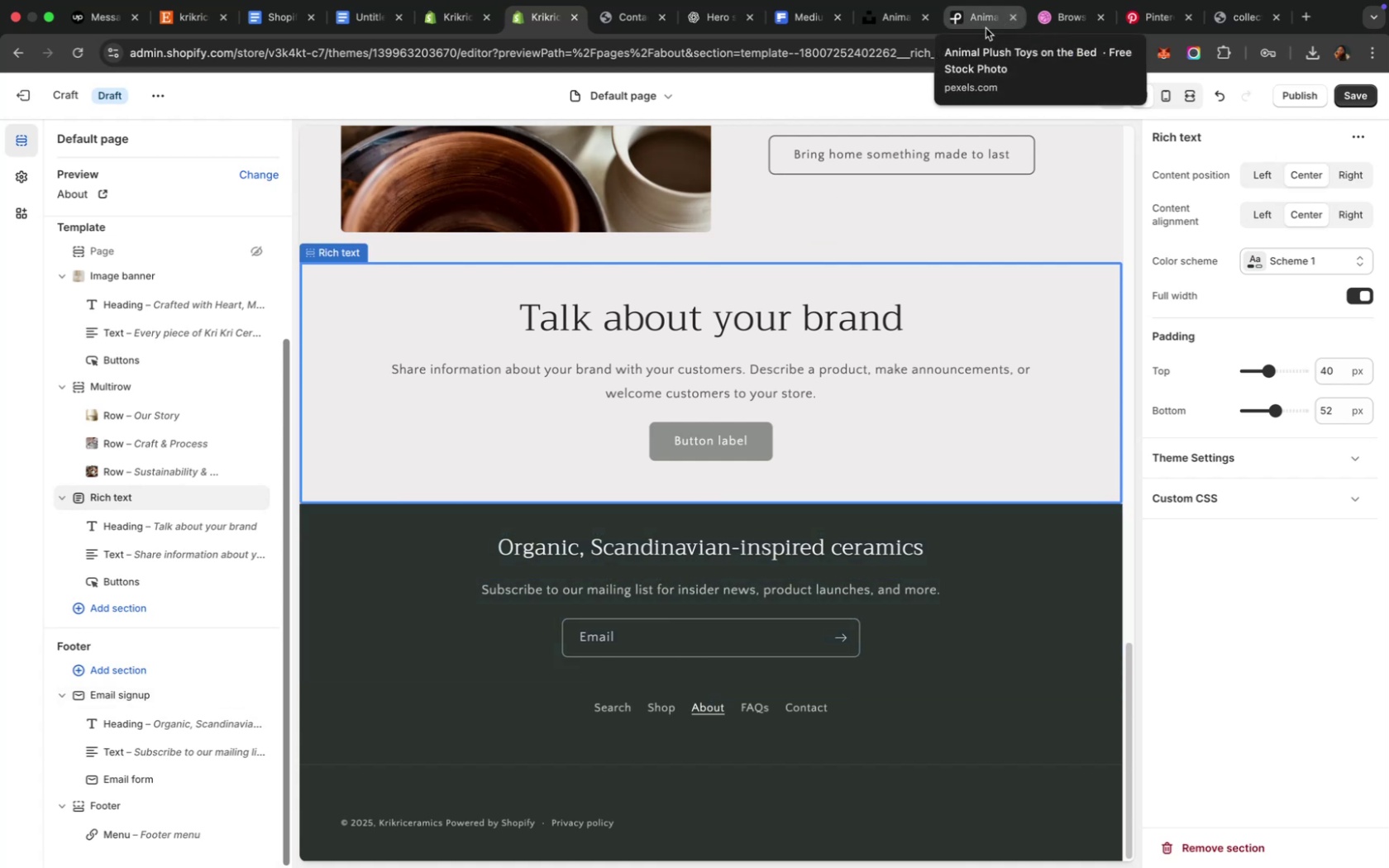 
mouse_move([872, 32])
 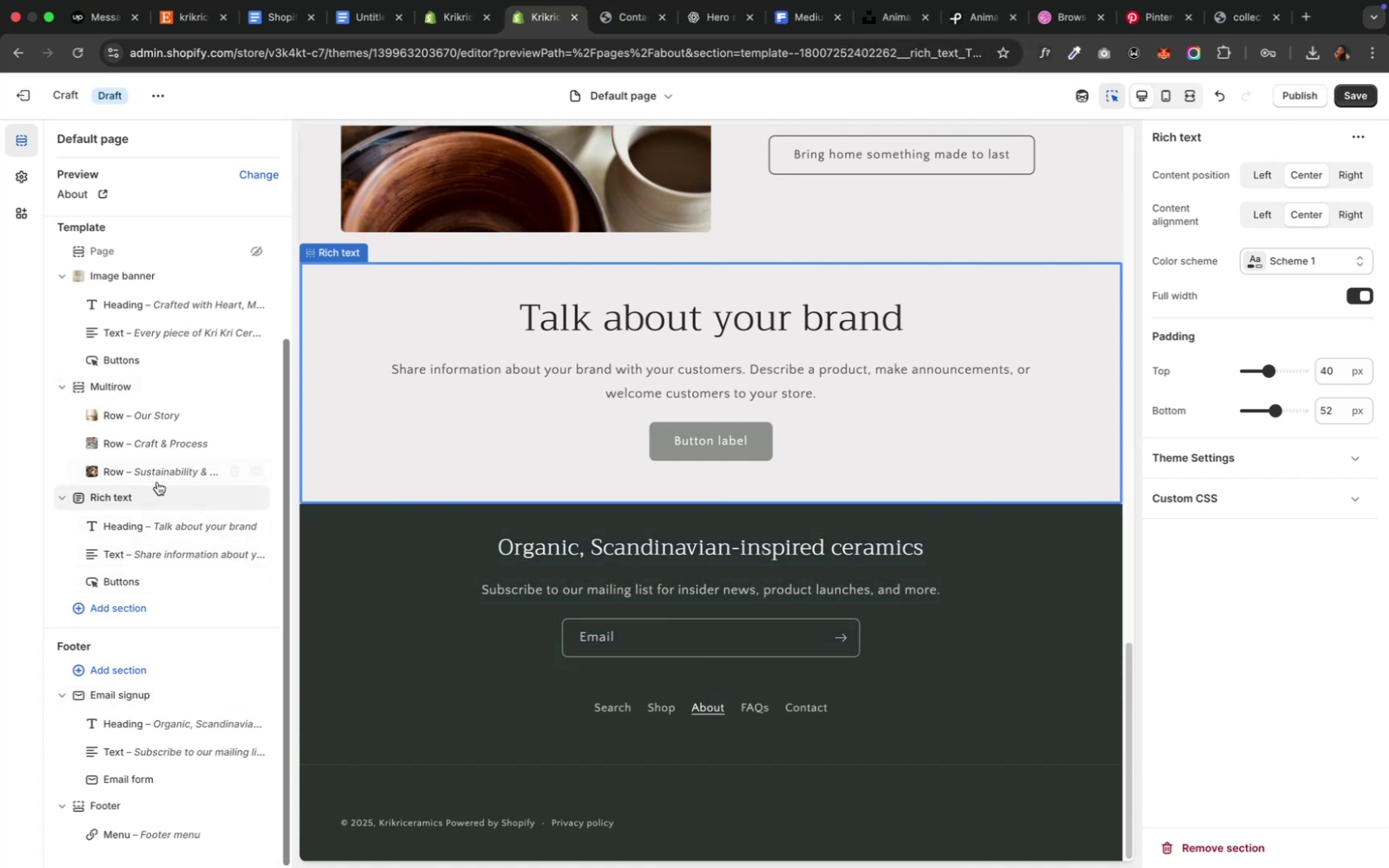 
wait(6.08)
 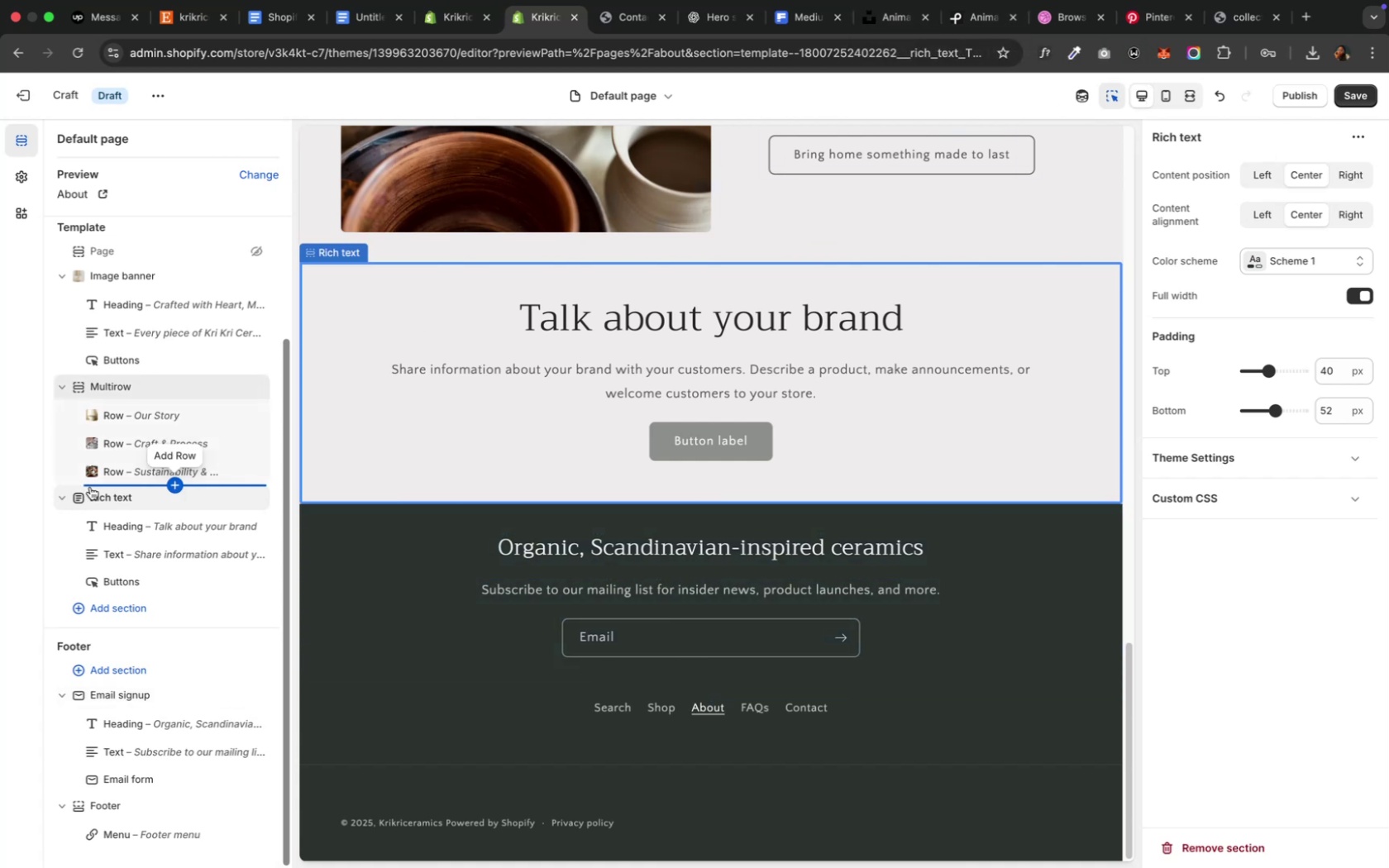 
left_click([68, 481])
 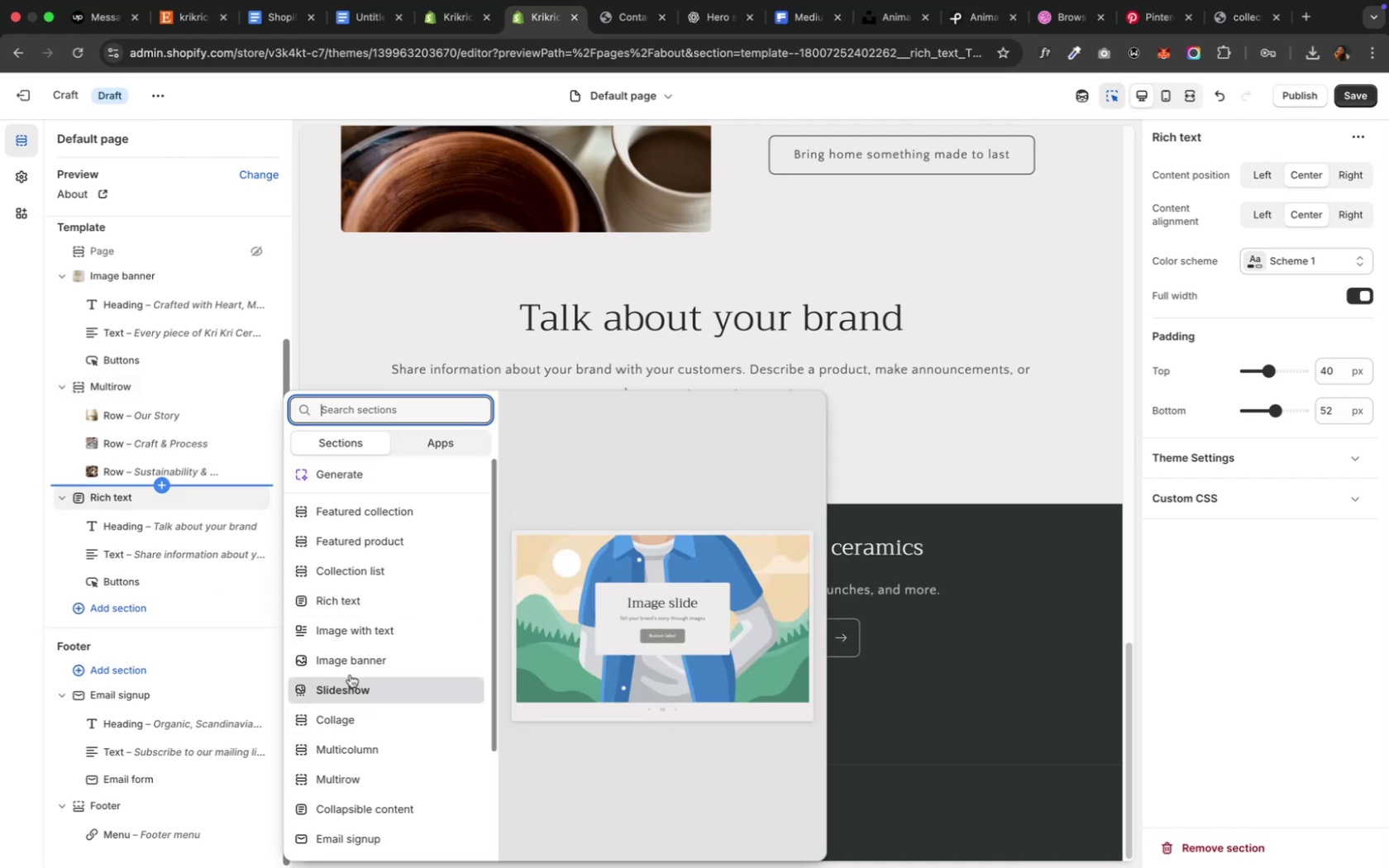 
left_click([347, 667])
 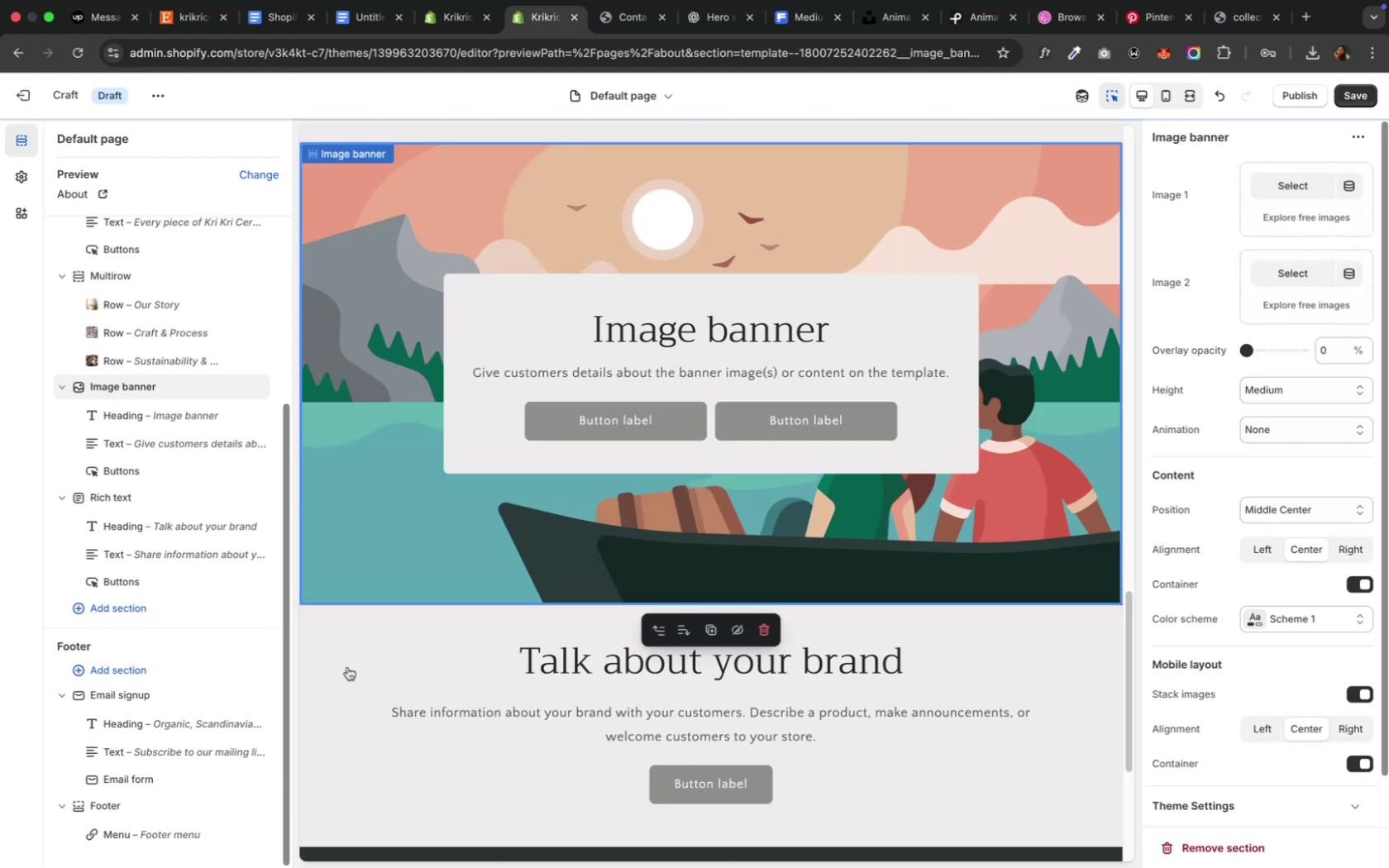 
scroll: coordinate [804, 627], scroll_direction: up, amount: 12.0
 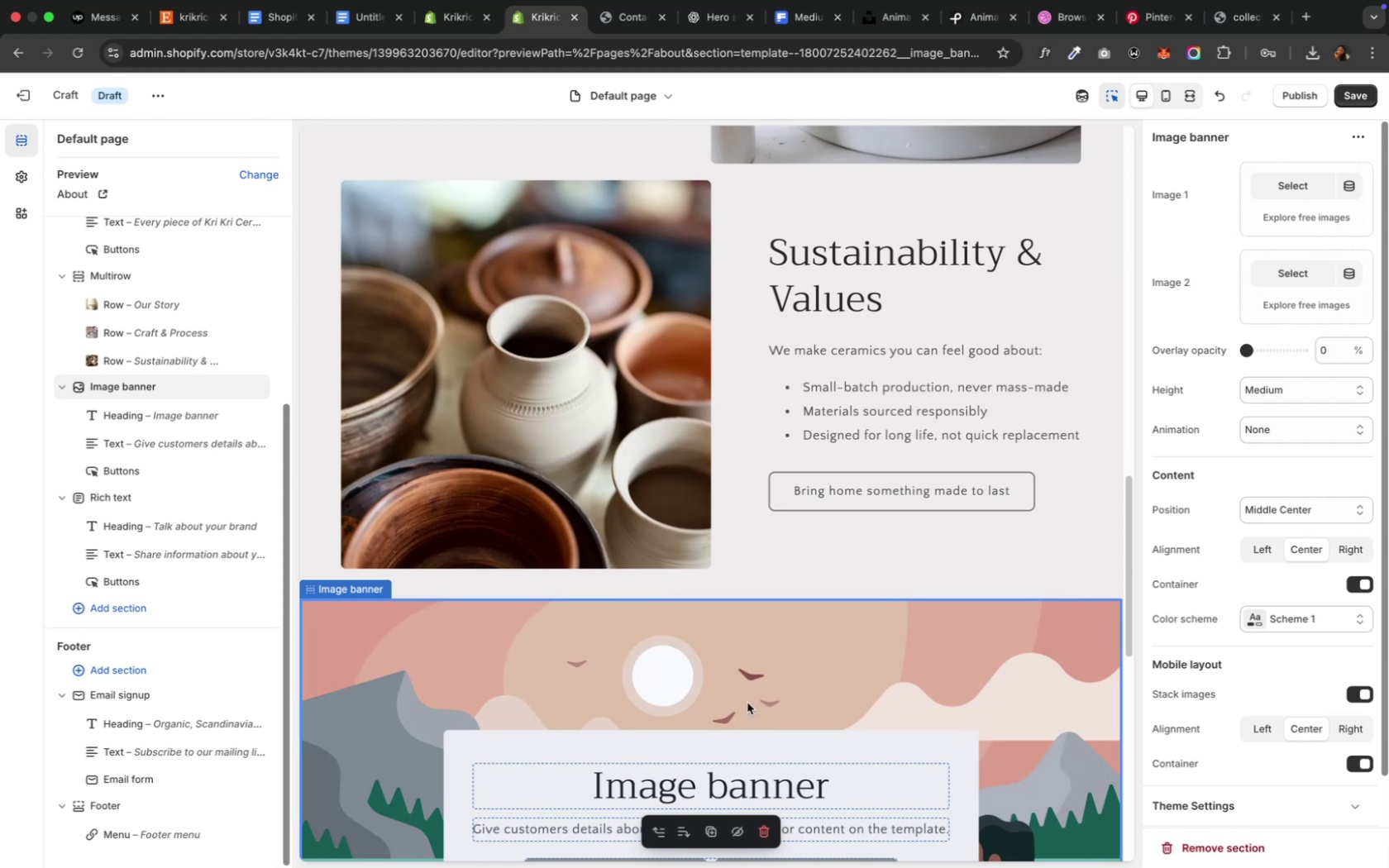 
wait(5.92)
 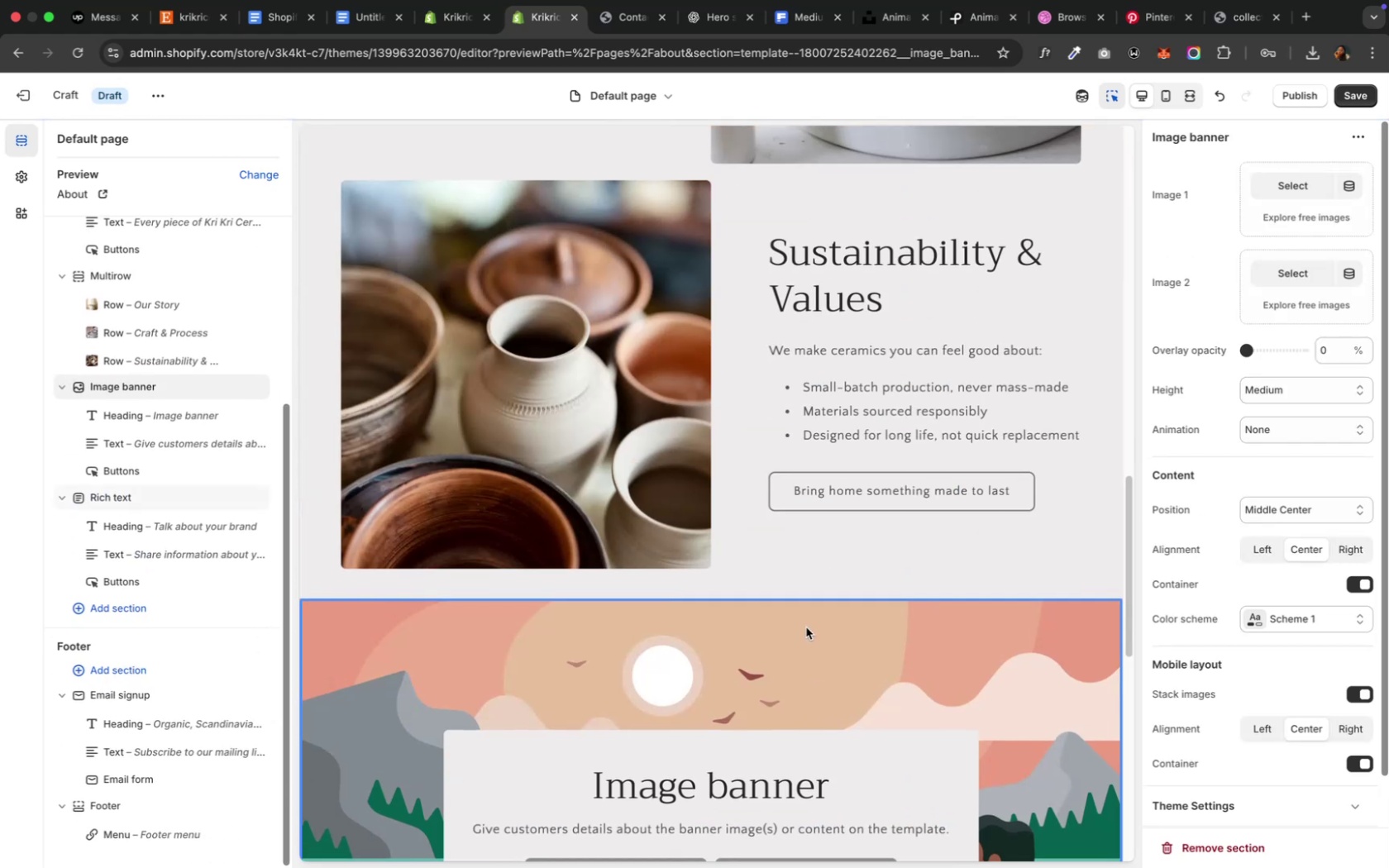 
left_click([1276, 178])
 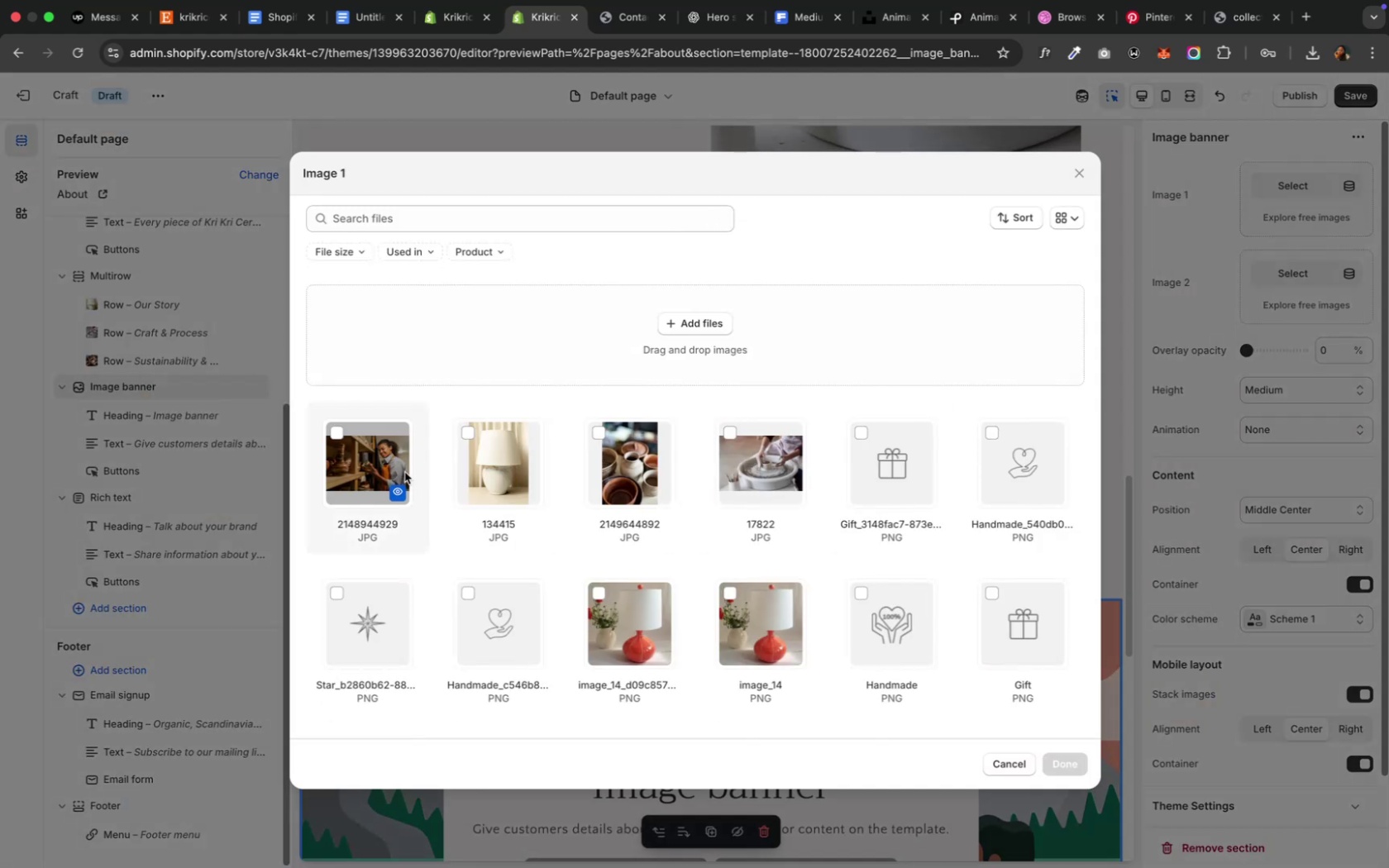 
left_click([377, 472])
 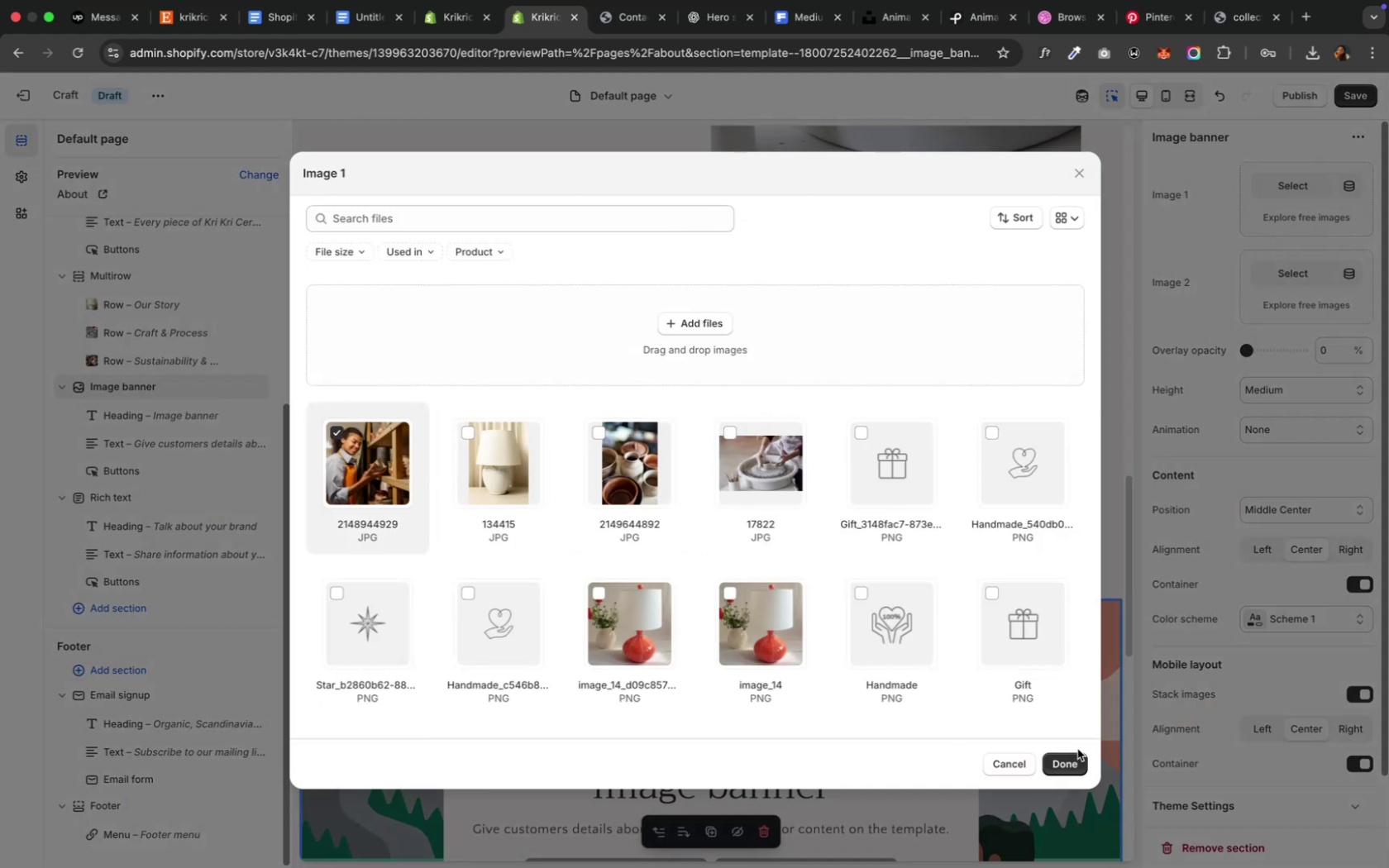 
left_click([1055, 762])
 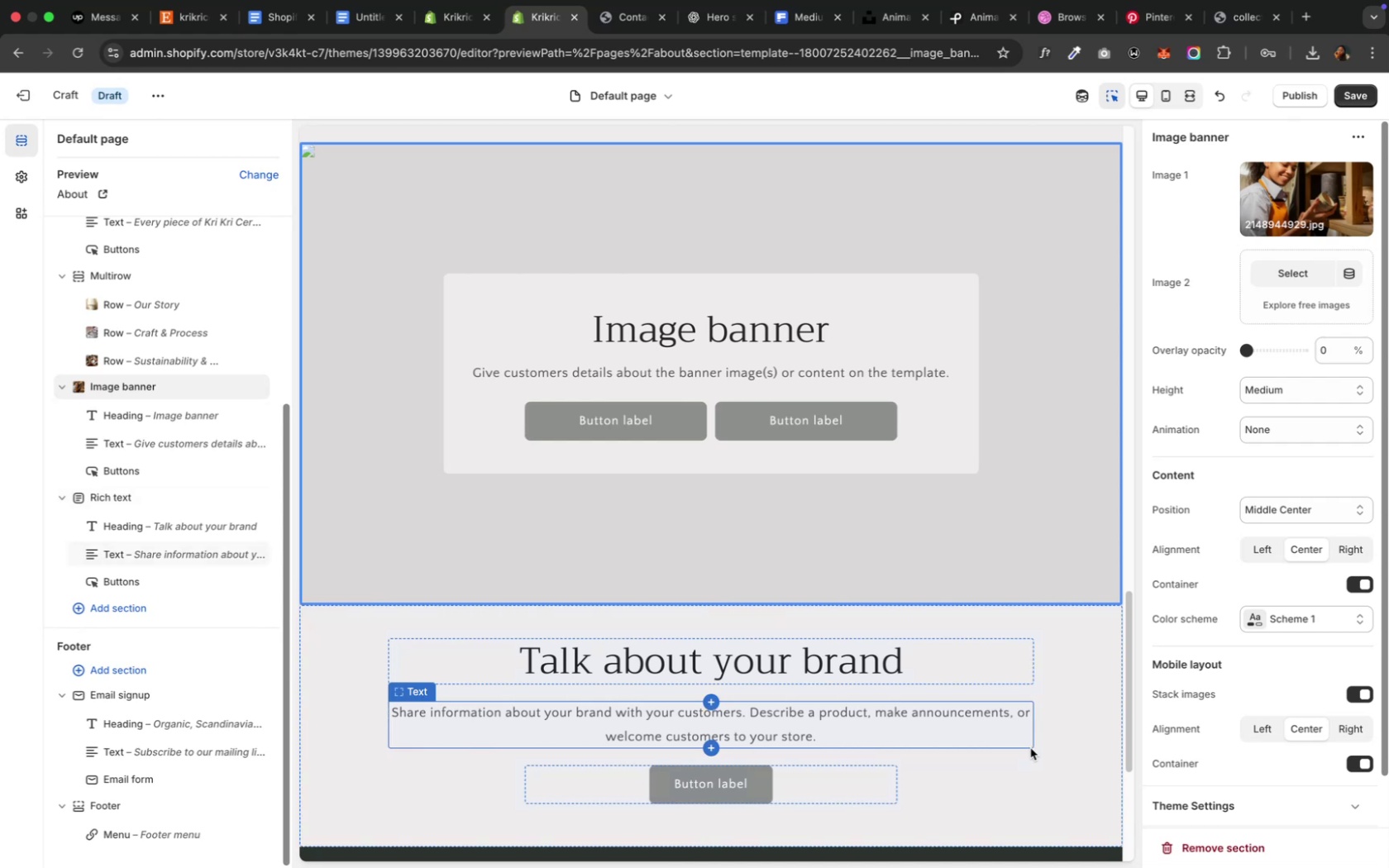 
wait(23.92)
 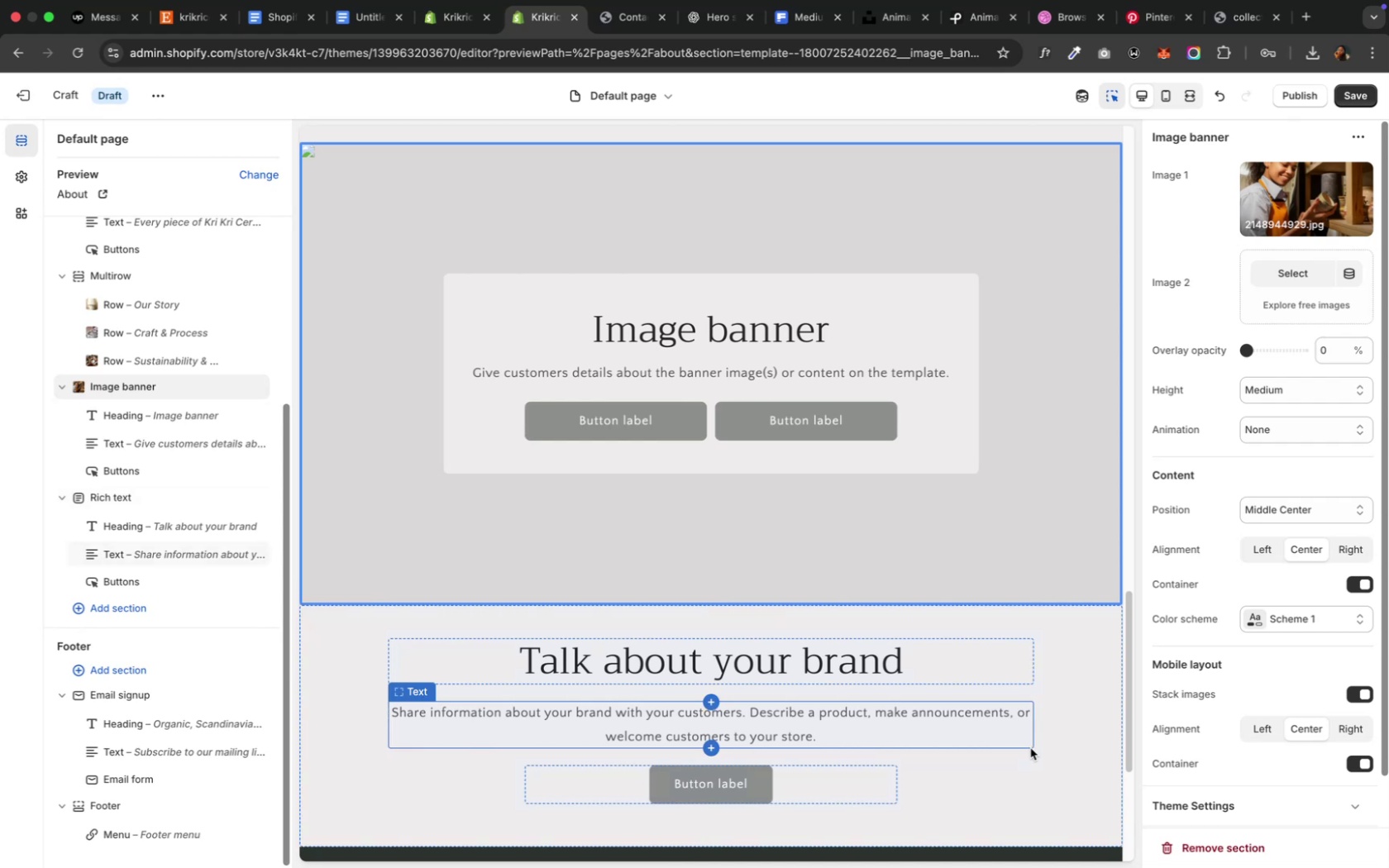 
left_click([356, 694])
 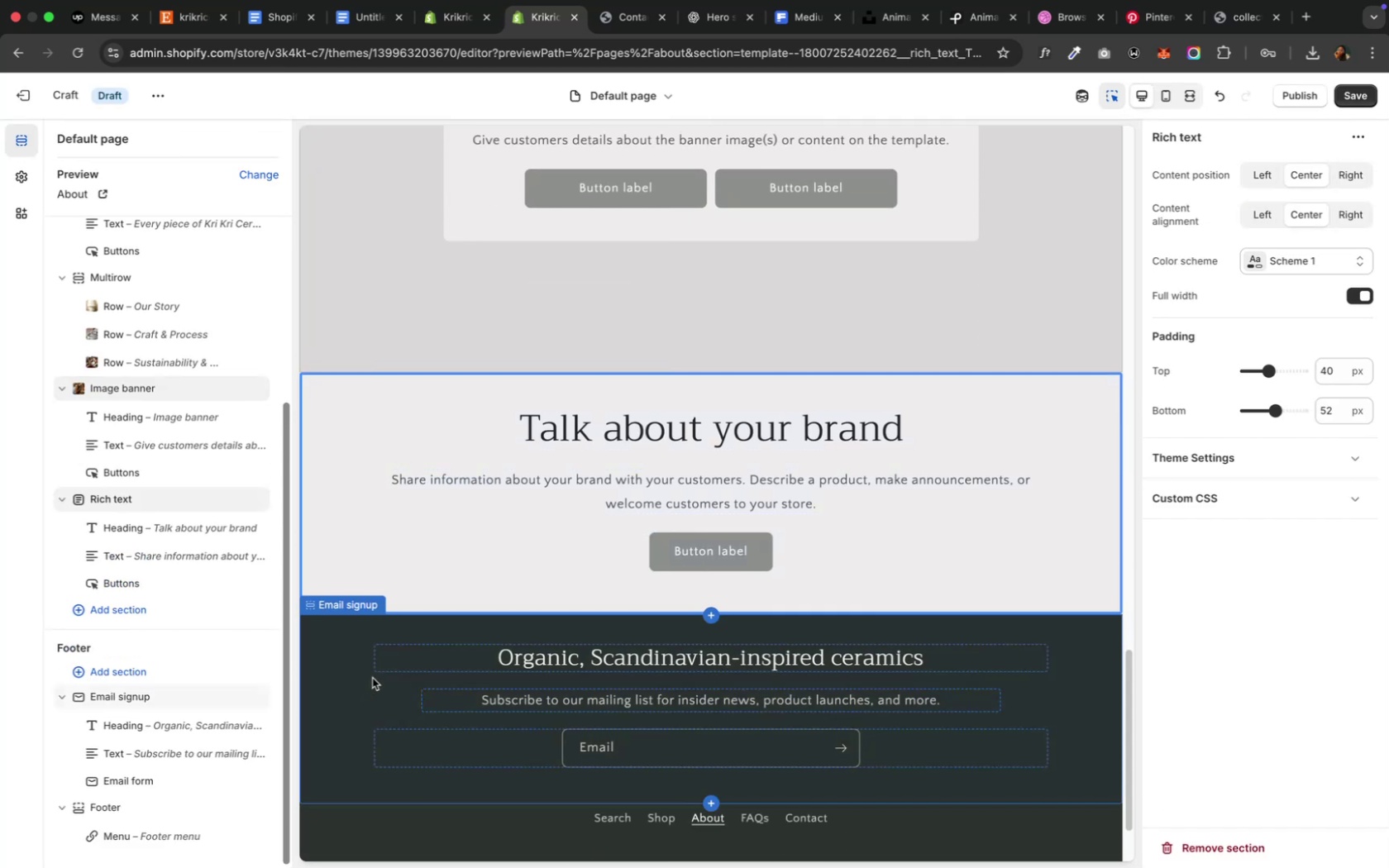 
scroll: coordinate [452, 653], scroll_direction: up, amount: 9.0
 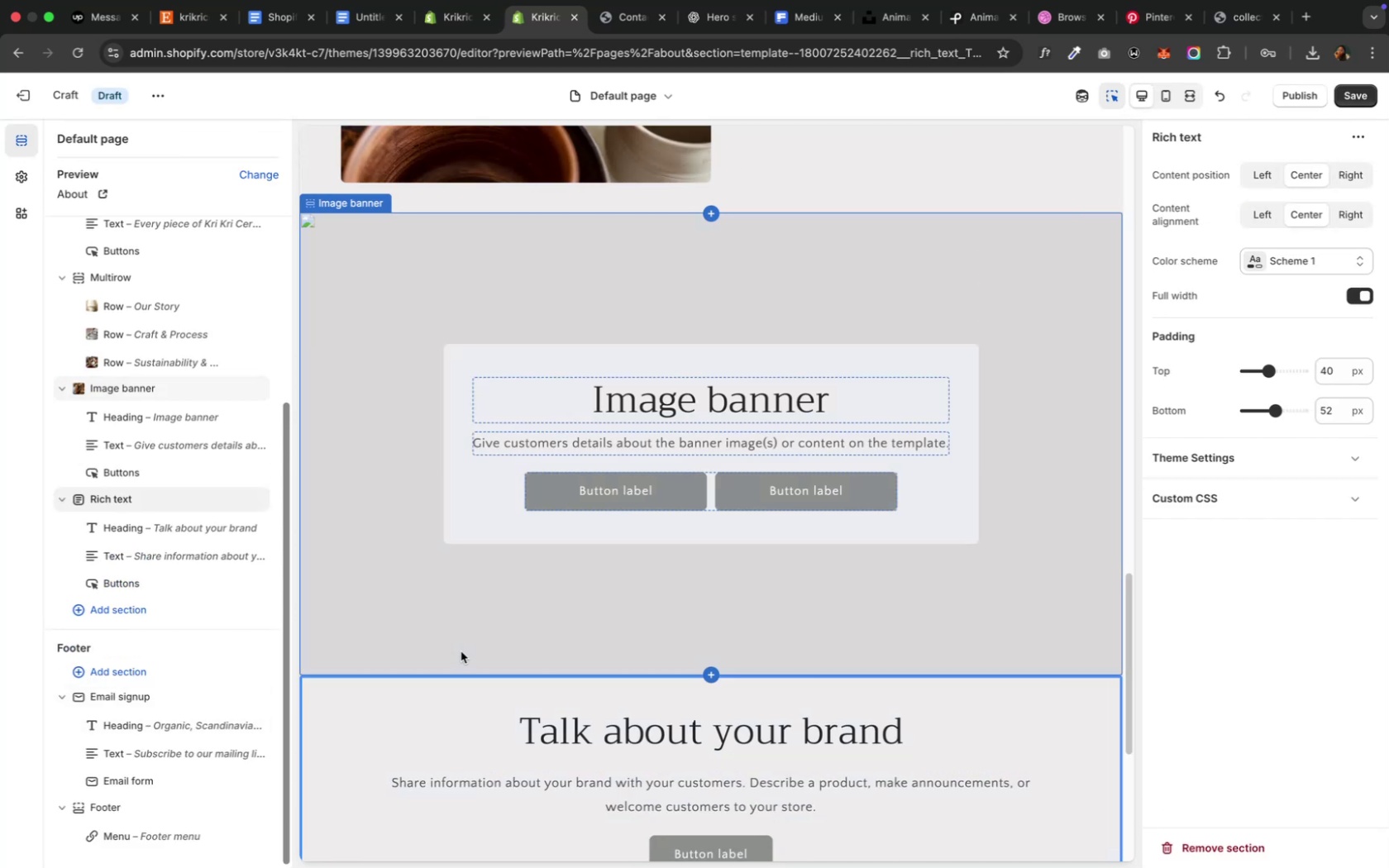 
wait(10.43)
 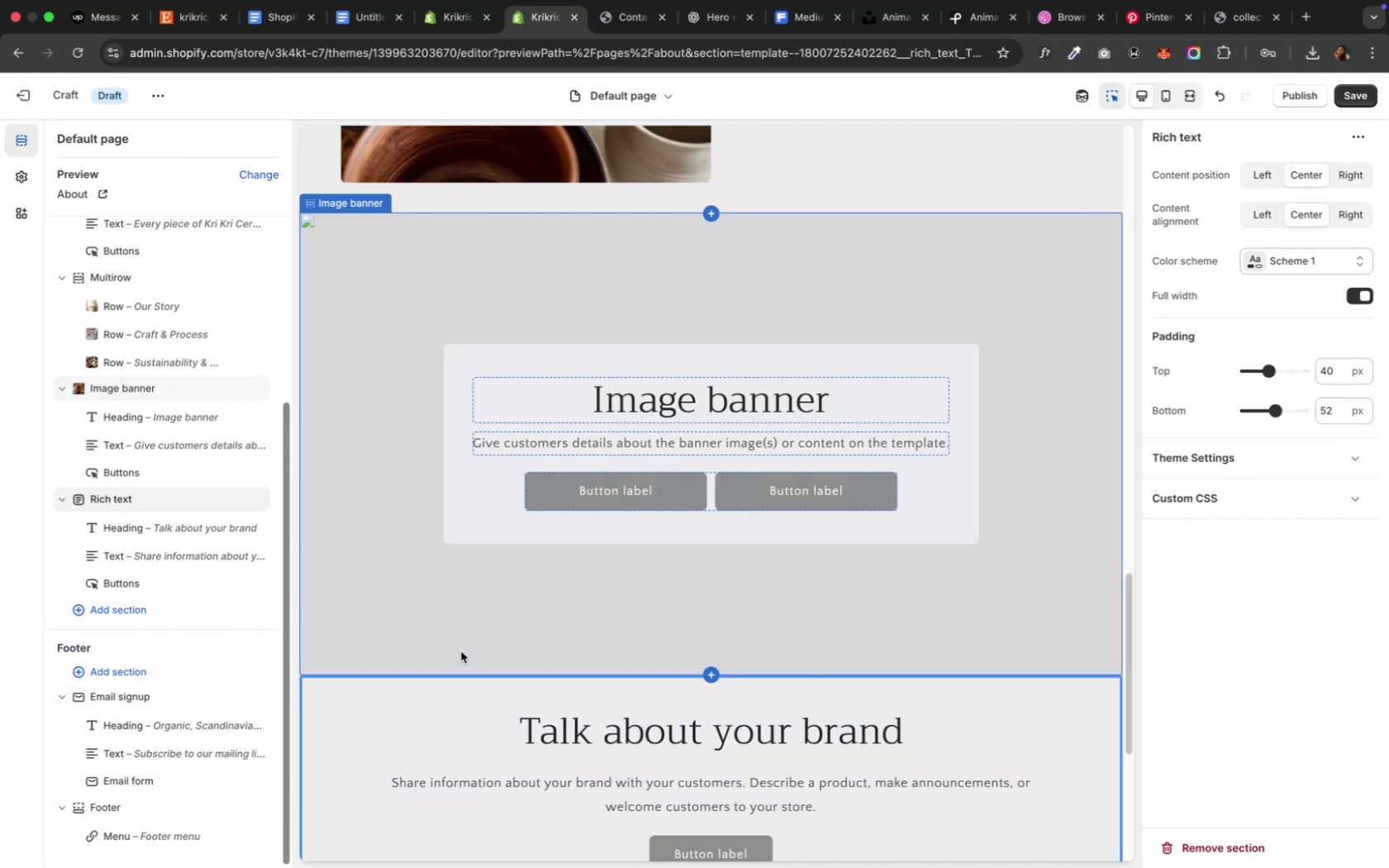 
left_click([720, 26])
 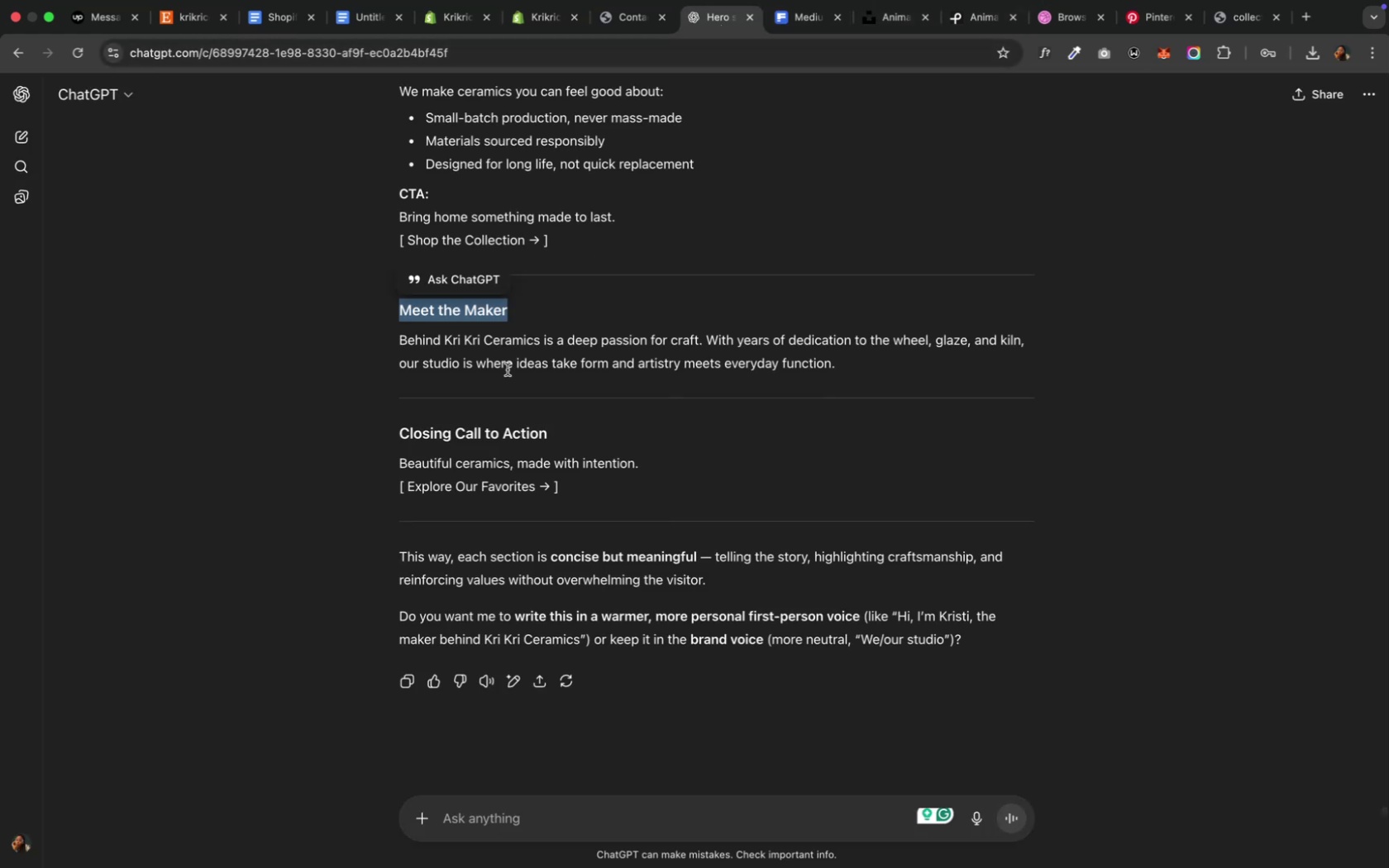 
key(Meta+C)
 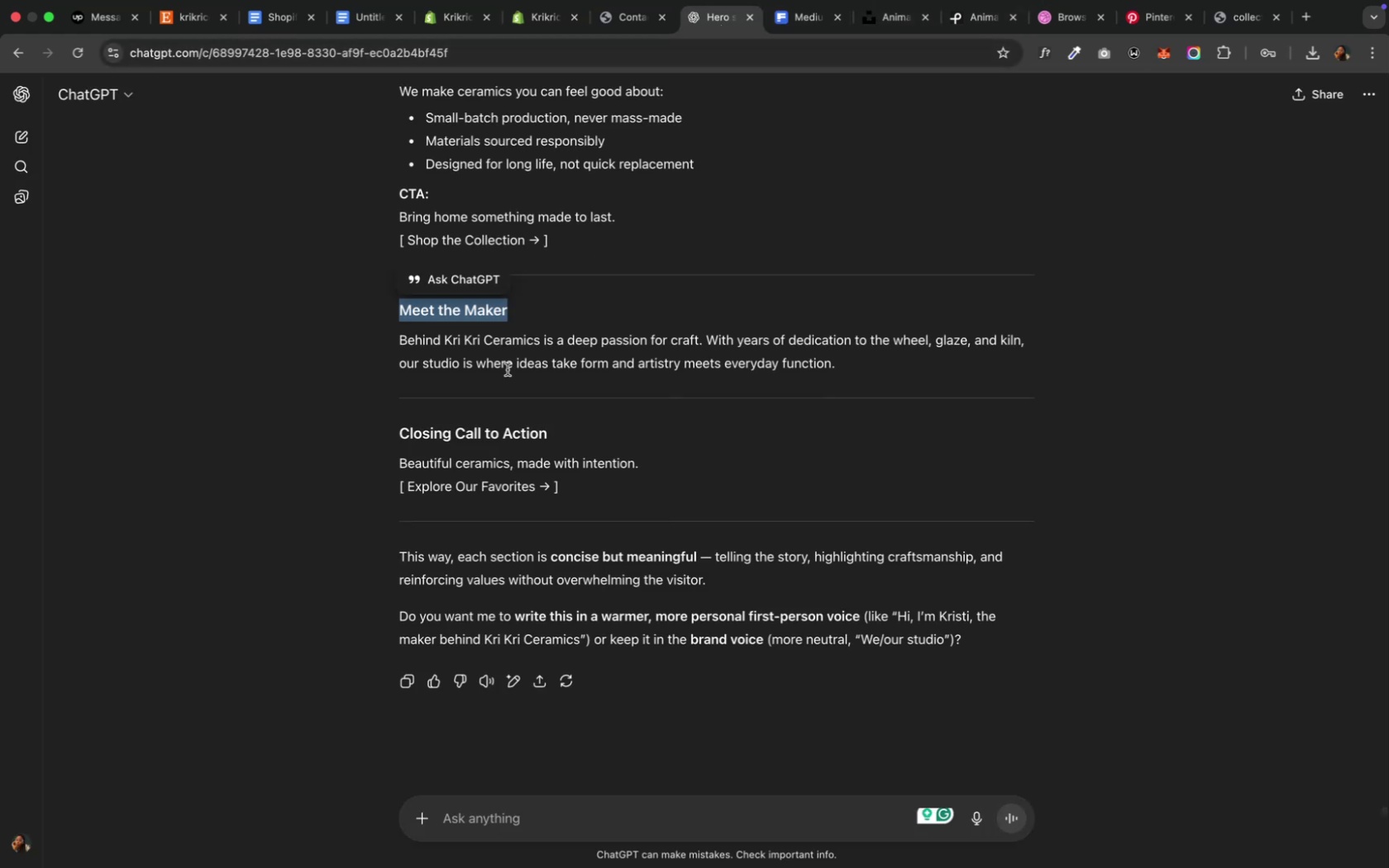 
key(Meta+C)
 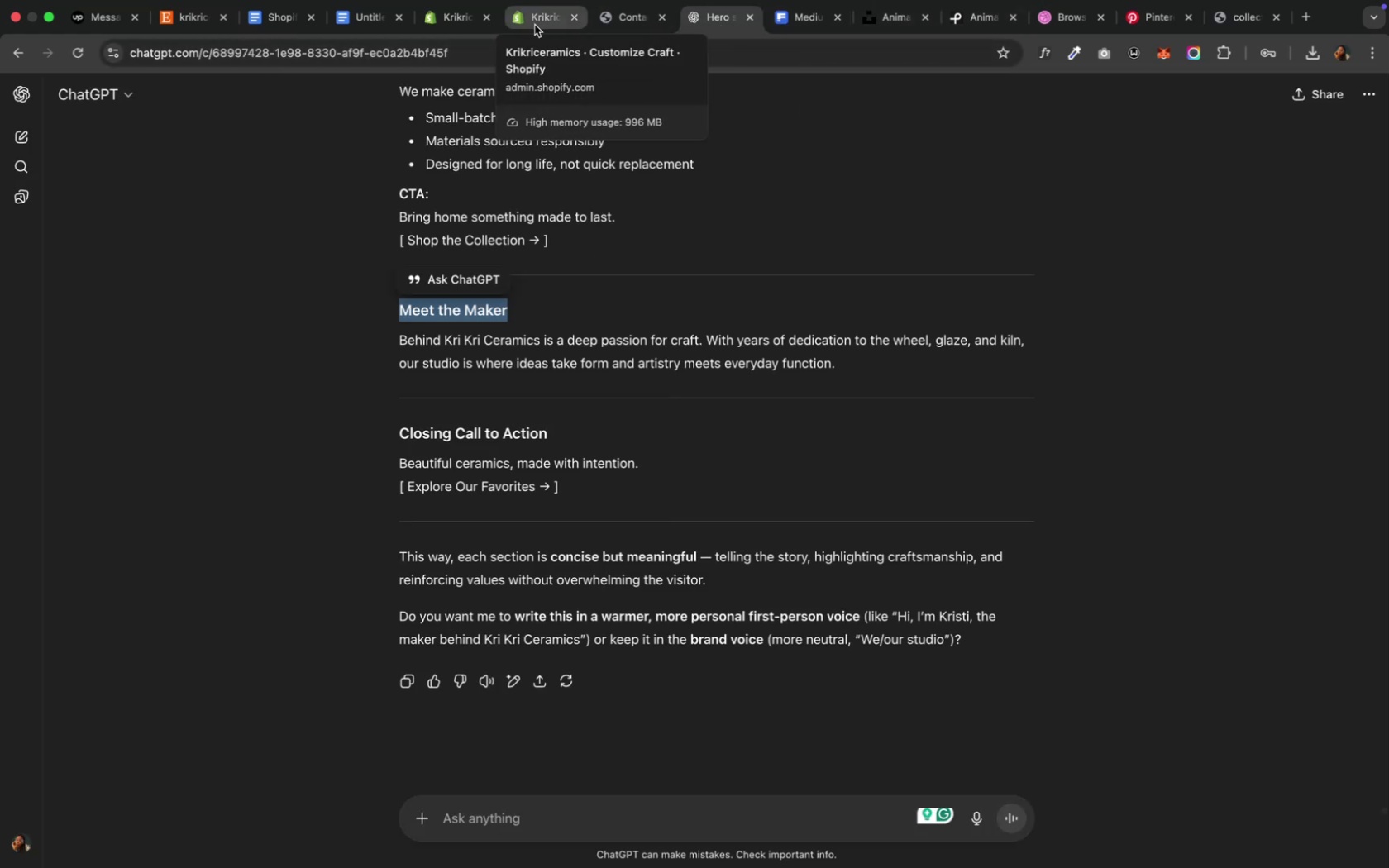 
left_click([631, 414])
 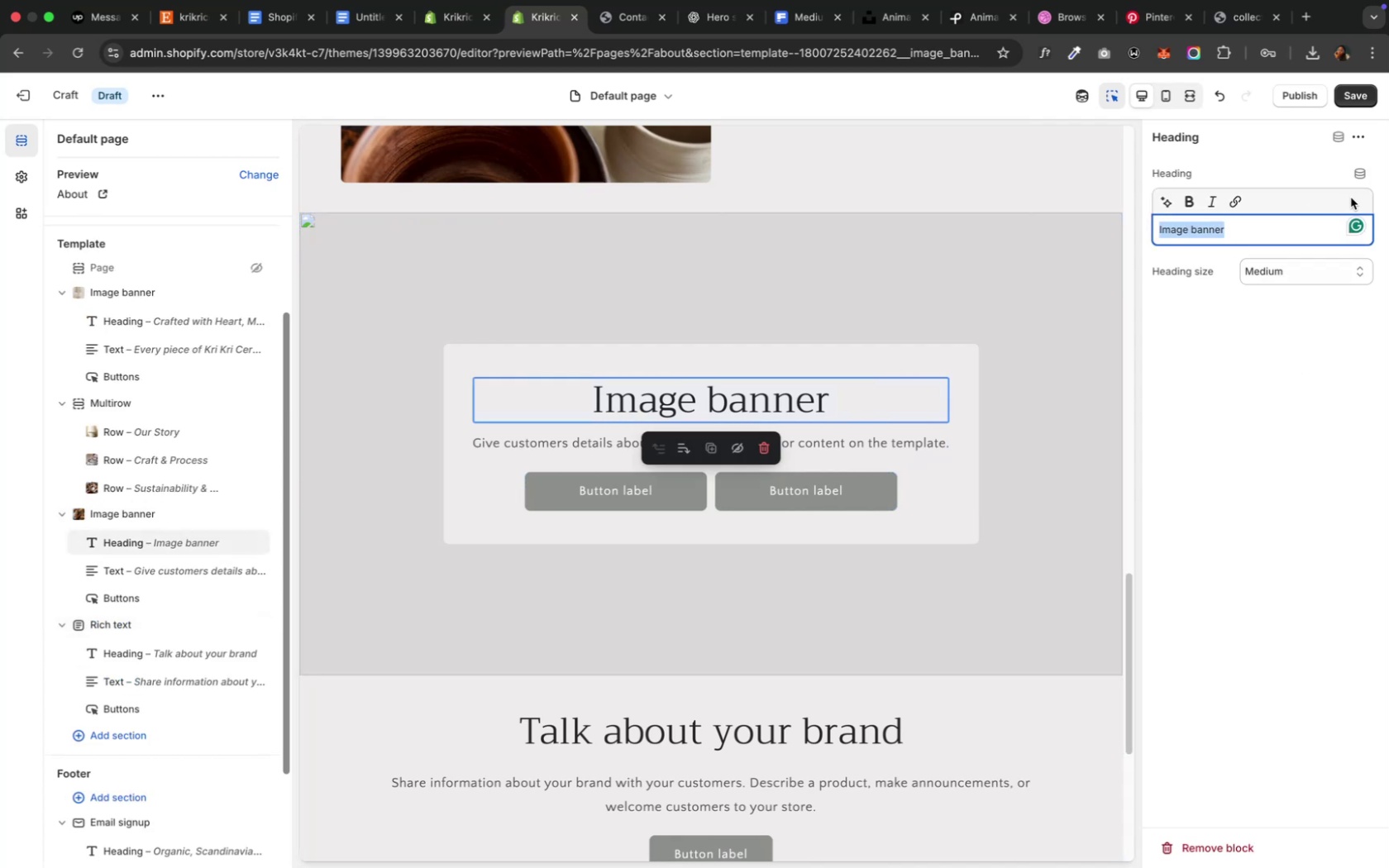 
key(Meta+CommandLeft)
 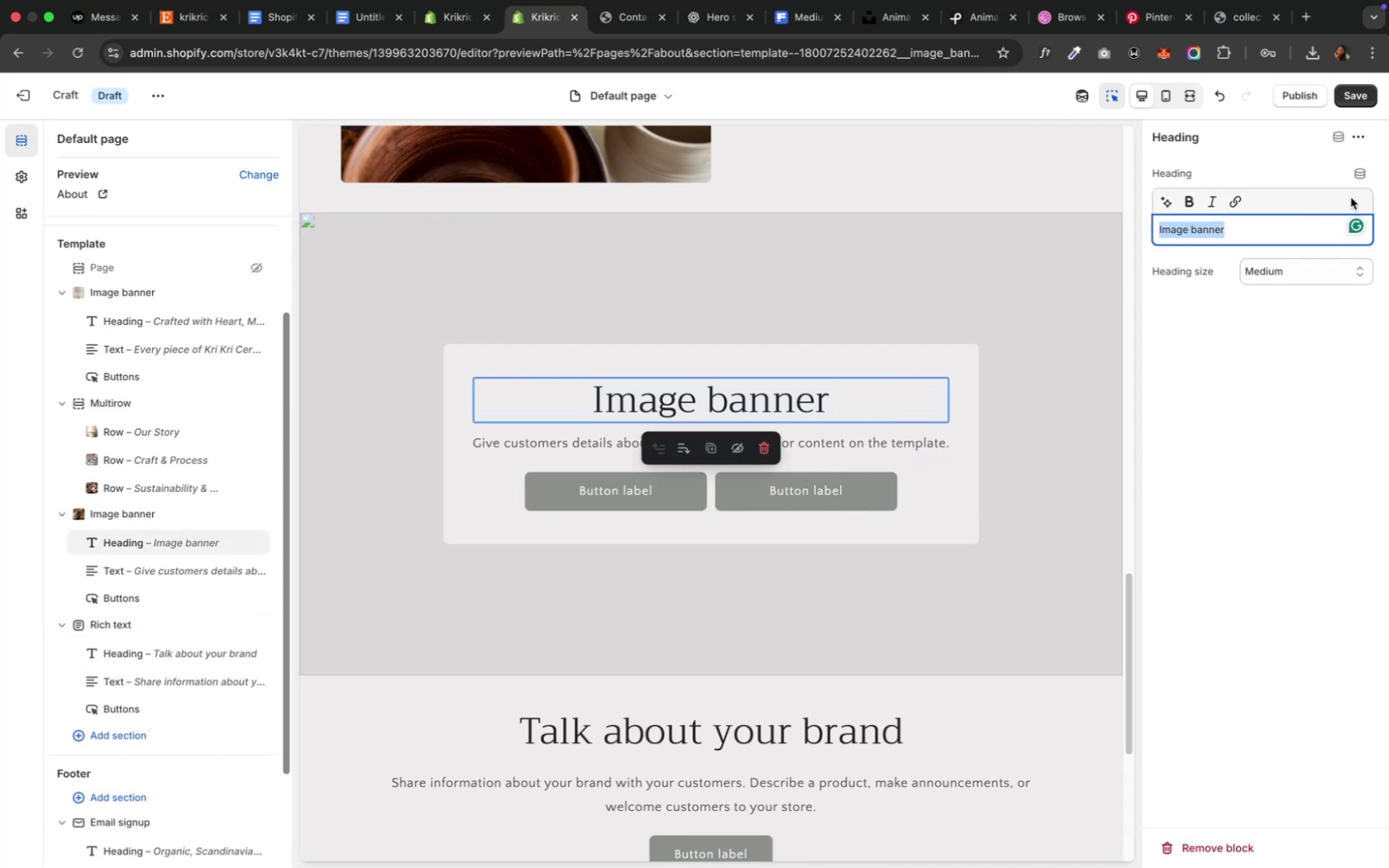 
key(Meta+V)
 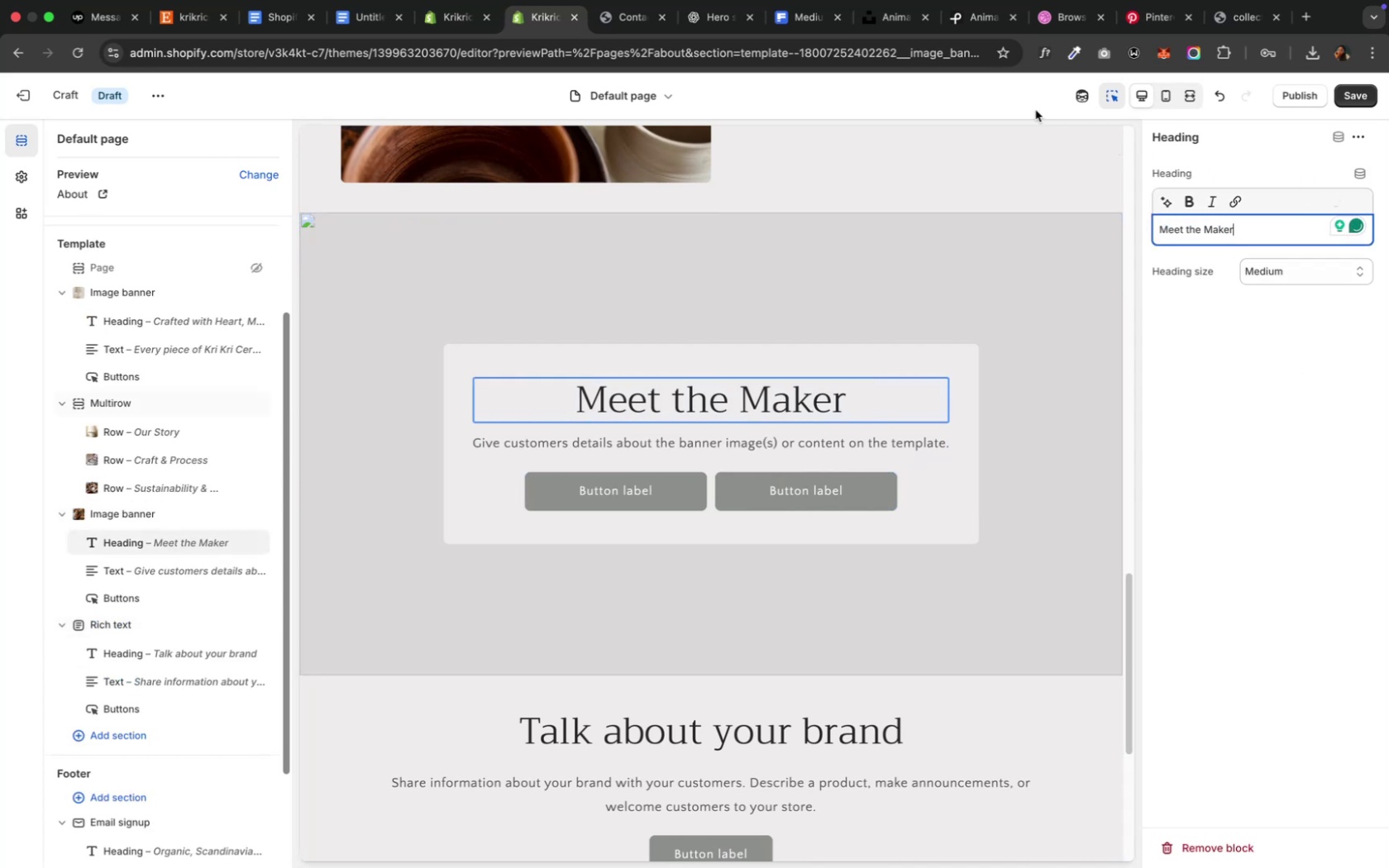 
left_click([697, 16])
 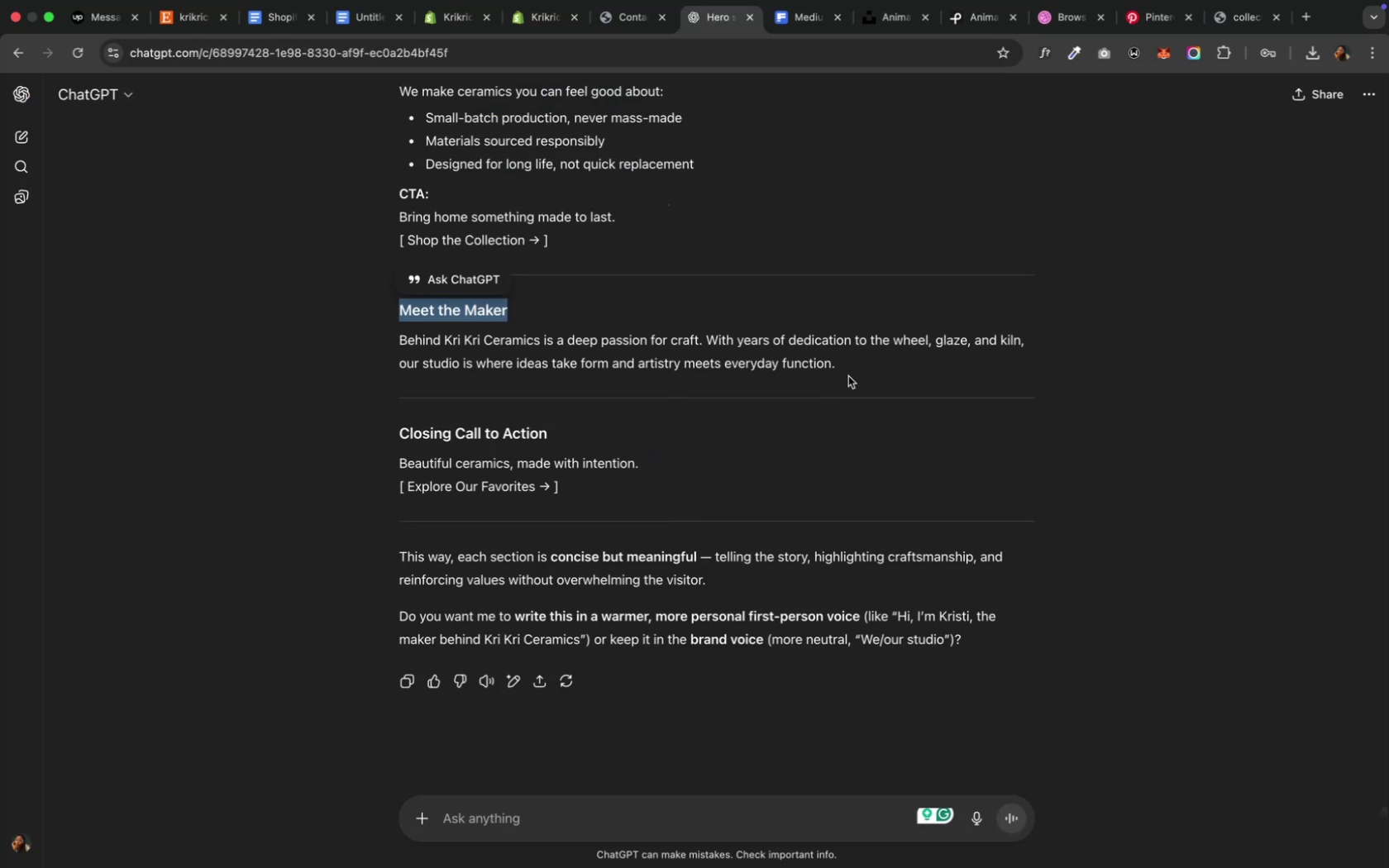 
left_click_drag(start_coordinate=[854, 367], to_coordinate=[384, 350])
 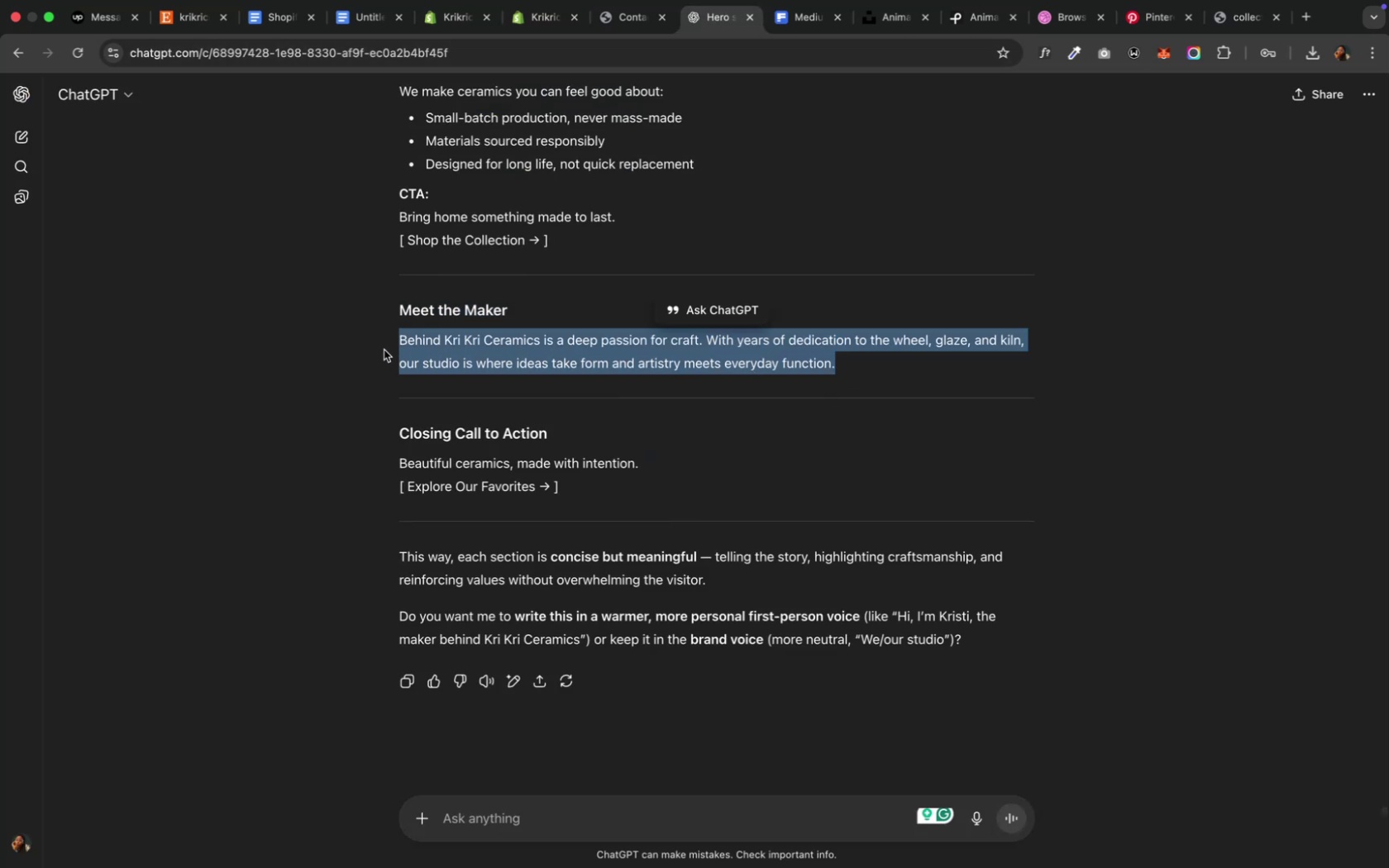 
key(Meta+C)
 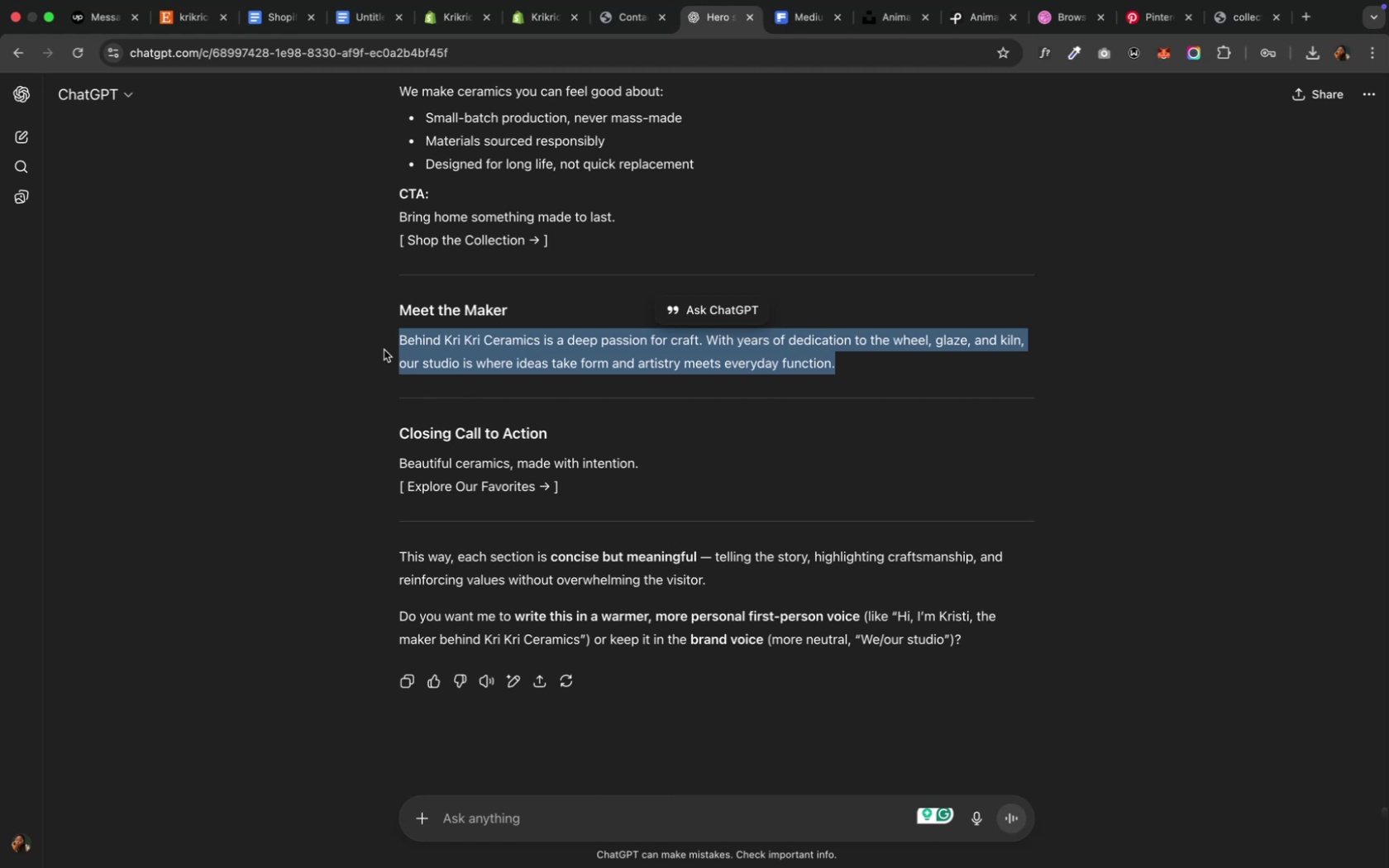 
key(Meta+C)
 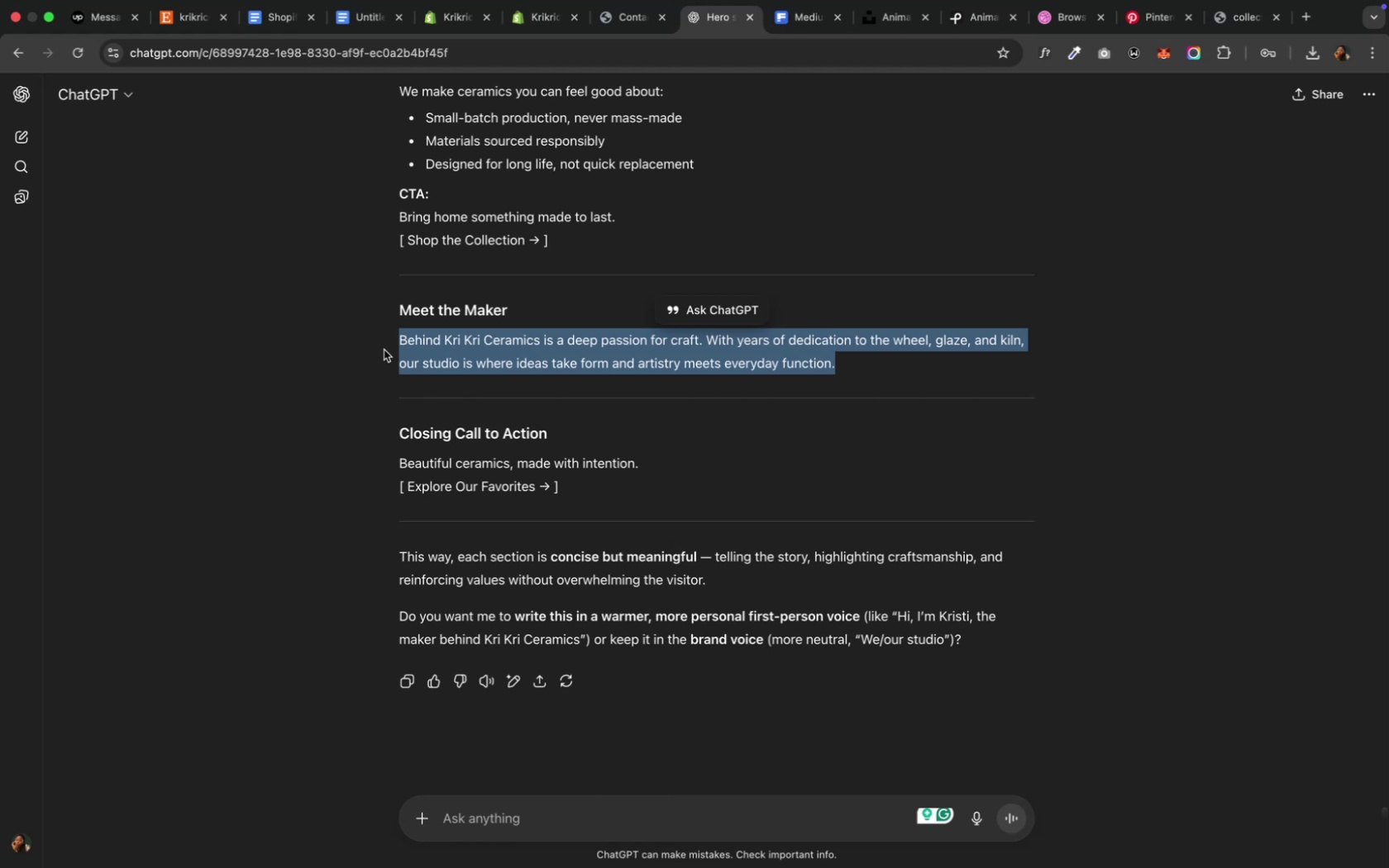 
key(Meta+C)
 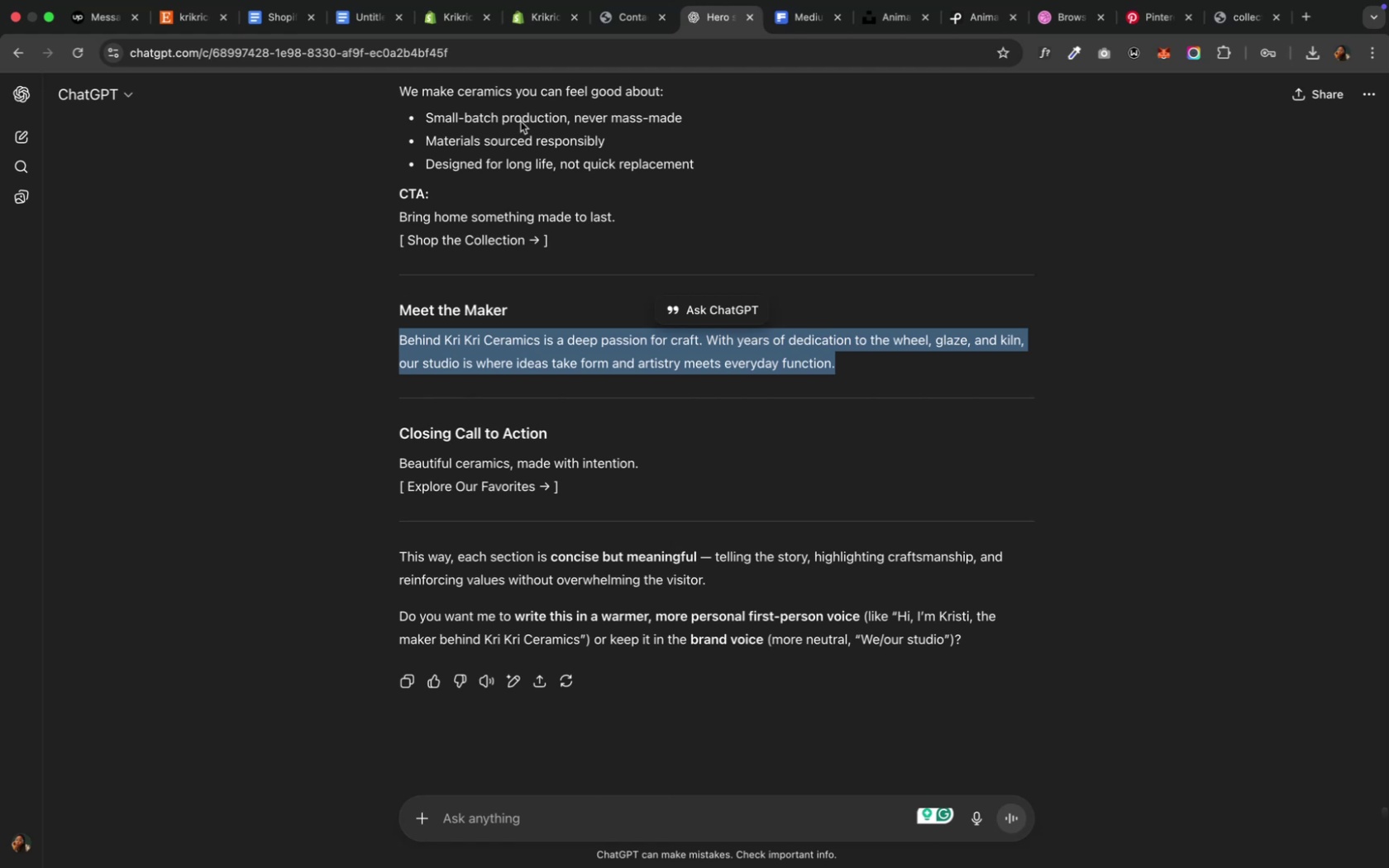 
left_click([531, 29])
 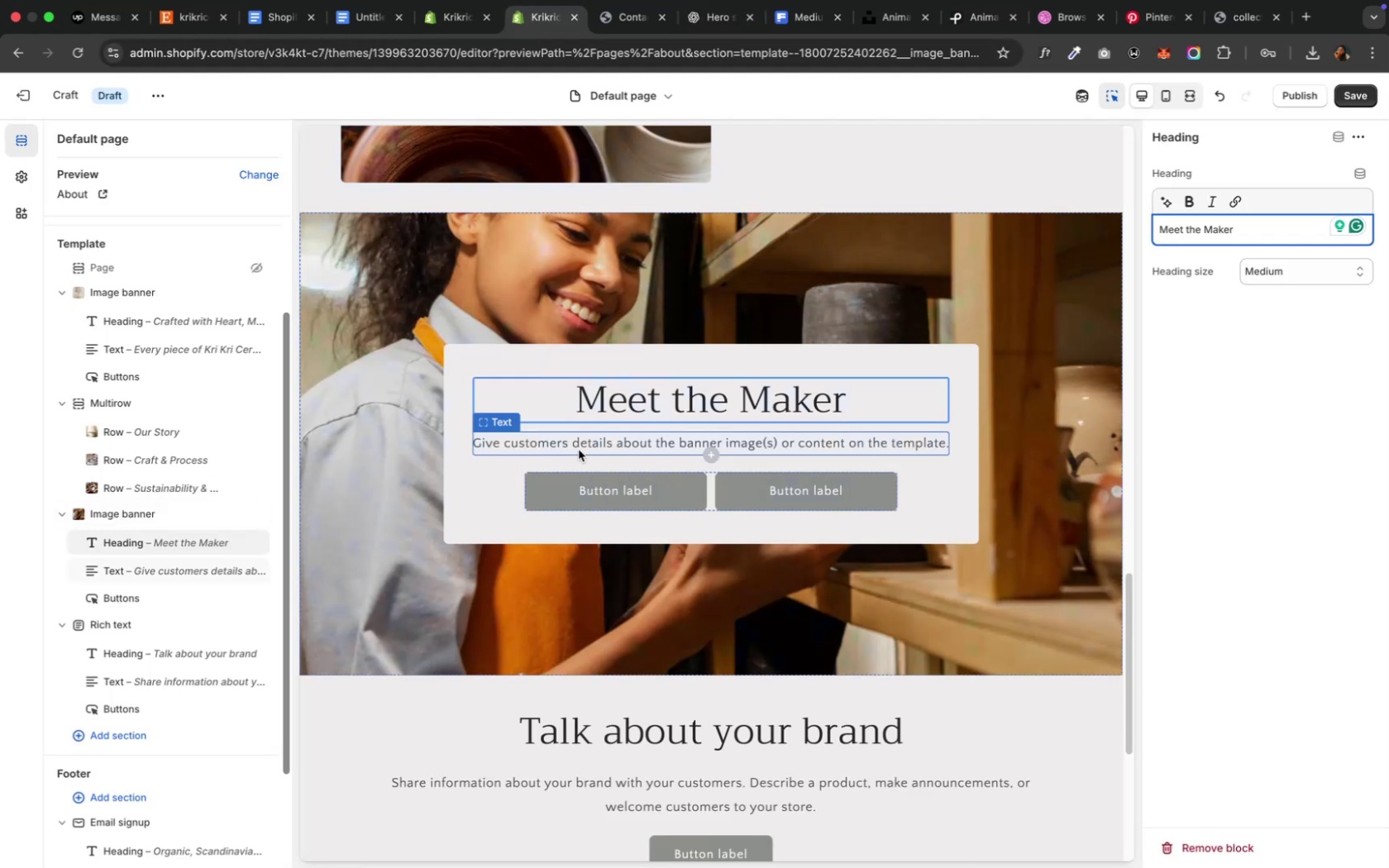 
left_click([578, 450])
 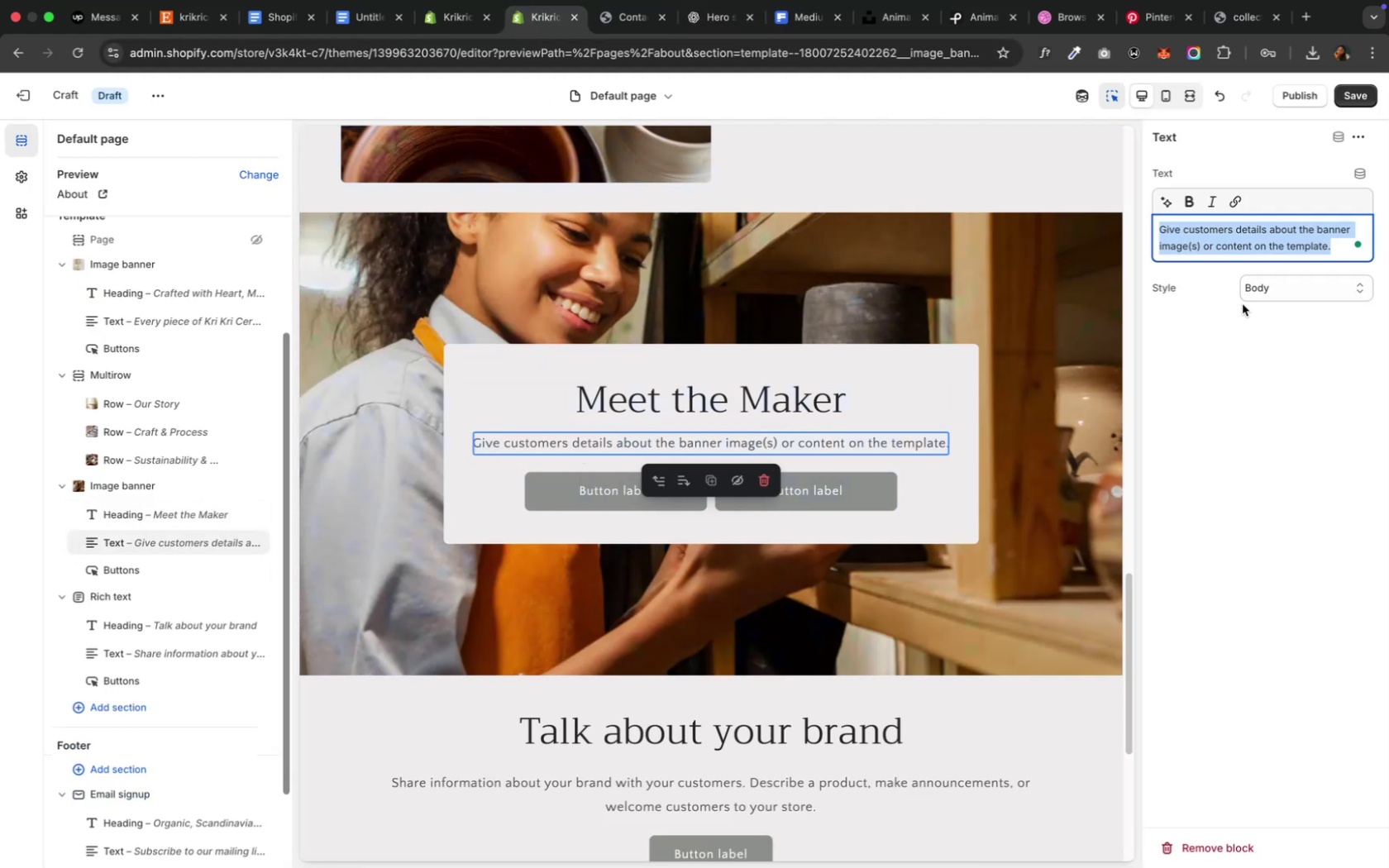 
key(Meta+V)
 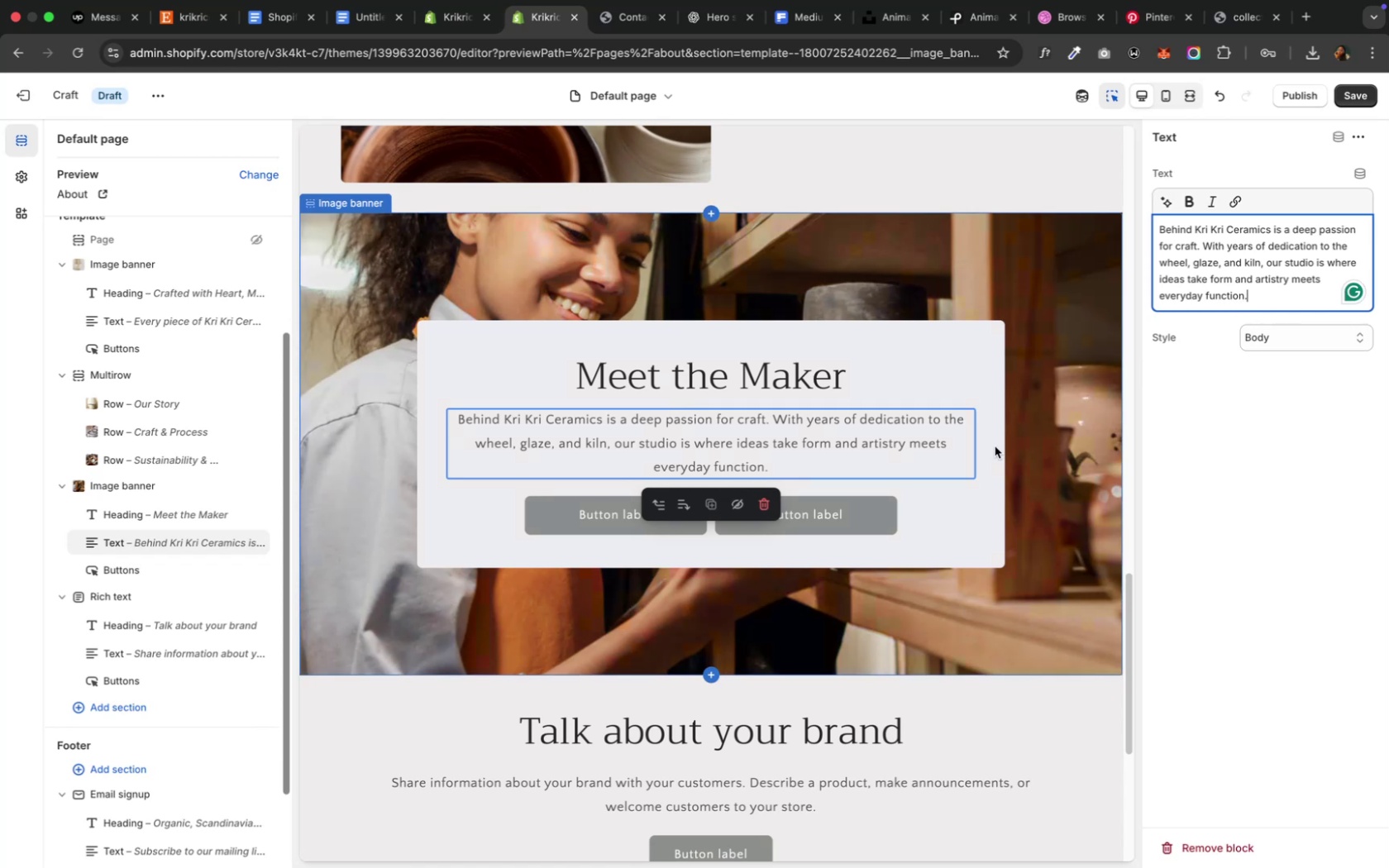 
left_click([841, 519])
 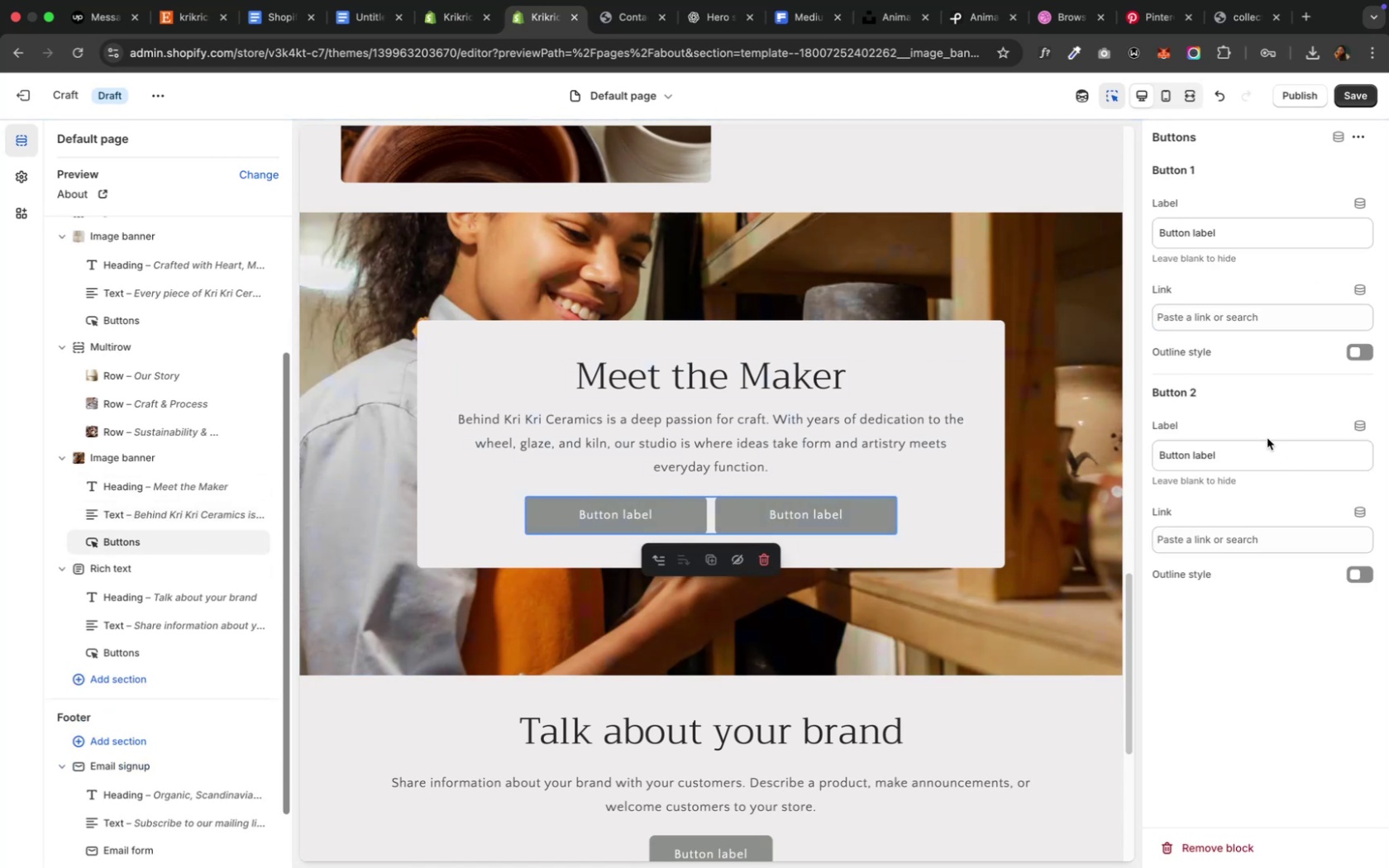 
left_click_drag(start_coordinate=[1259, 446], to_coordinate=[1086, 452])
 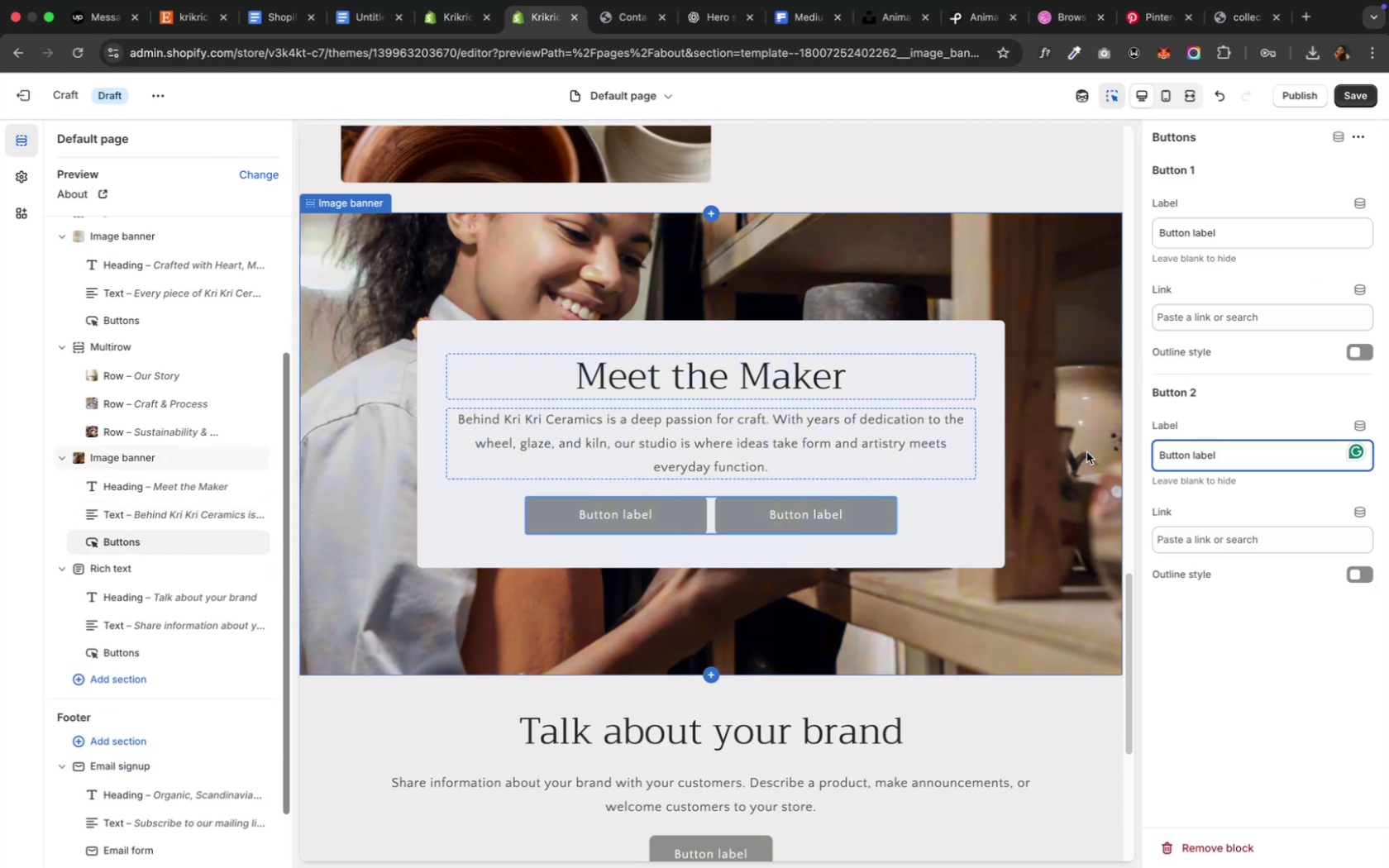 
key(Meta+A)
 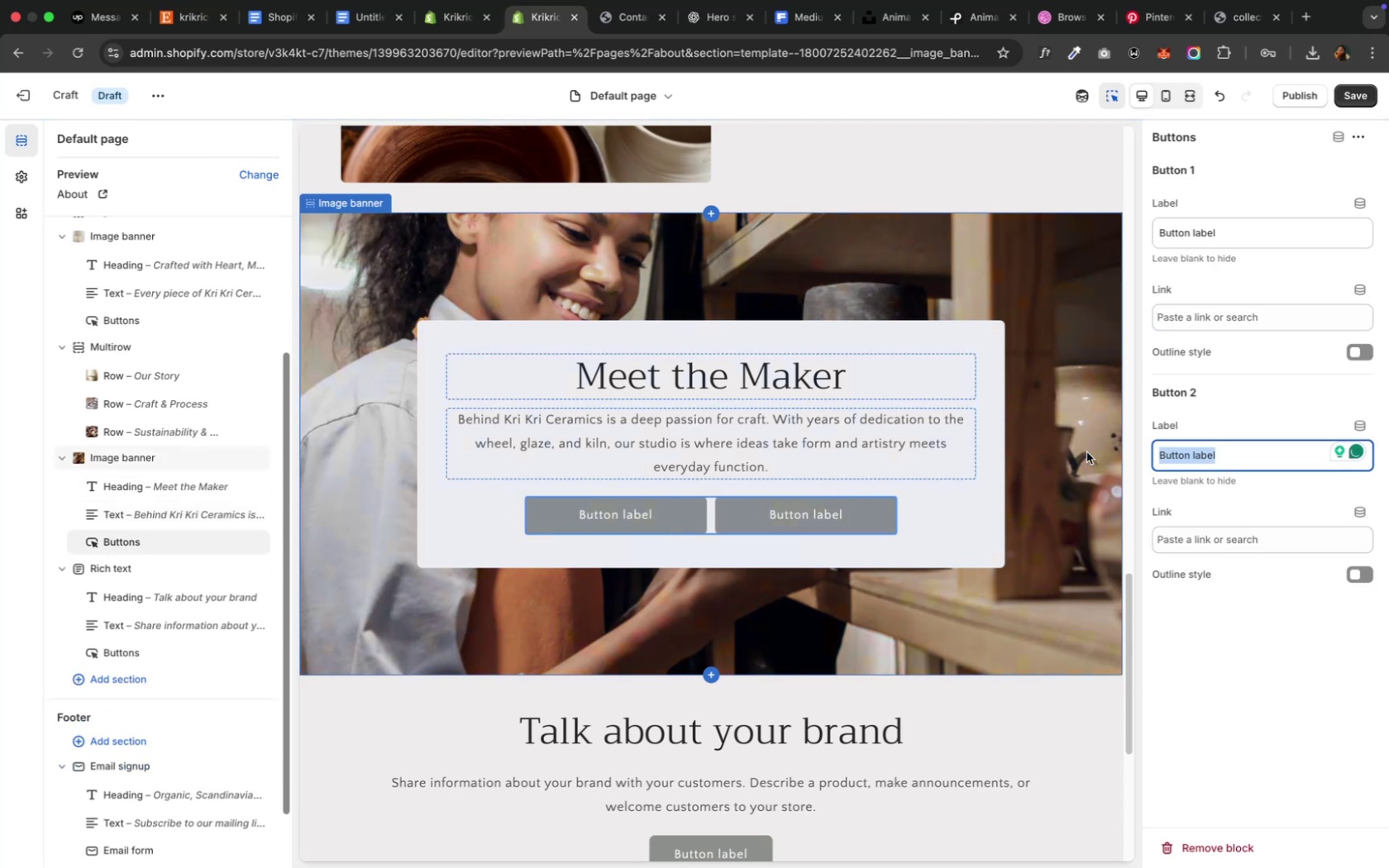 
key(Backspace)
 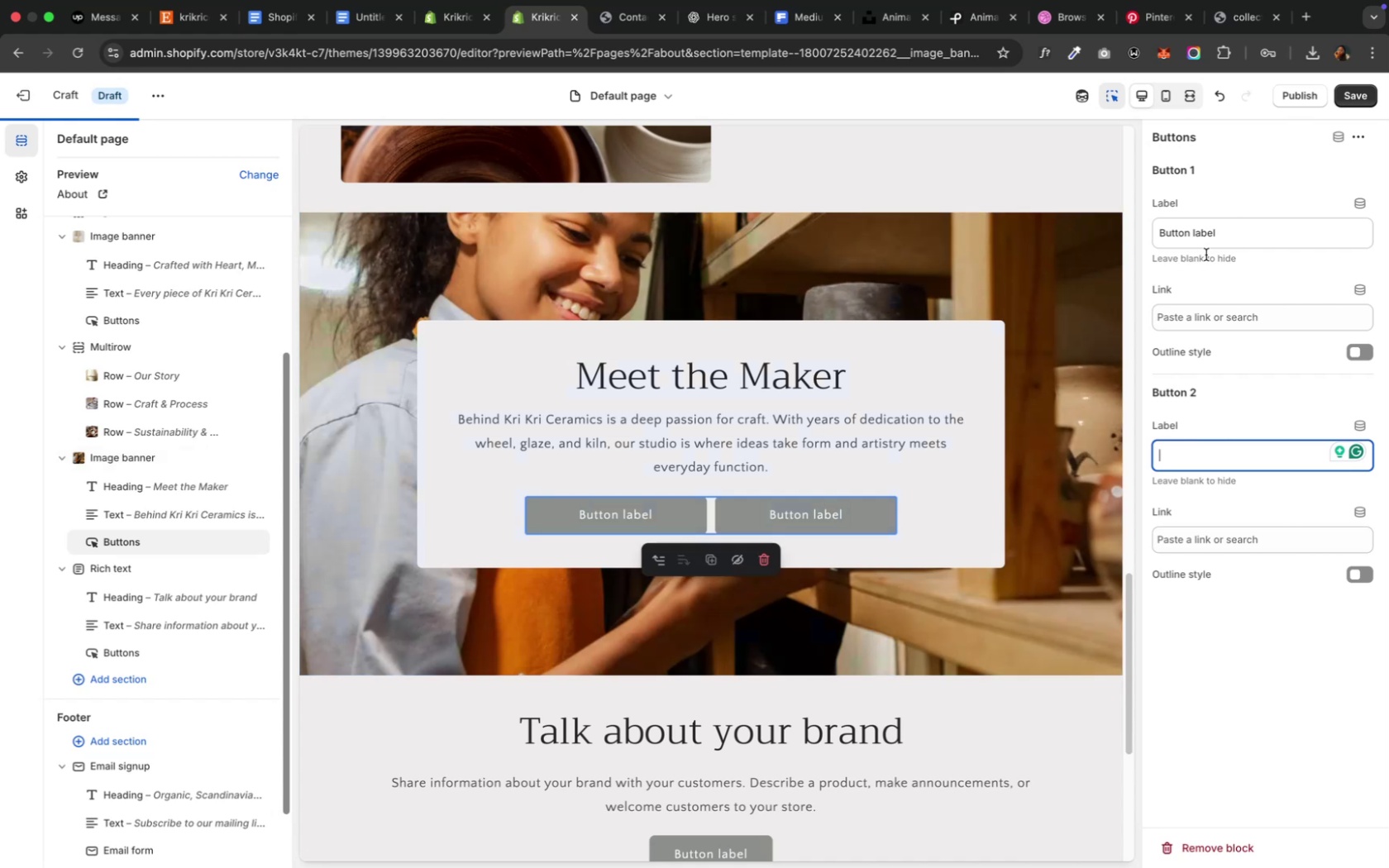 
left_click([1204, 236])
 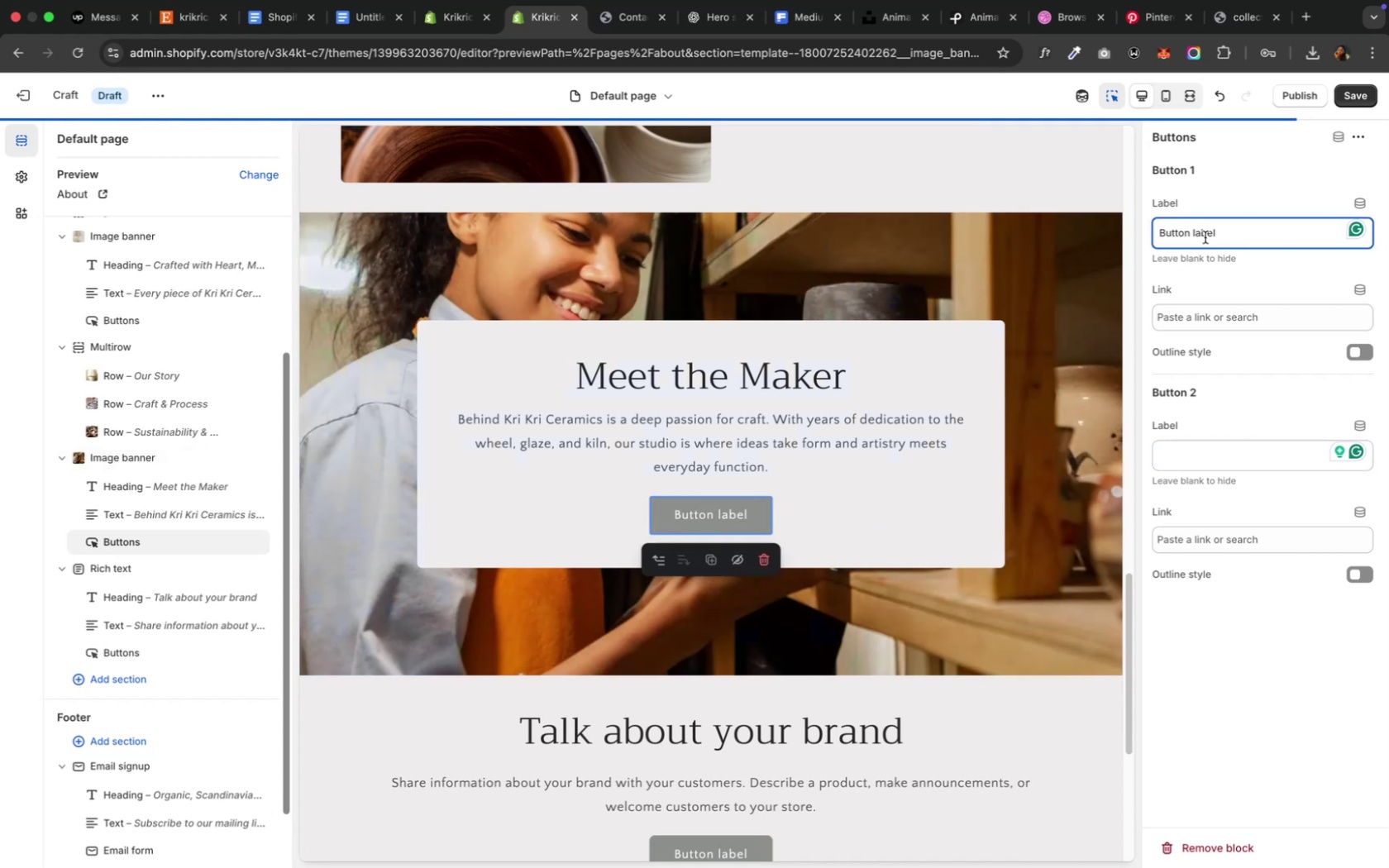 
key(Meta+CommandLeft)
 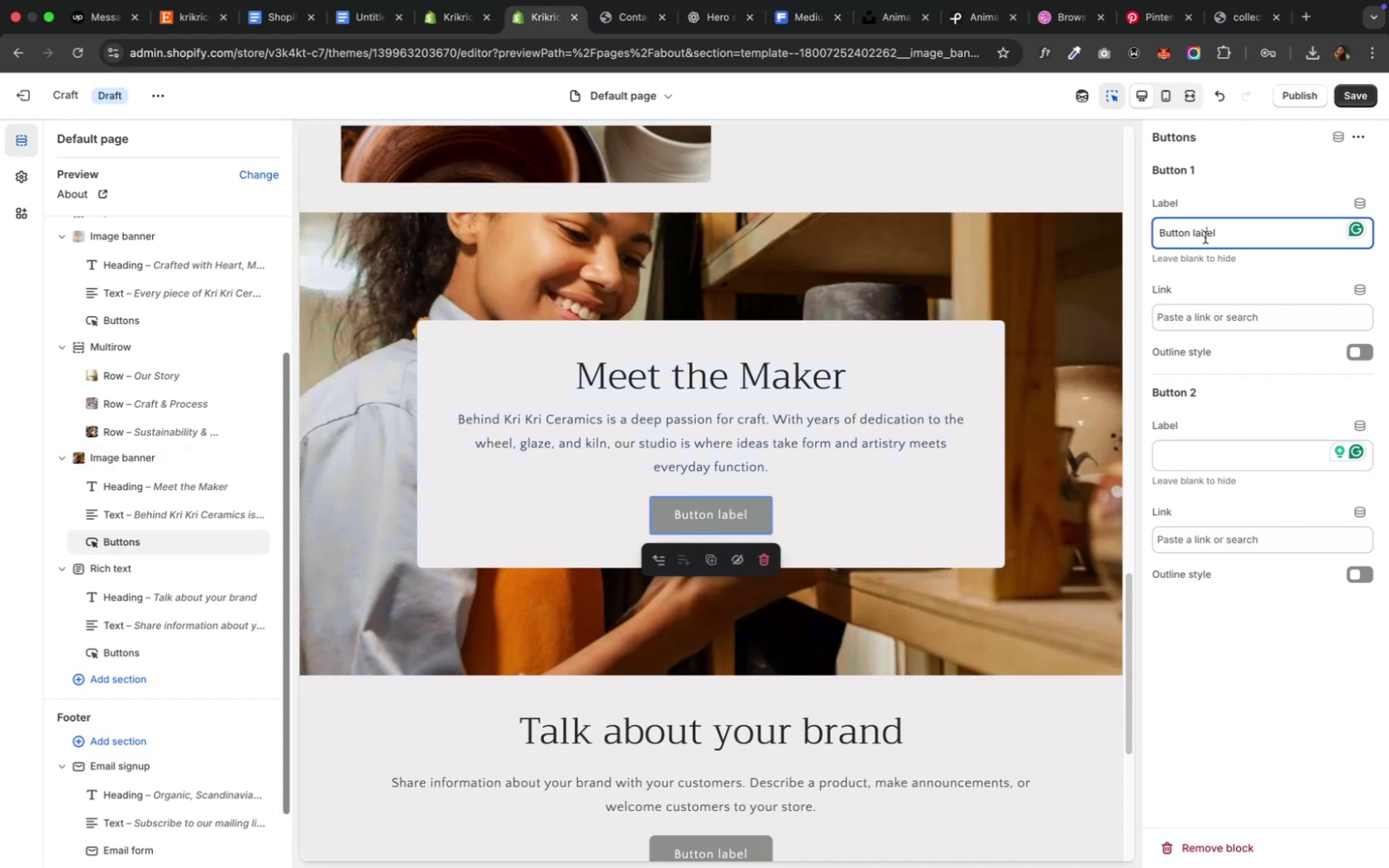 
key(Meta+A)
 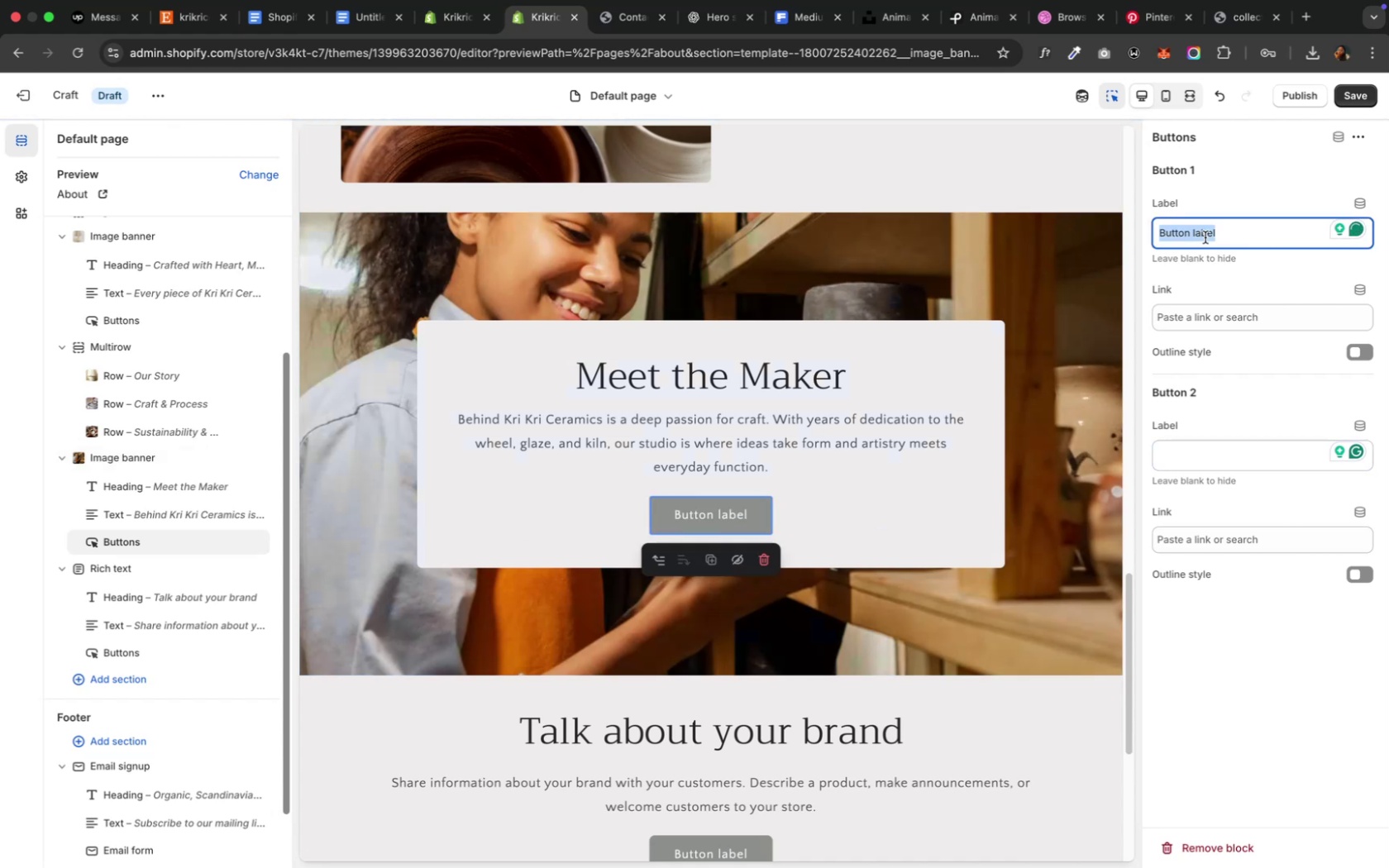 
key(Backspace)
 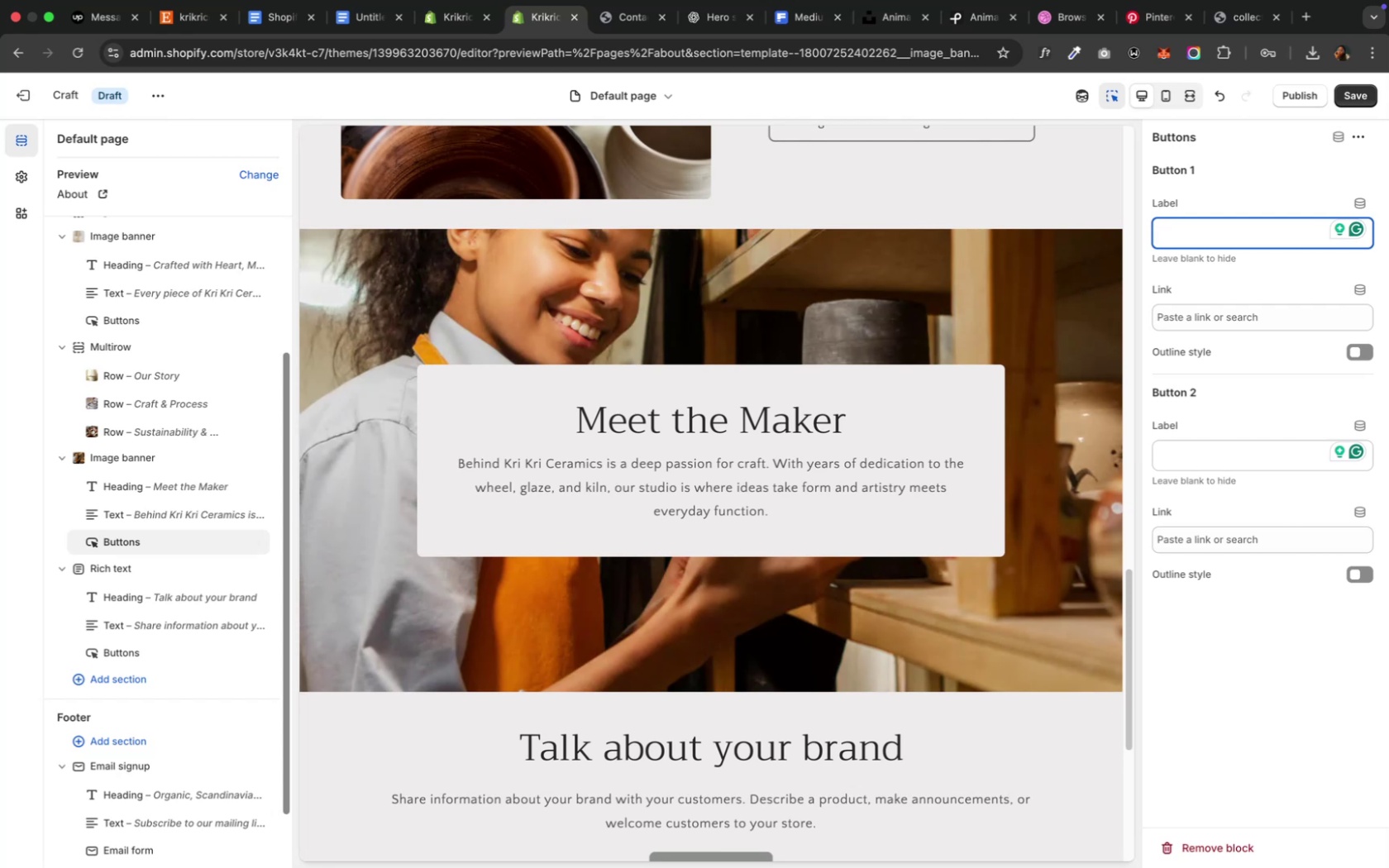 
wait(15.85)
 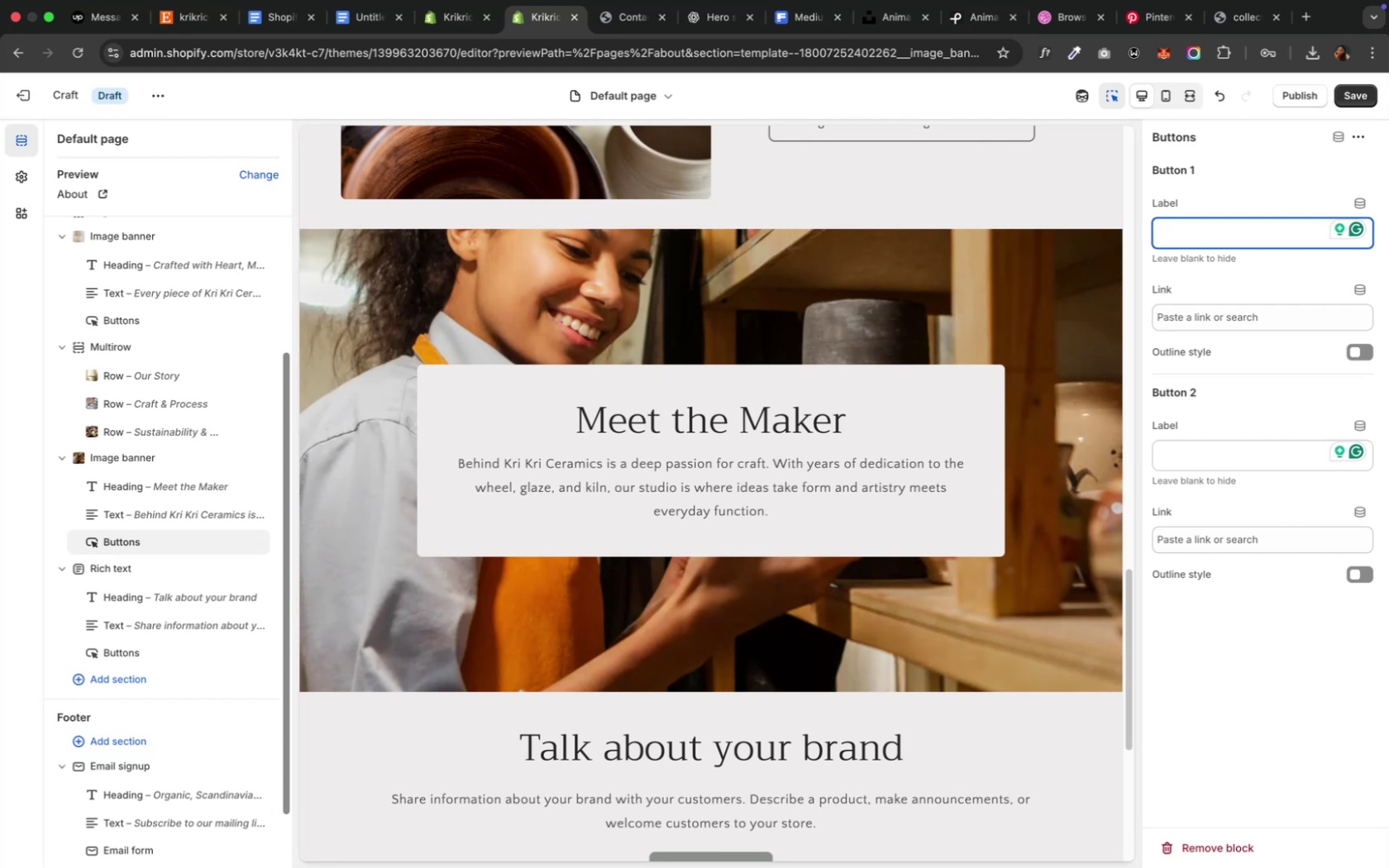 
scroll: coordinate [975, 731], scroll_direction: down, amount: 12.0
 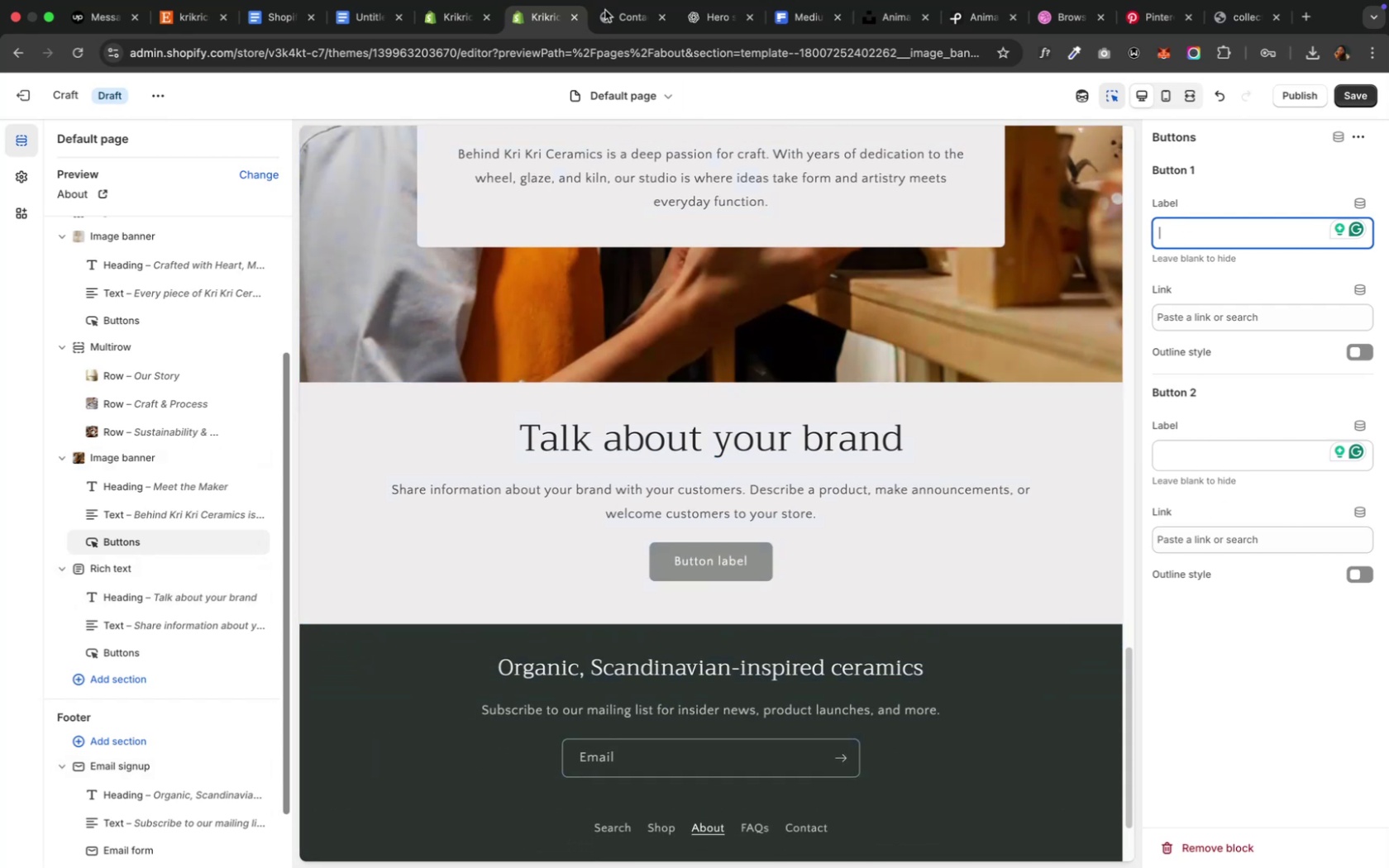 
left_click([713, 25])
 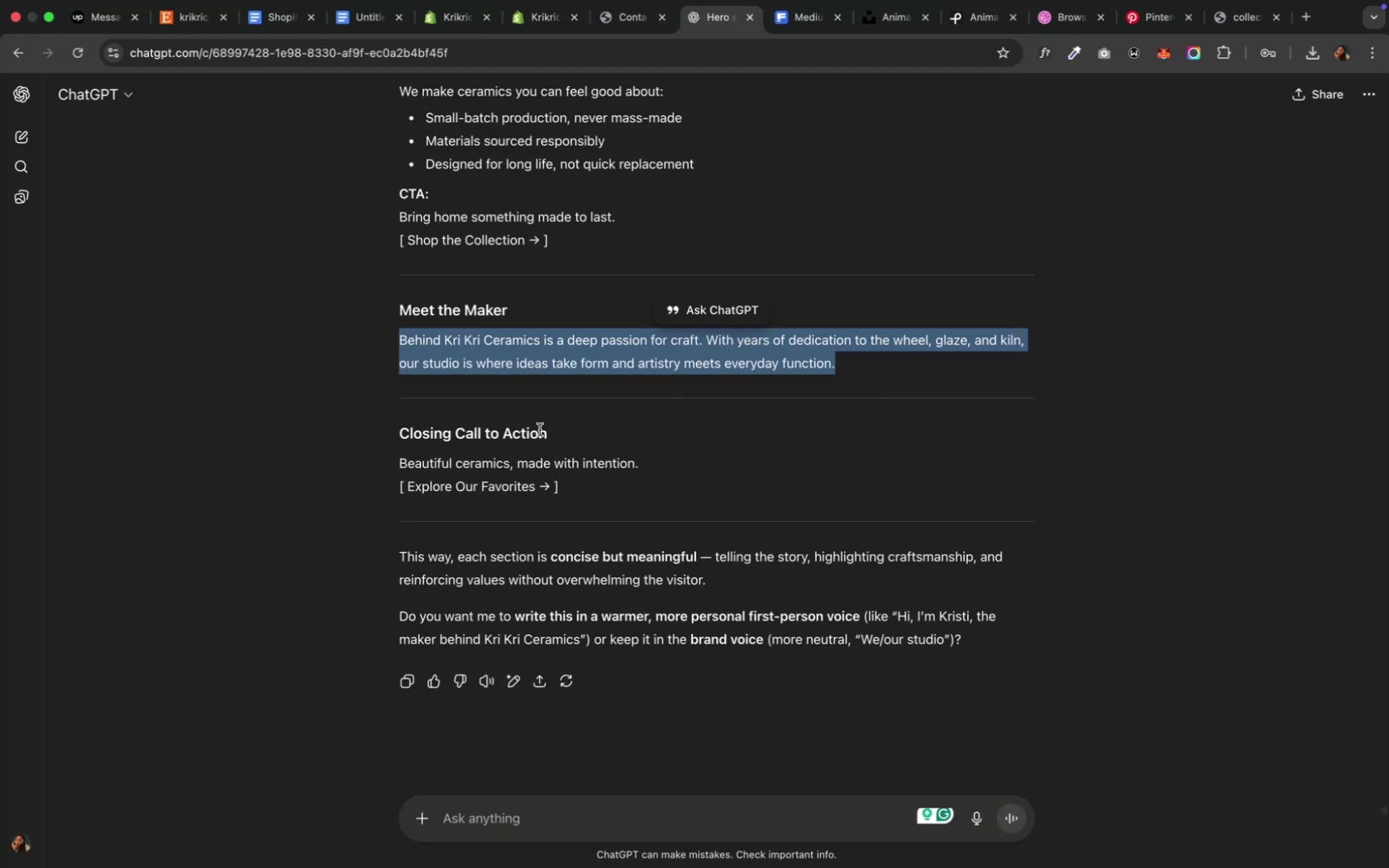 
left_click_drag(start_coordinate=[546, 432], to_coordinate=[384, 436])
 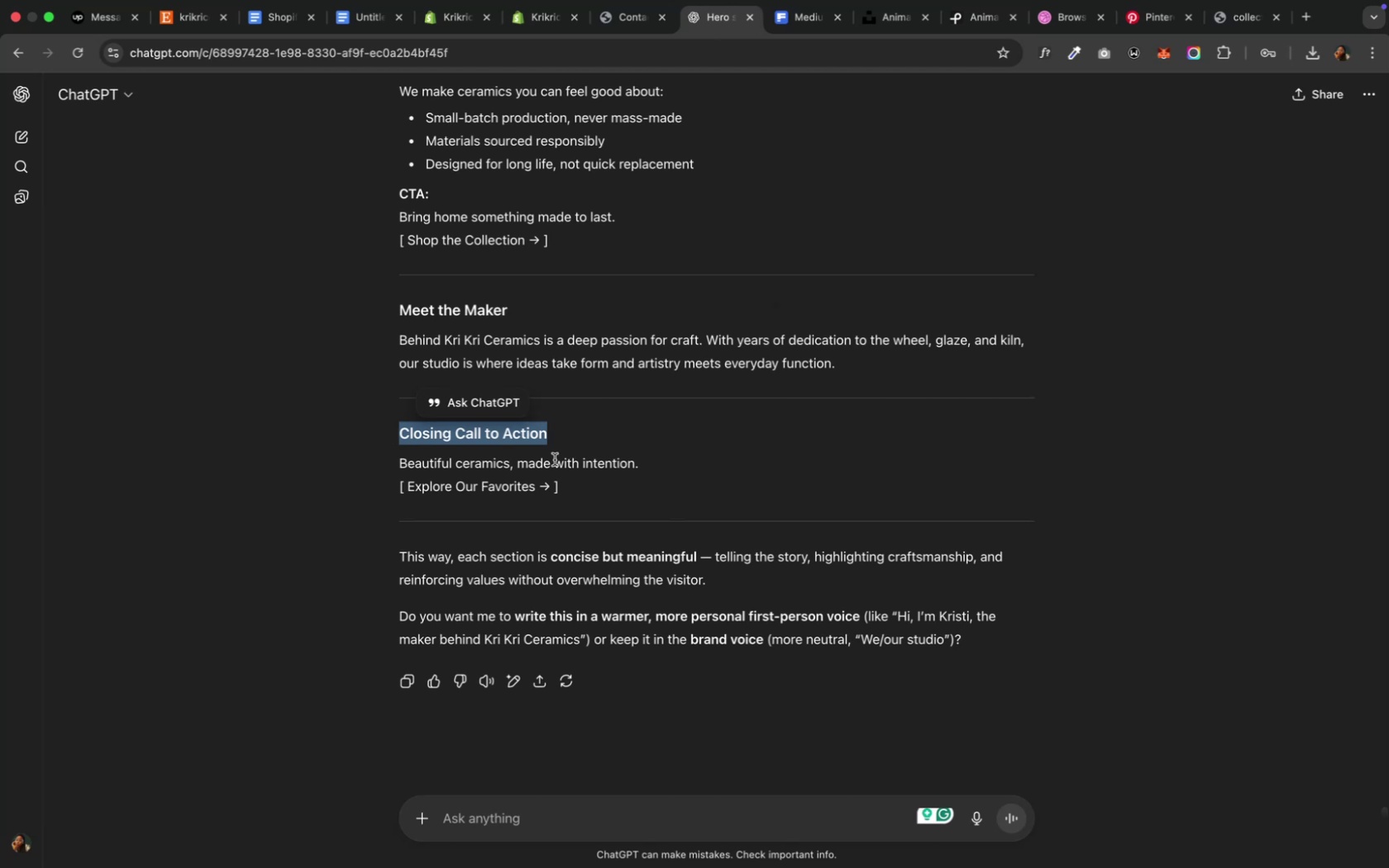 
left_click([656, 465])
 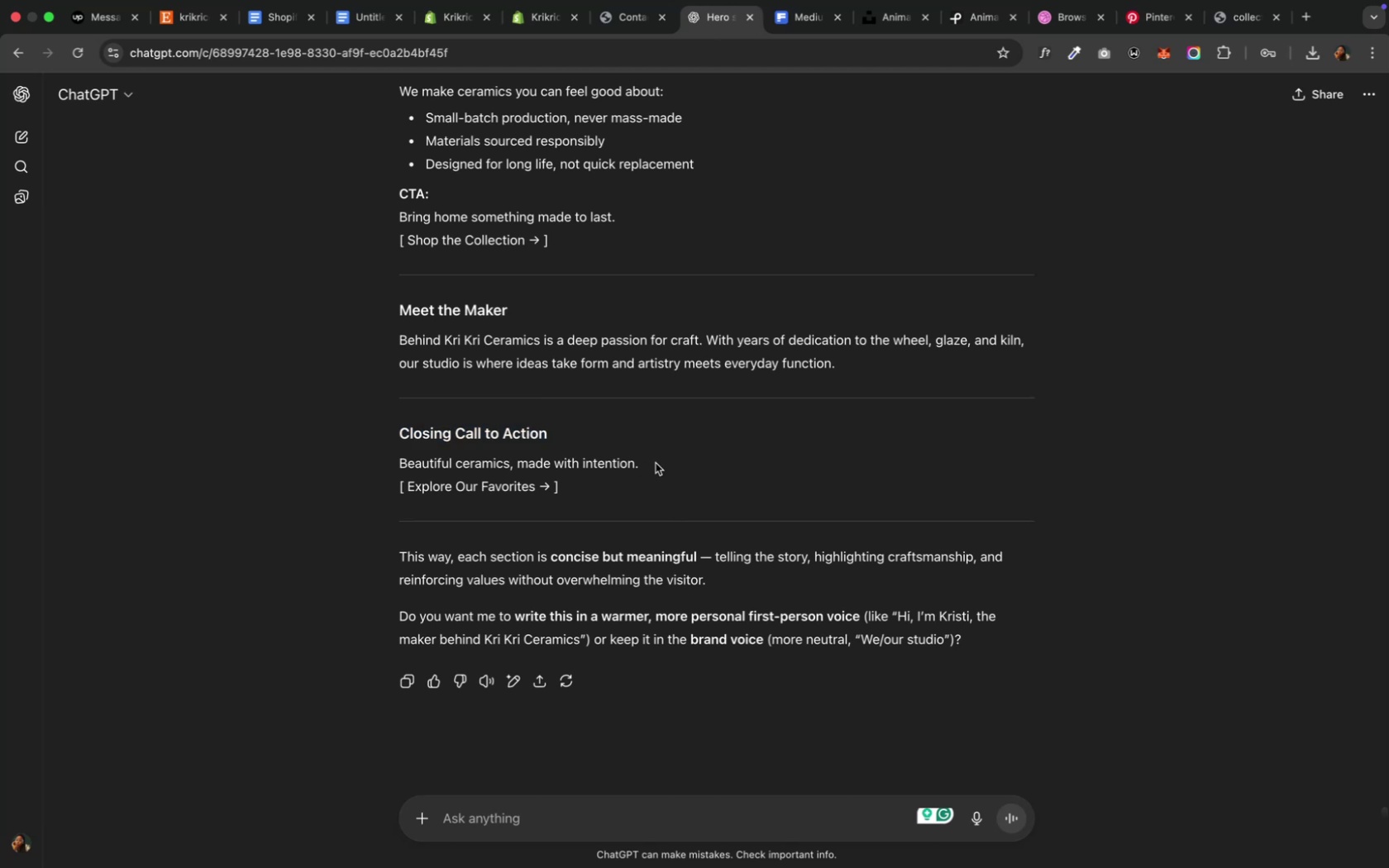 
left_click_drag(start_coordinate=[654, 461], to_coordinate=[360, 462])
 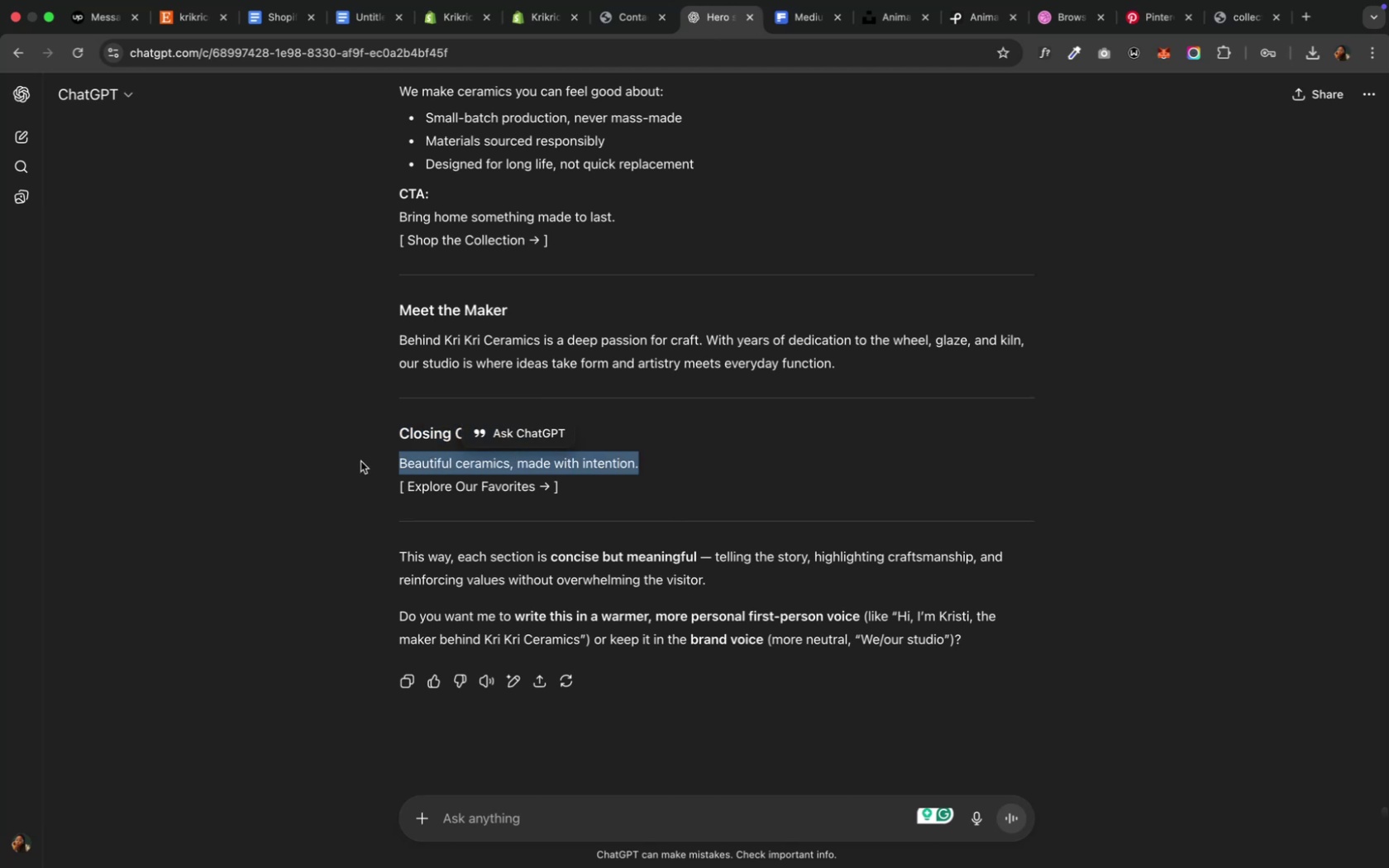 
key(Meta+C)
 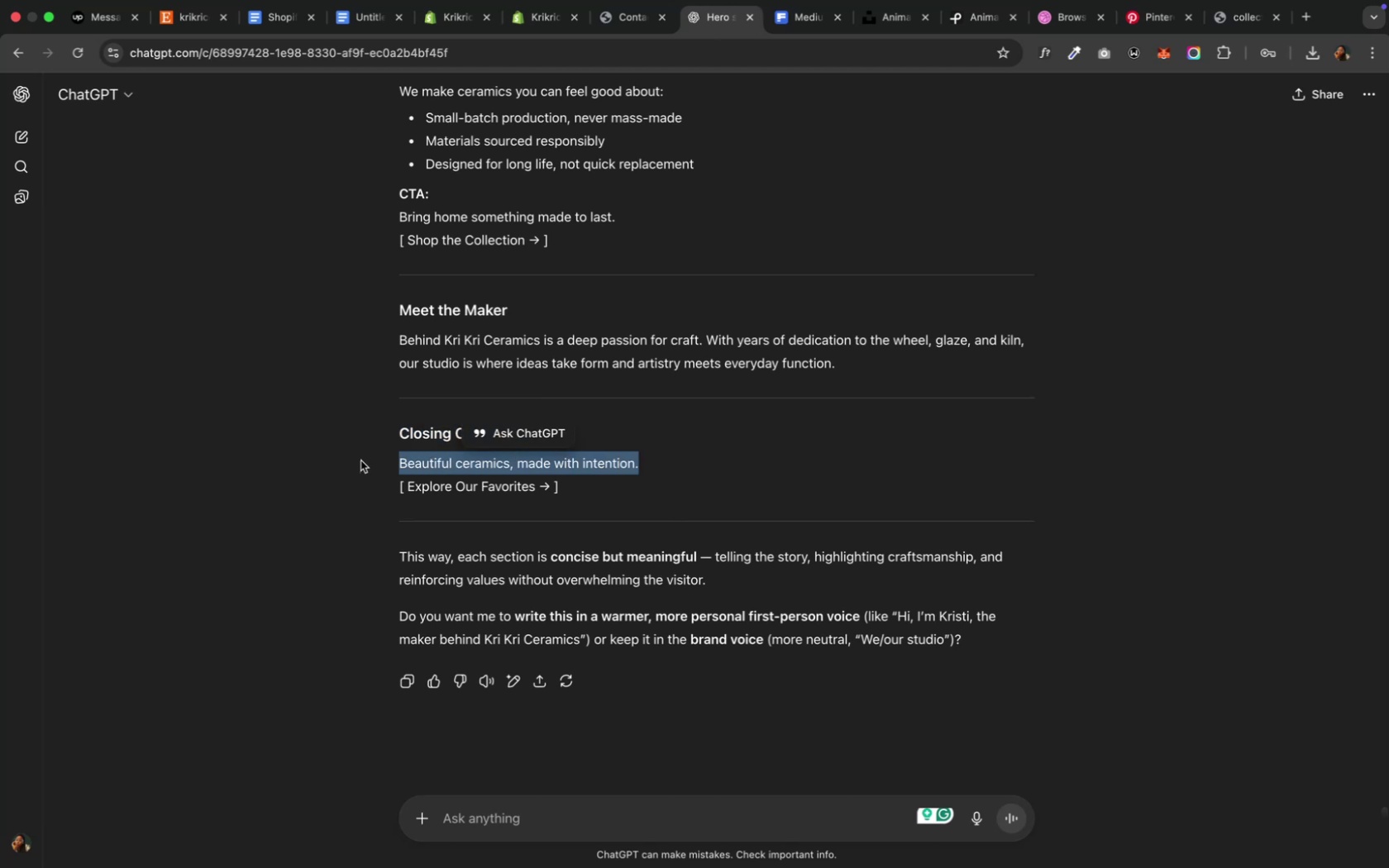 
key(Meta+C)
 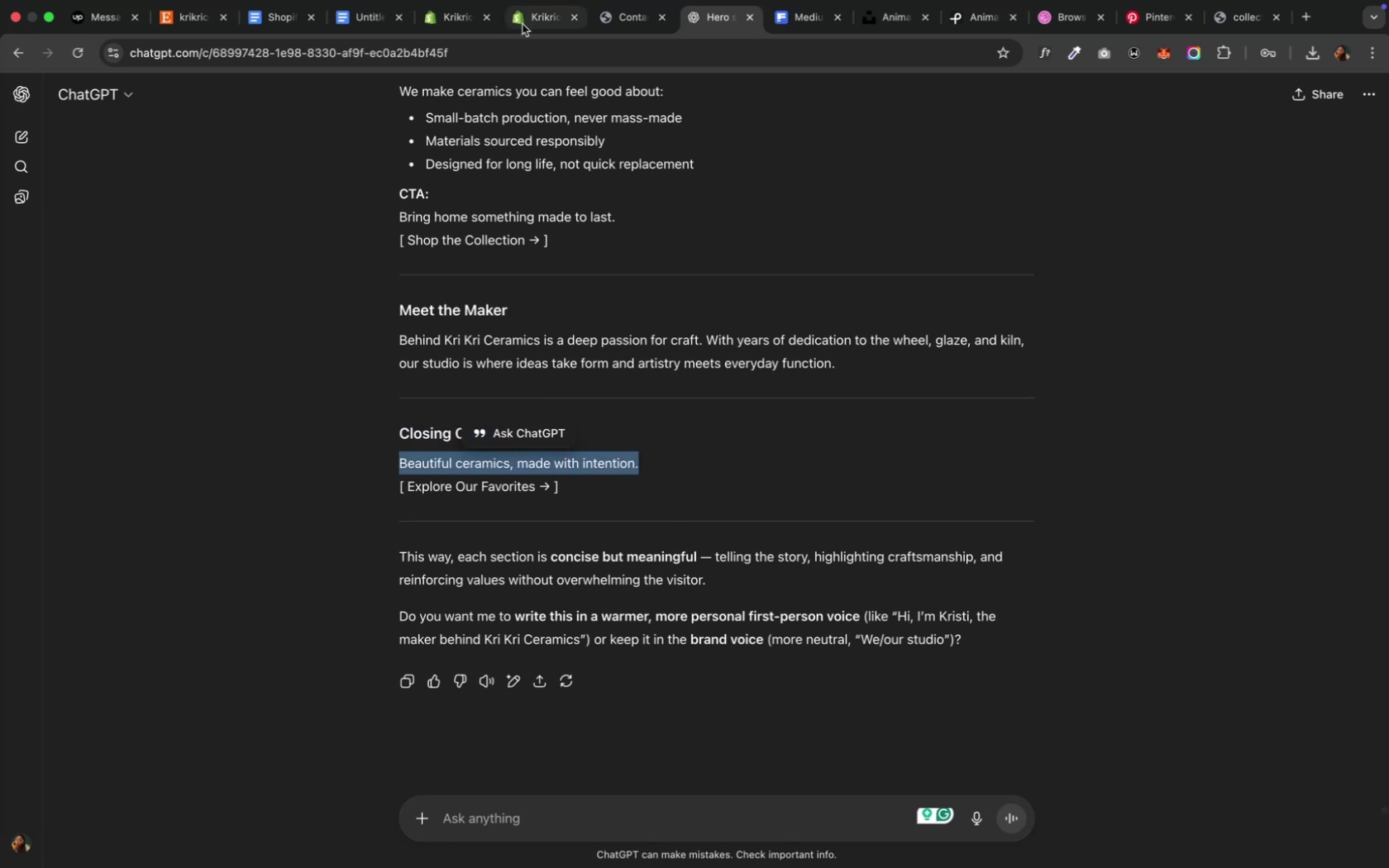 
left_click([523, 22])
 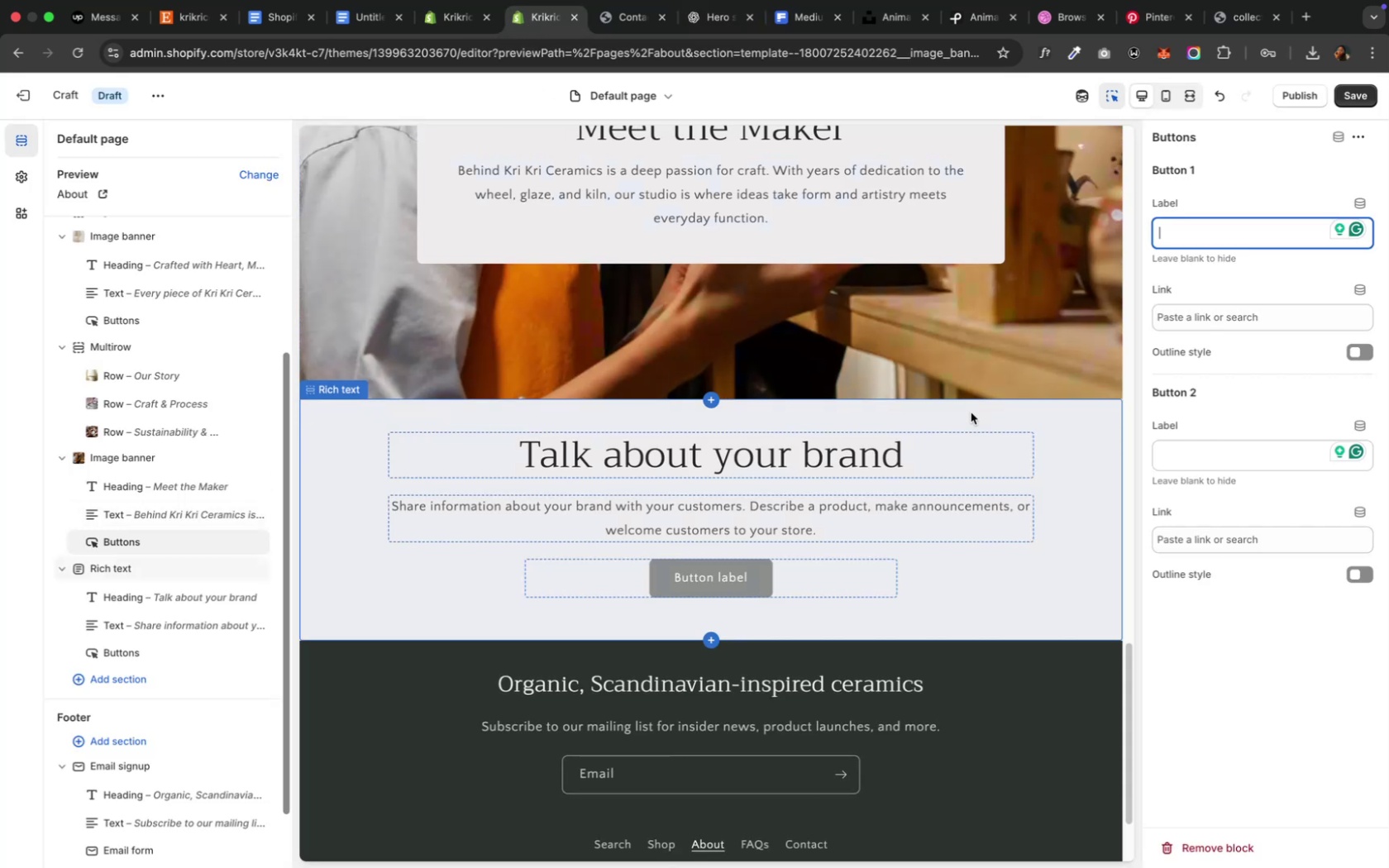 
left_click([1070, 488])
 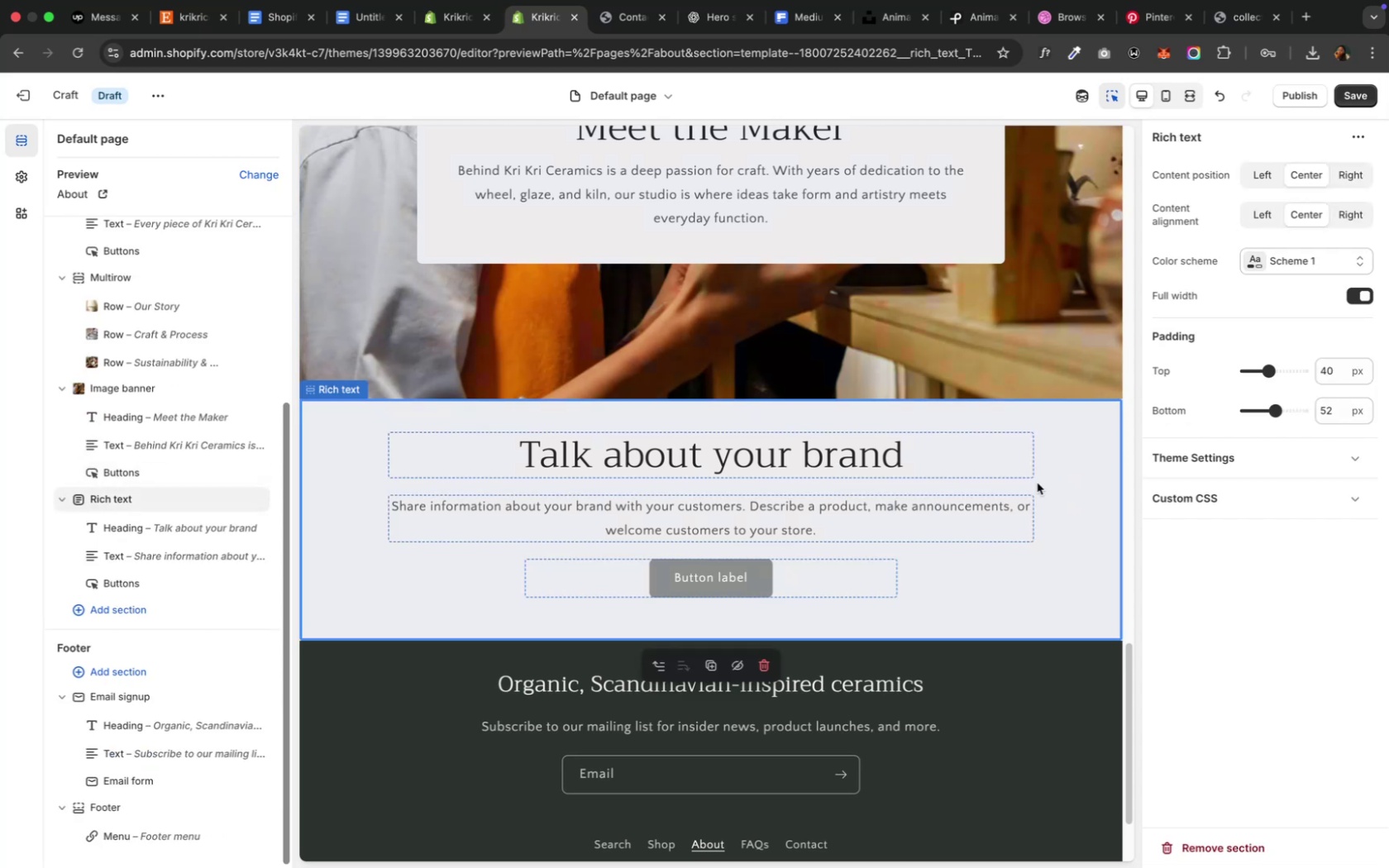 
wait(6.08)
 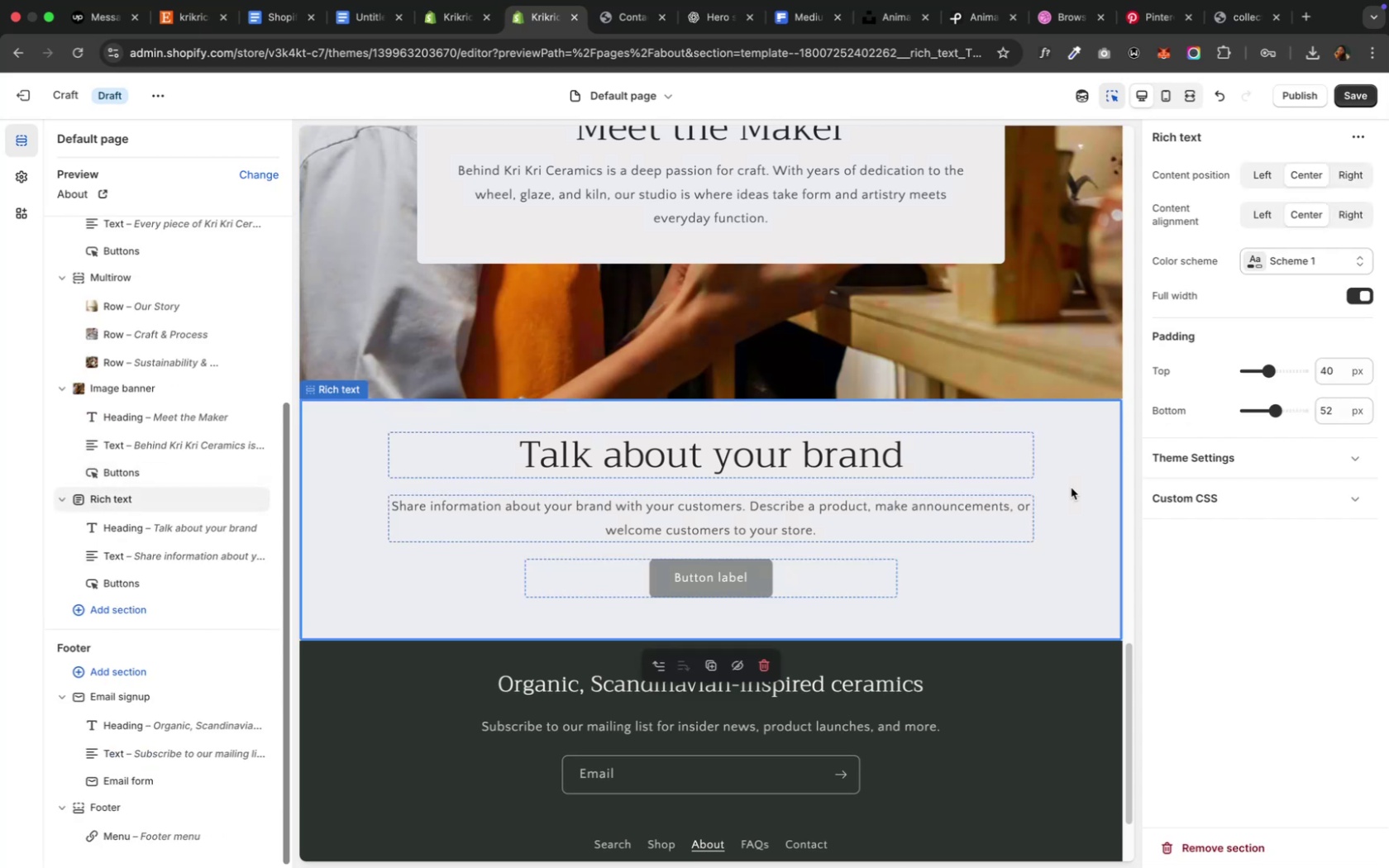 
left_click([585, 446])
 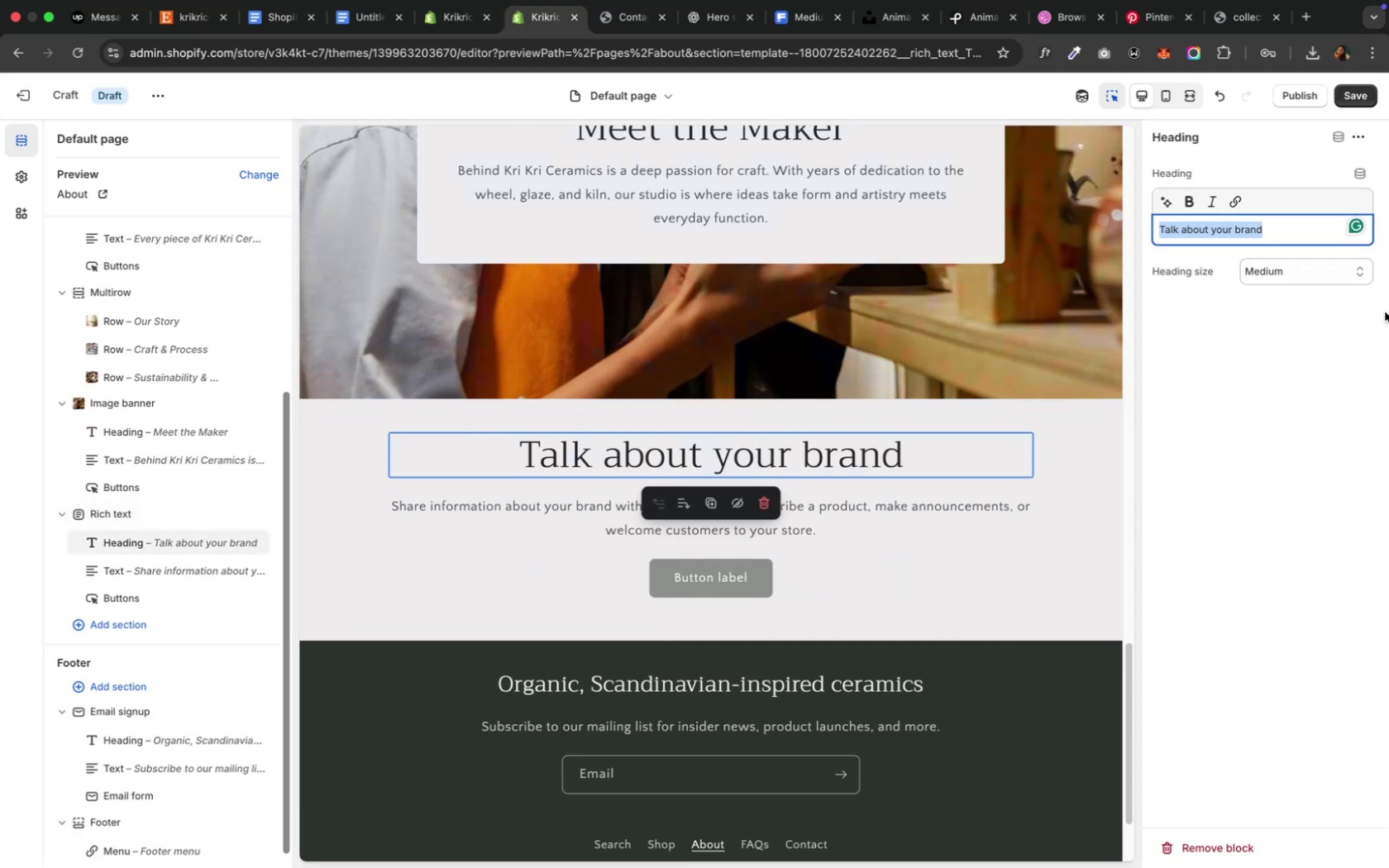 
key(Backspace)
 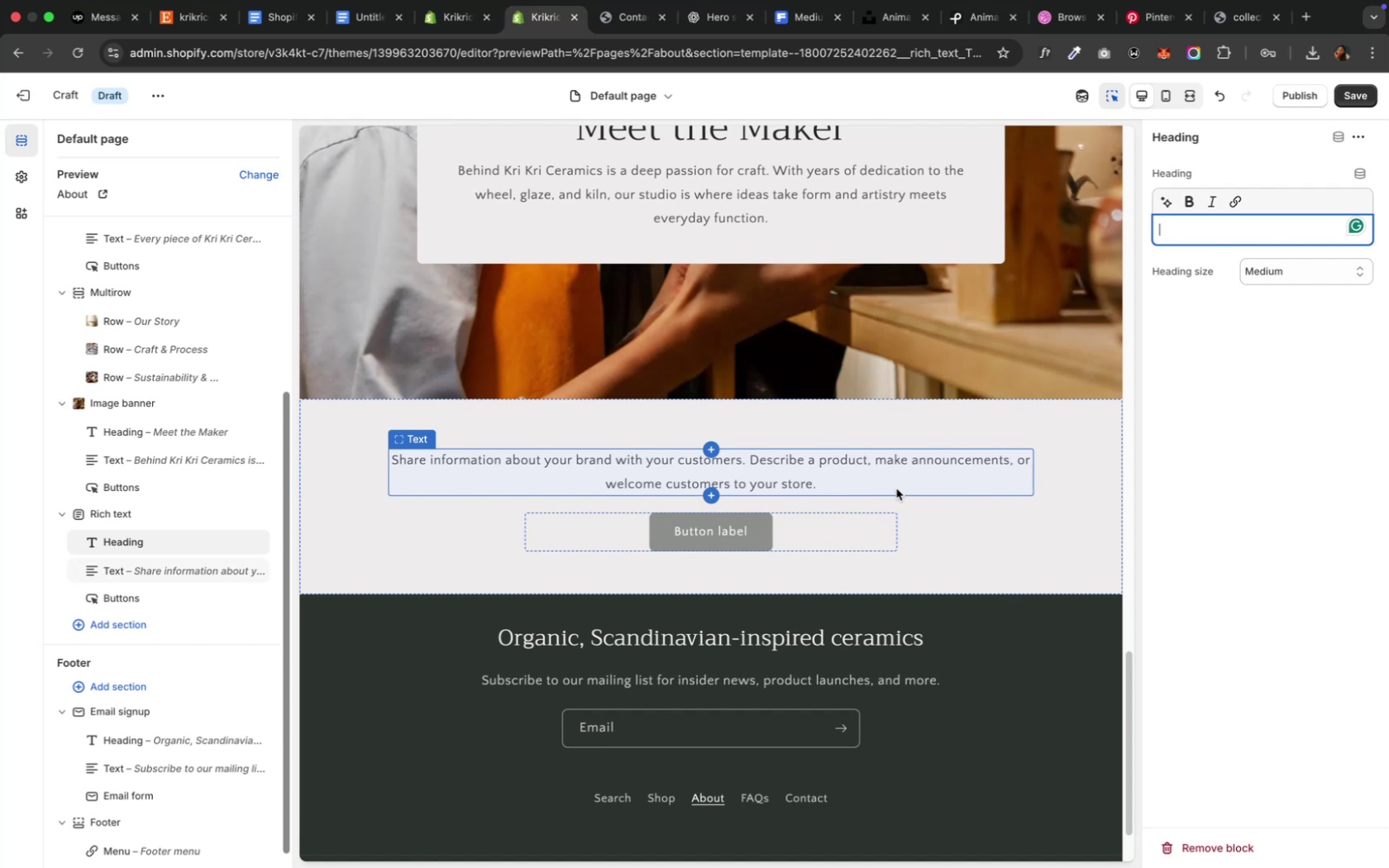 
wait(5.83)
 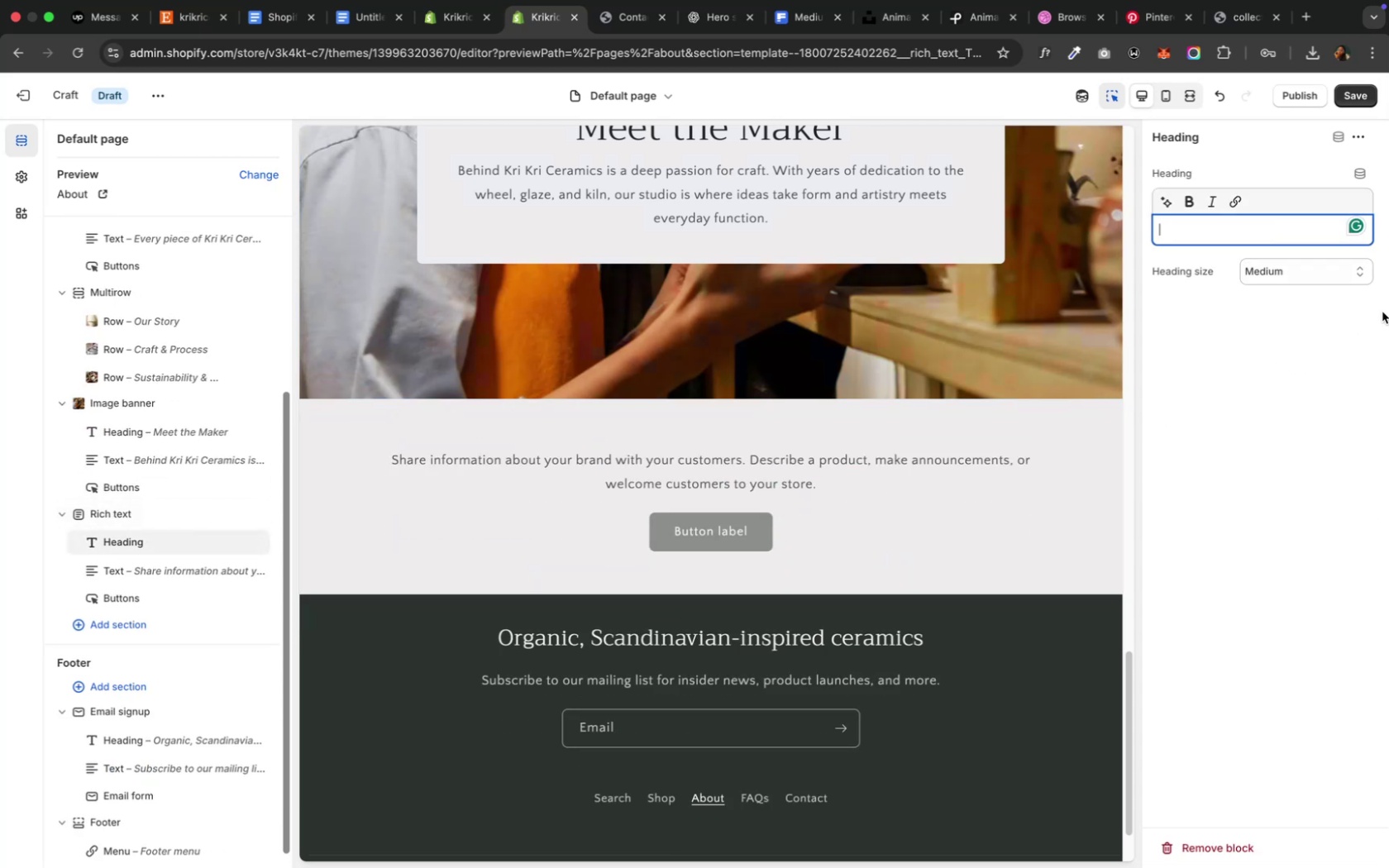 
left_click([699, 12])
 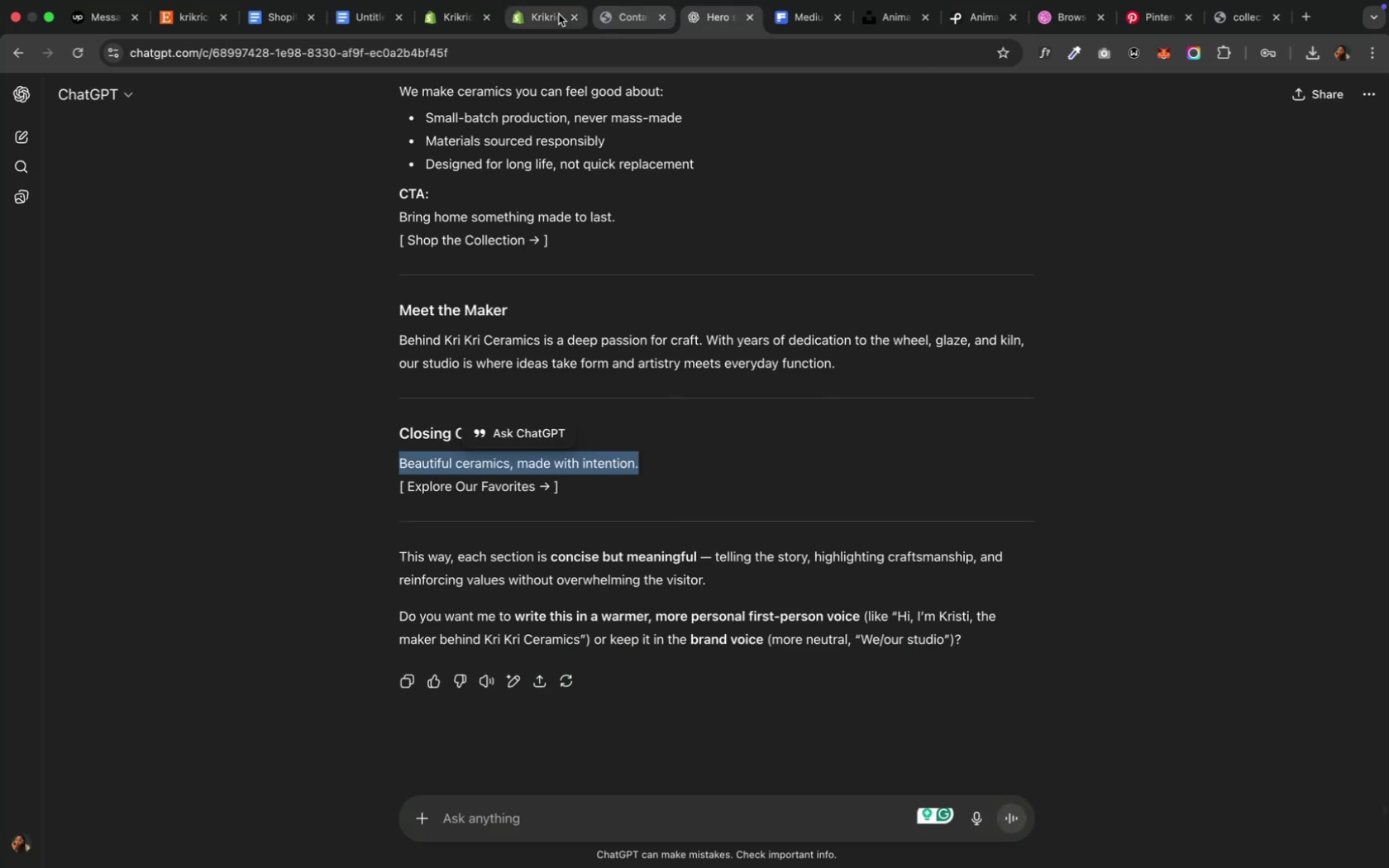 
left_click([553, 17])
 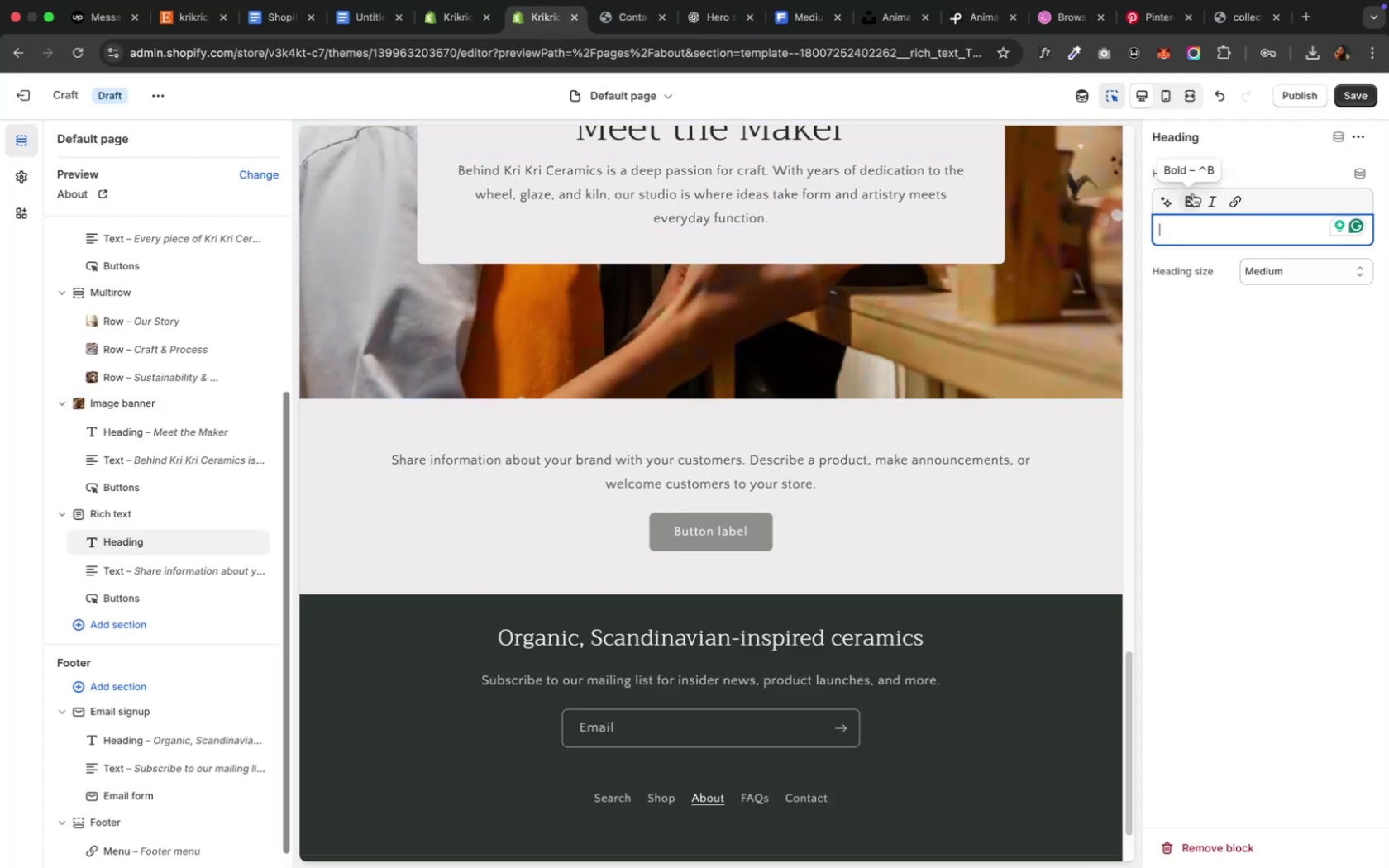 
key(Meta+V)
 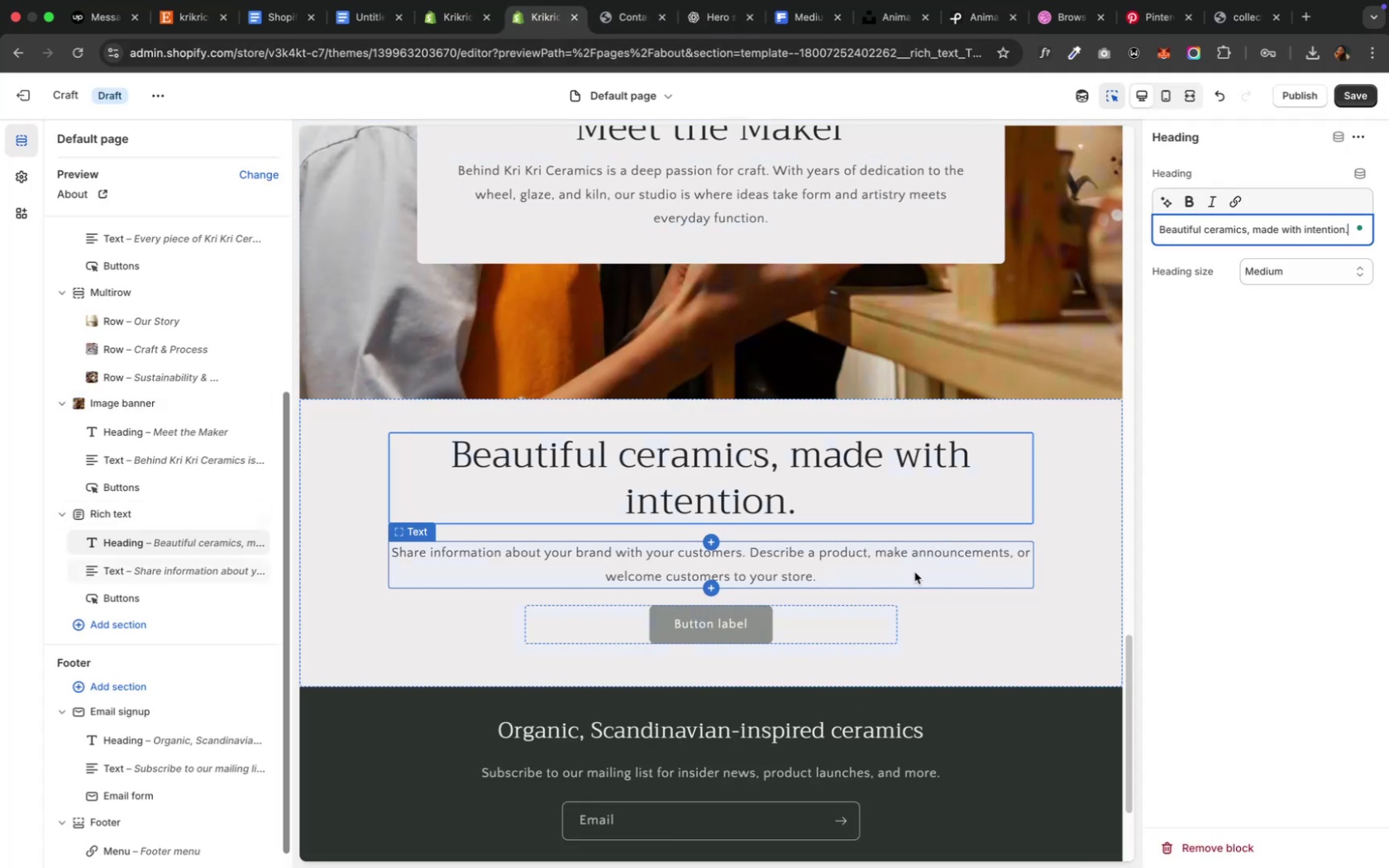 
left_click([1006, 579])
 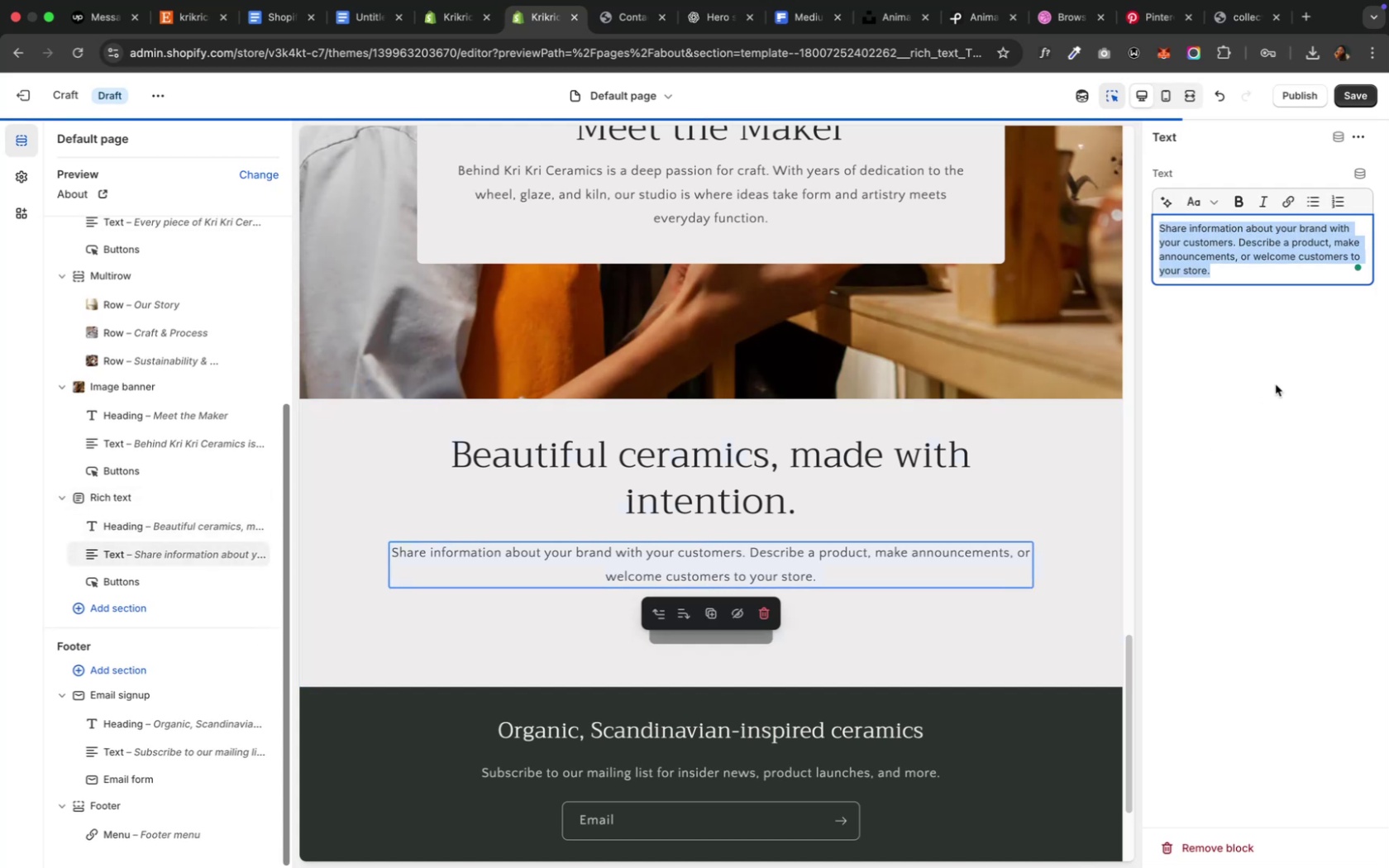 
key(Backspace)
 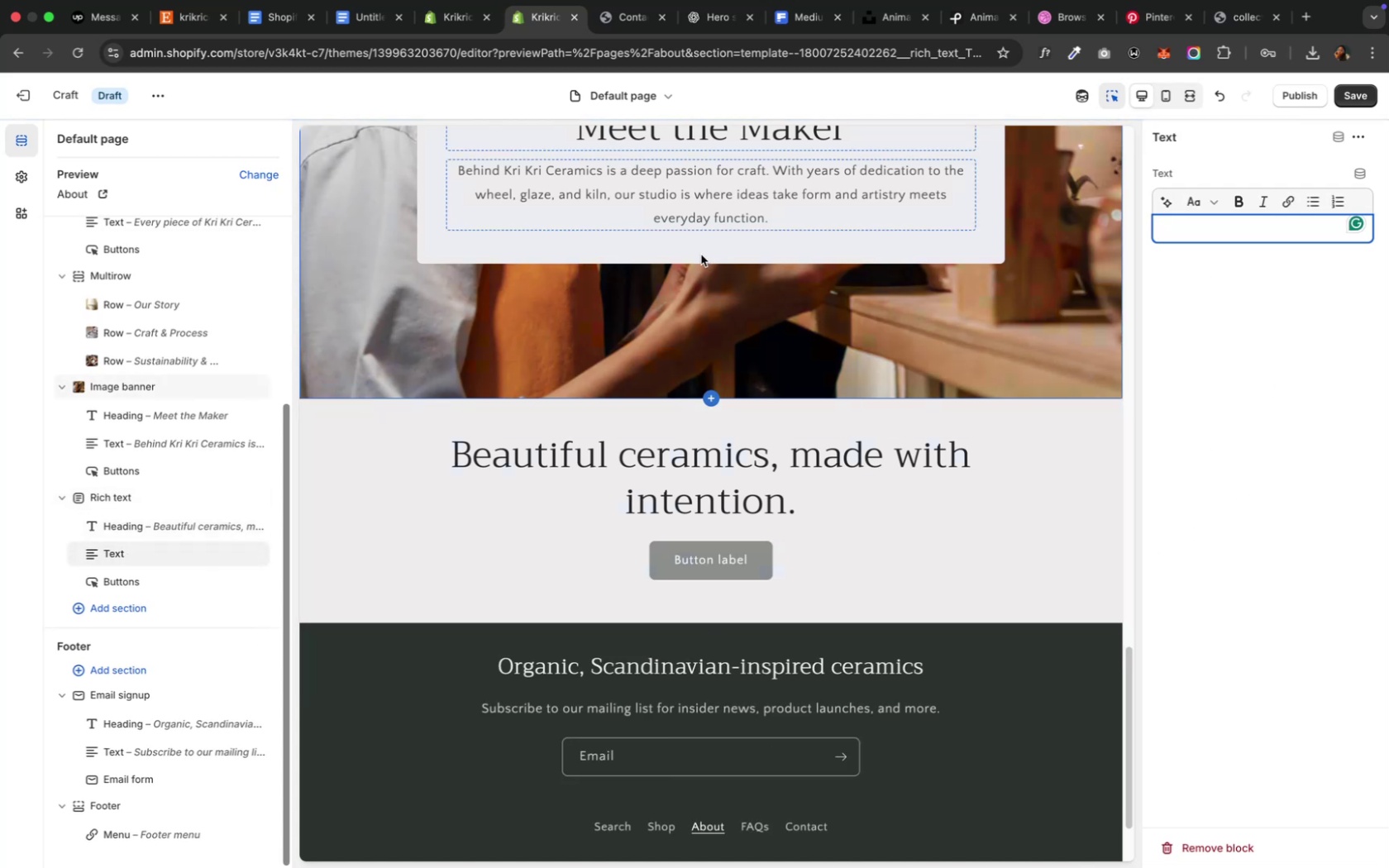 
wait(6.3)
 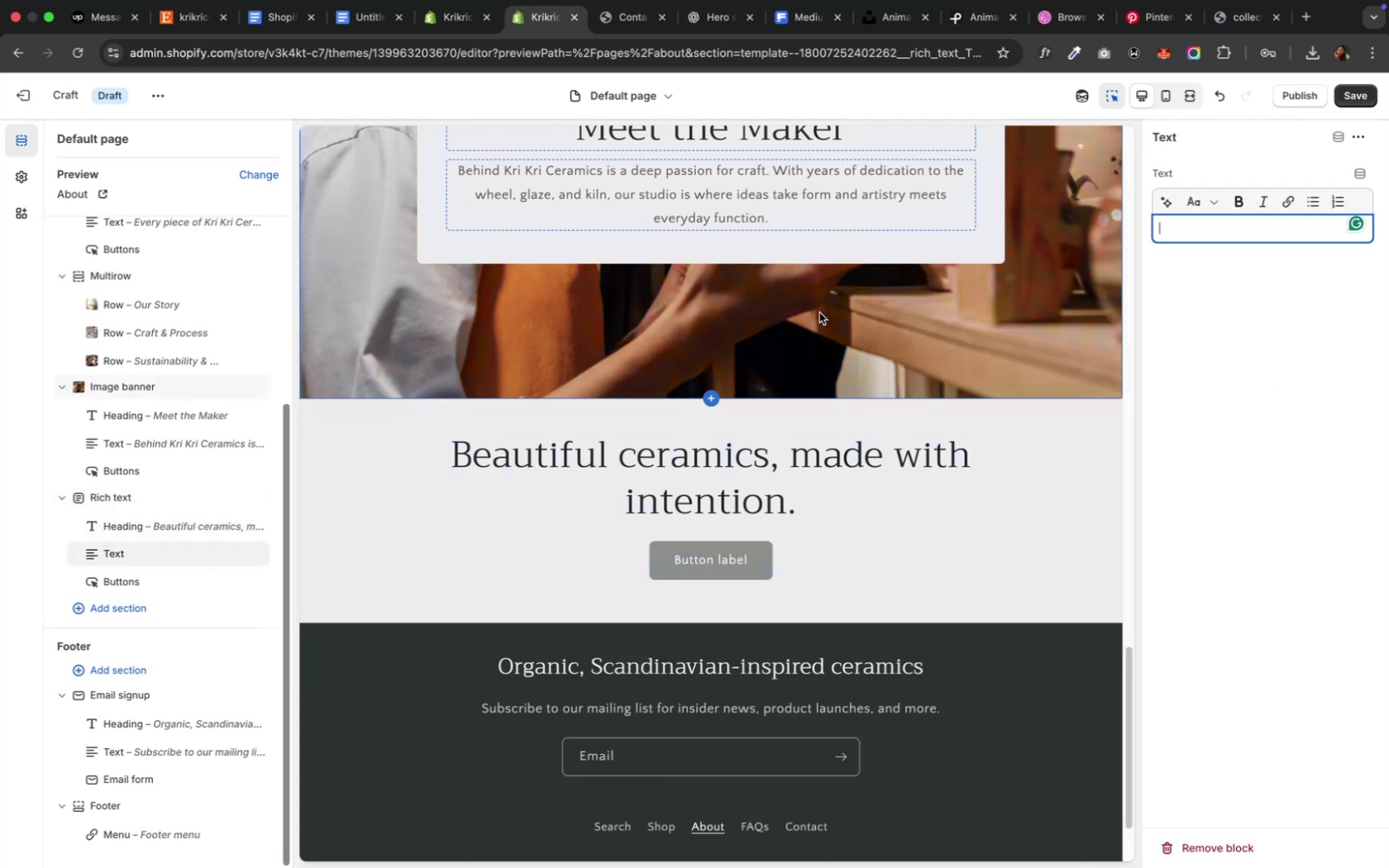 
left_click([702, 25])
 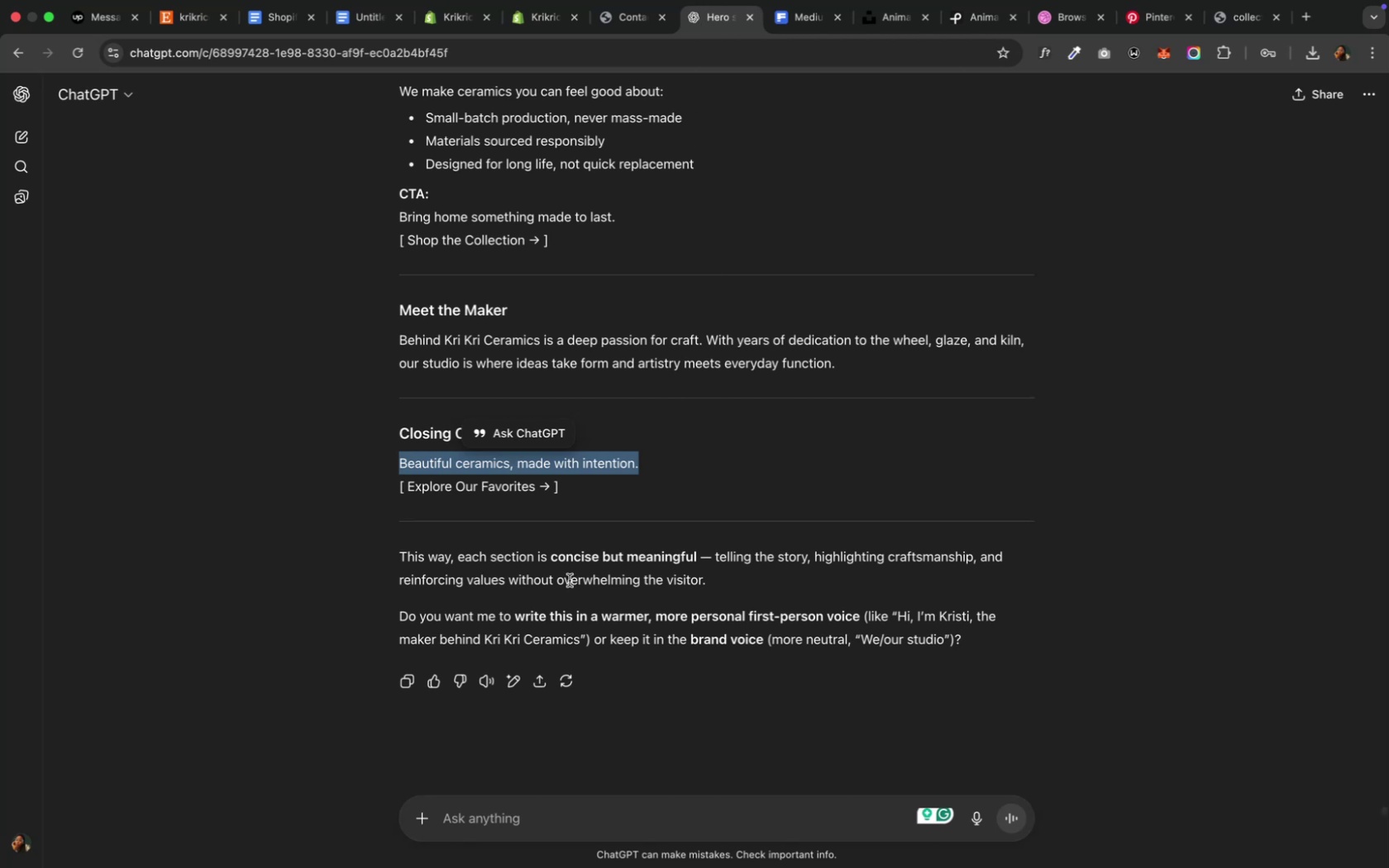 
wait(8.8)
 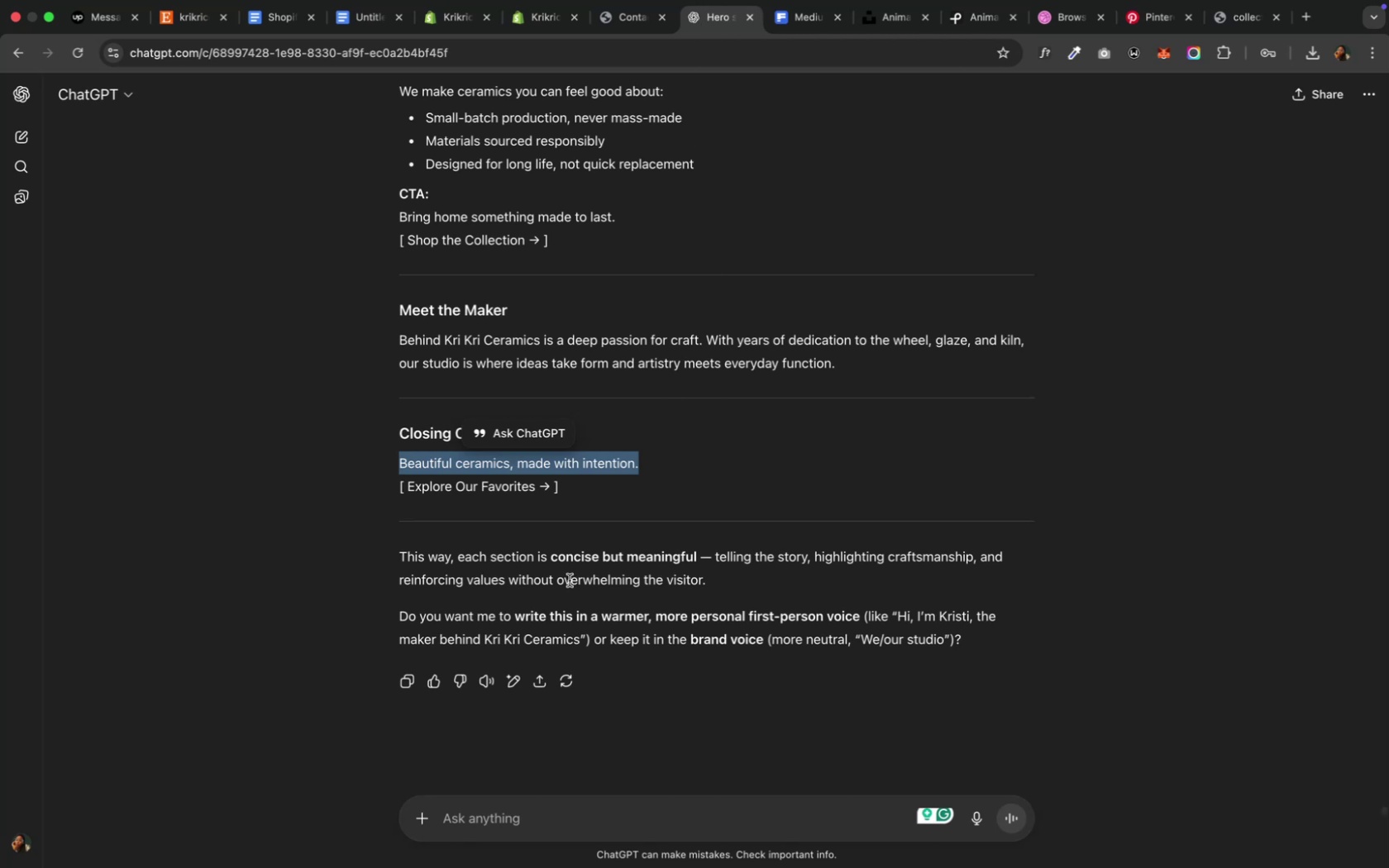 
left_click_drag(start_coordinate=[536, 488], to_coordinate=[411, 484])
 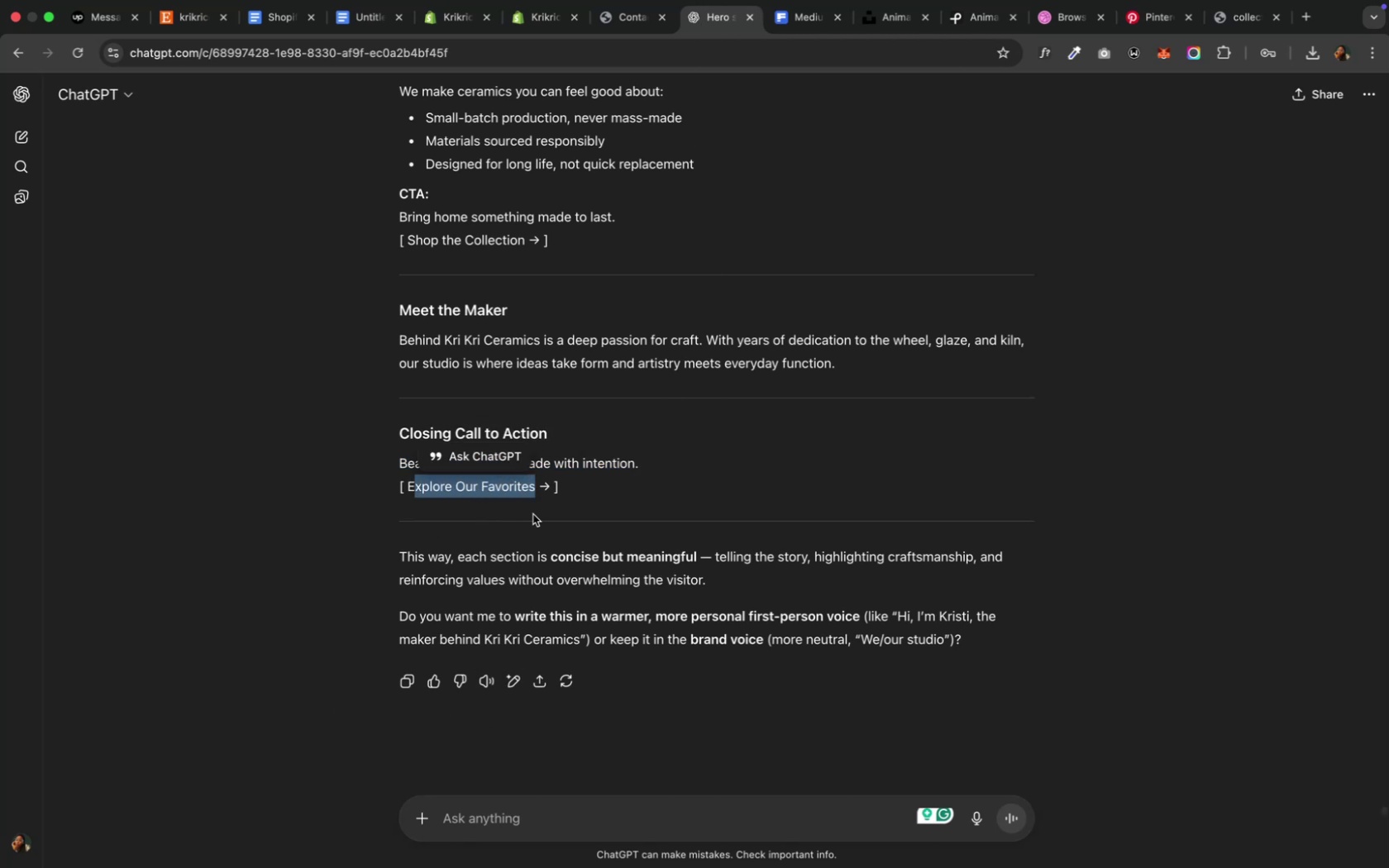 
left_click([586, 529])
 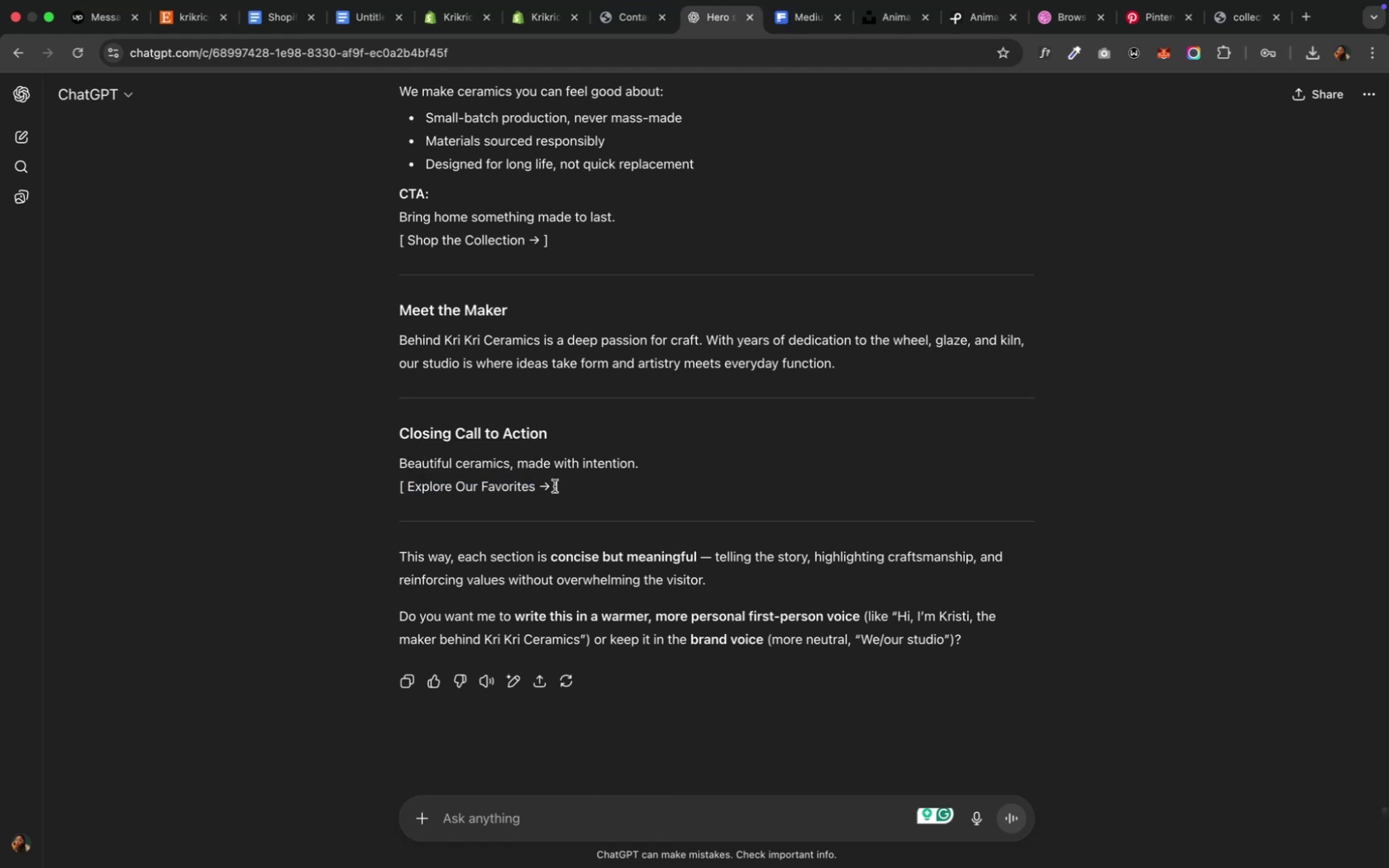 
left_click_drag(start_coordinate=[552, 486], to_coordinate=[406, 484])
 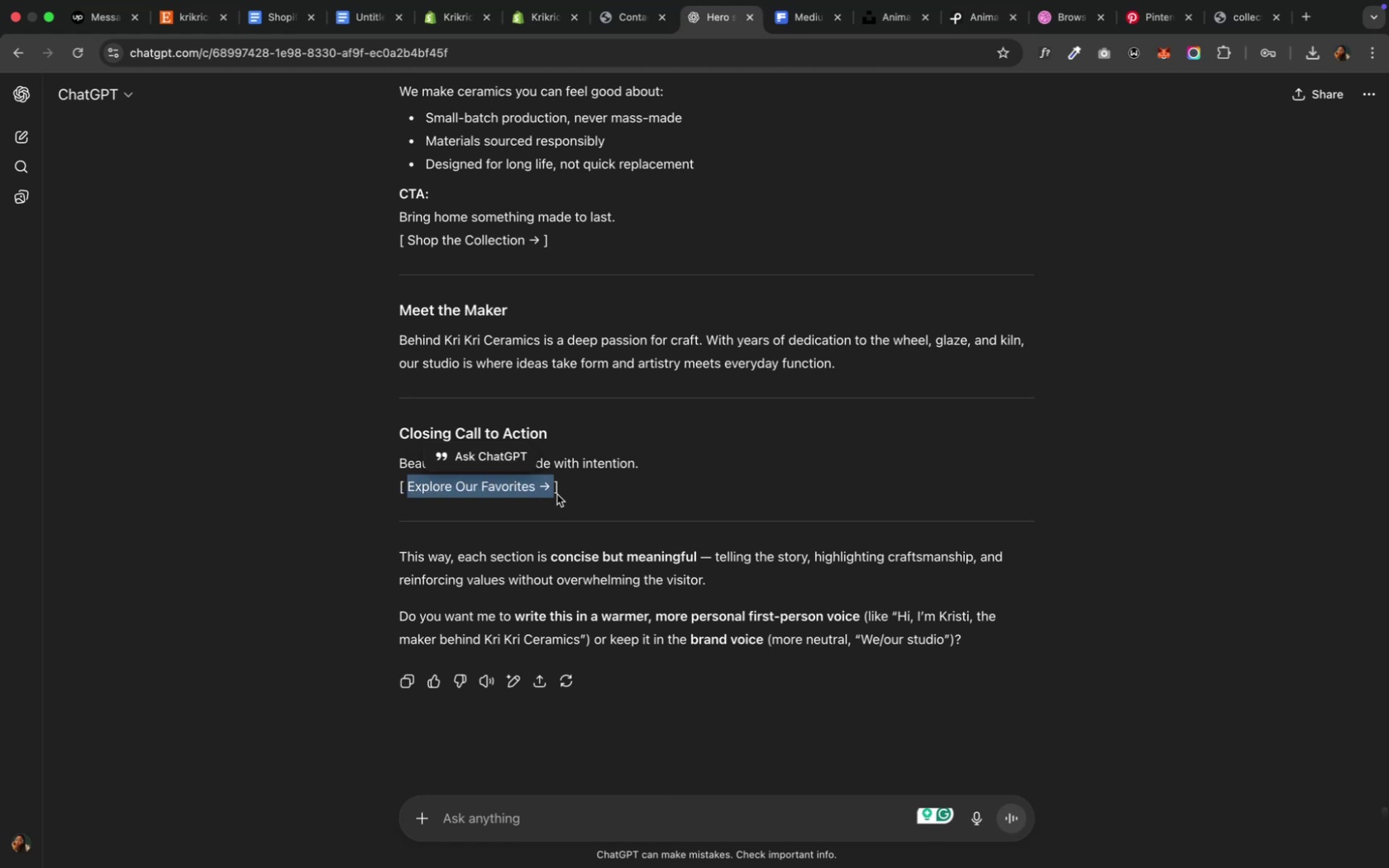 
key(Meta+C)
 